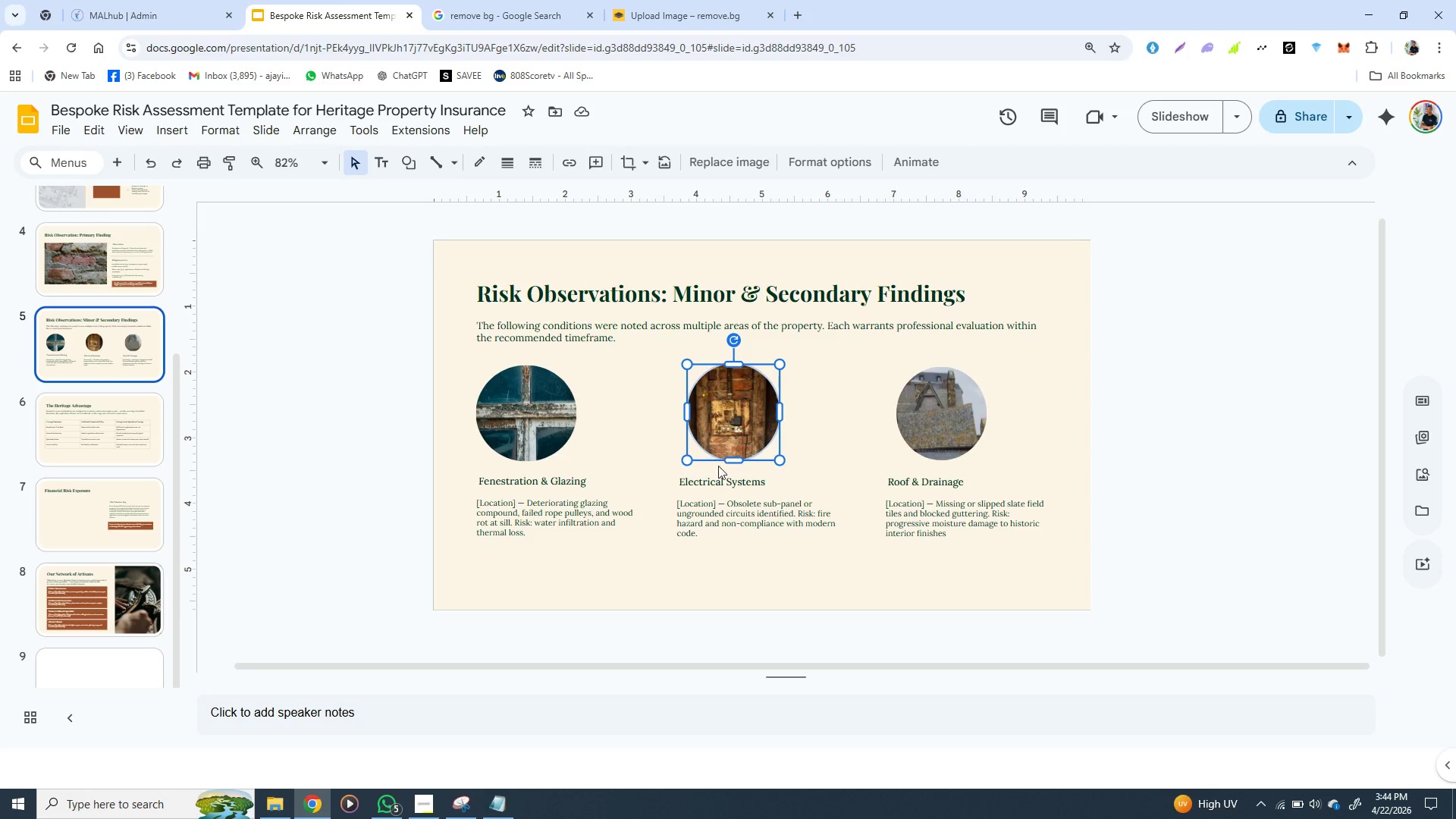 
hold_key(key=ShiftLeft, duration=1.52)
left_click([704, 485])
 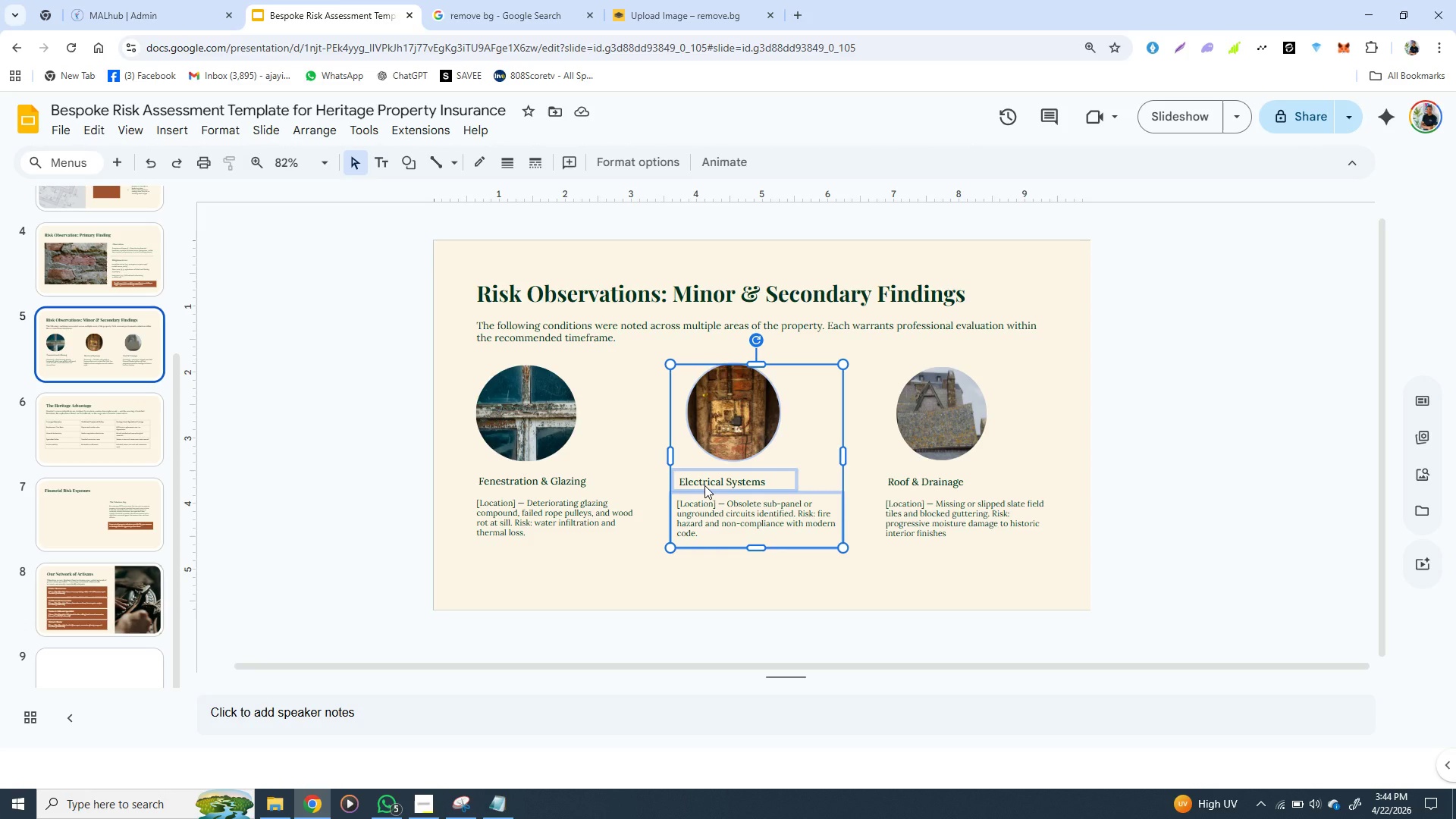 
key(Shift+ShiftLeft)
 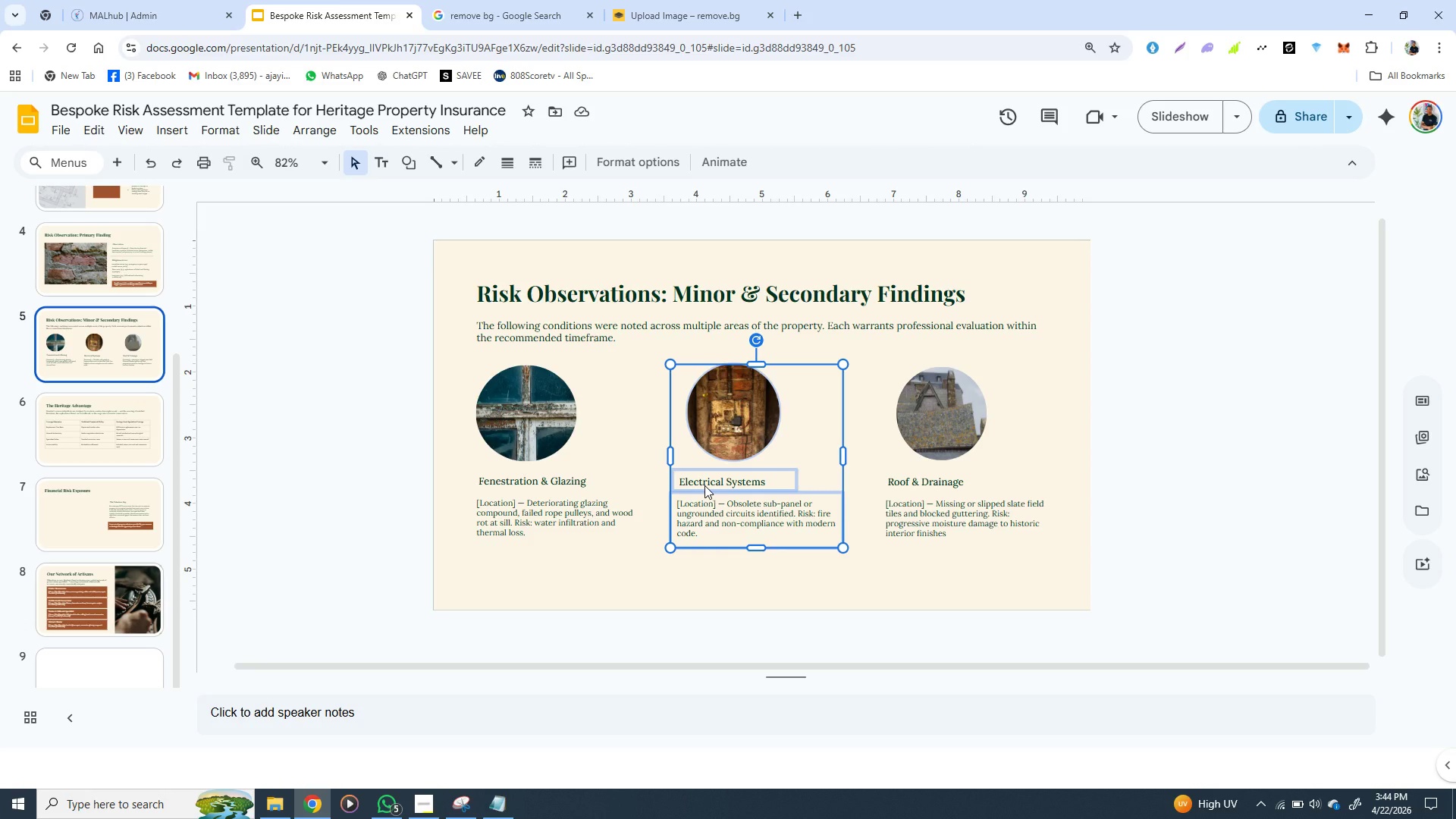 
key(Shift+ShiftLeft)
 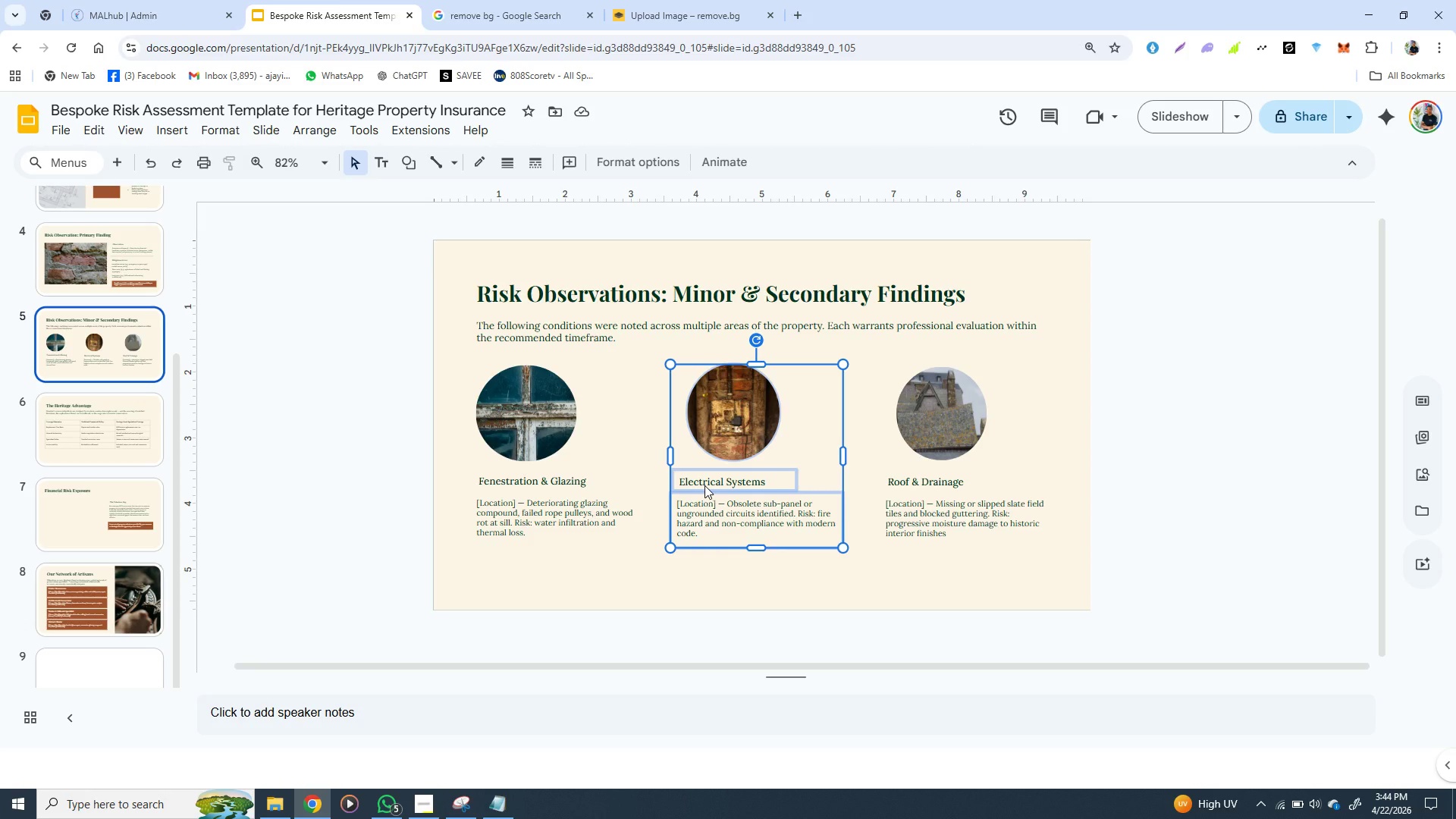 
key(Shift+ShiftLeft)
 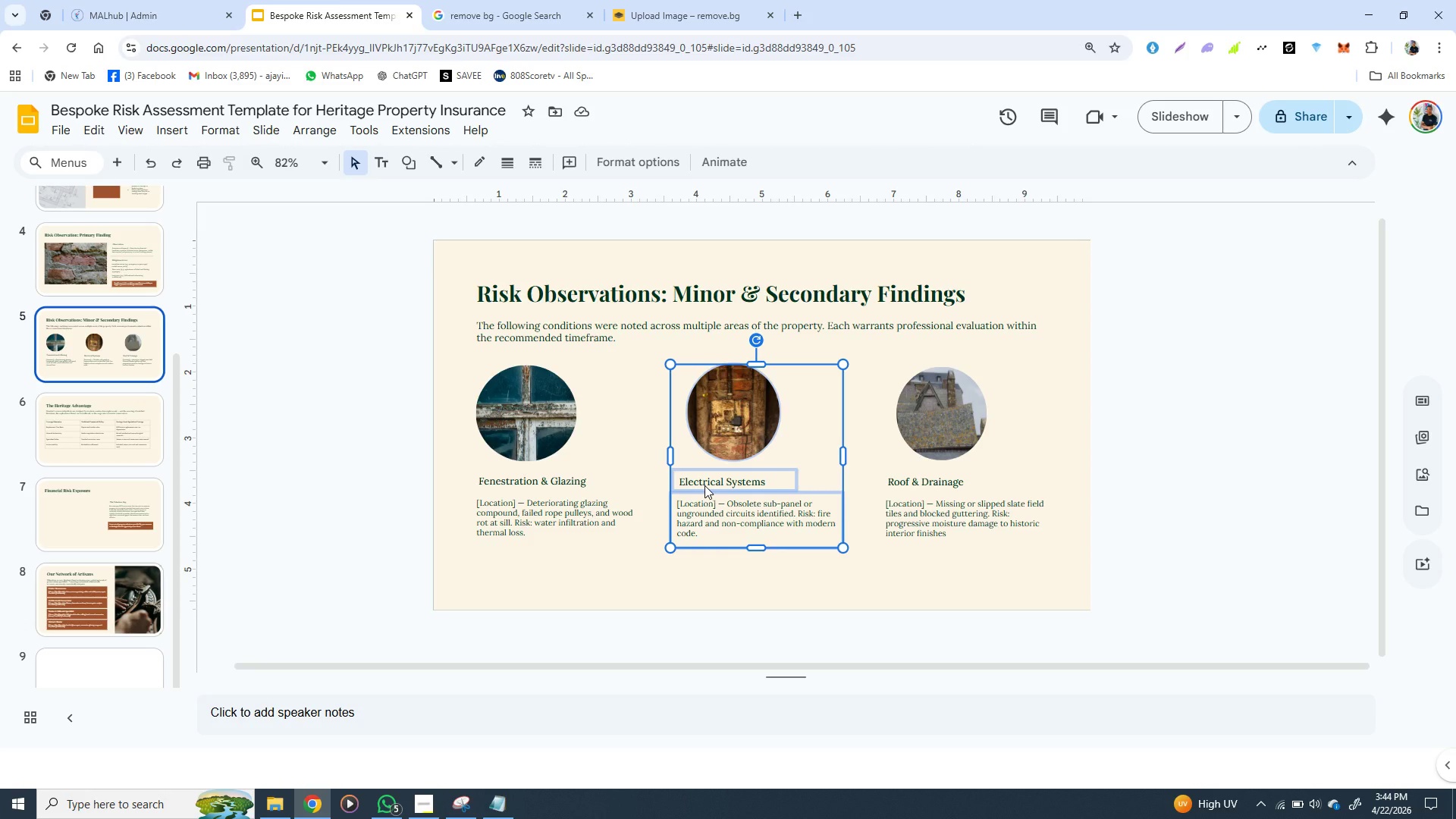 
key(Shift+ShiftLeft)
 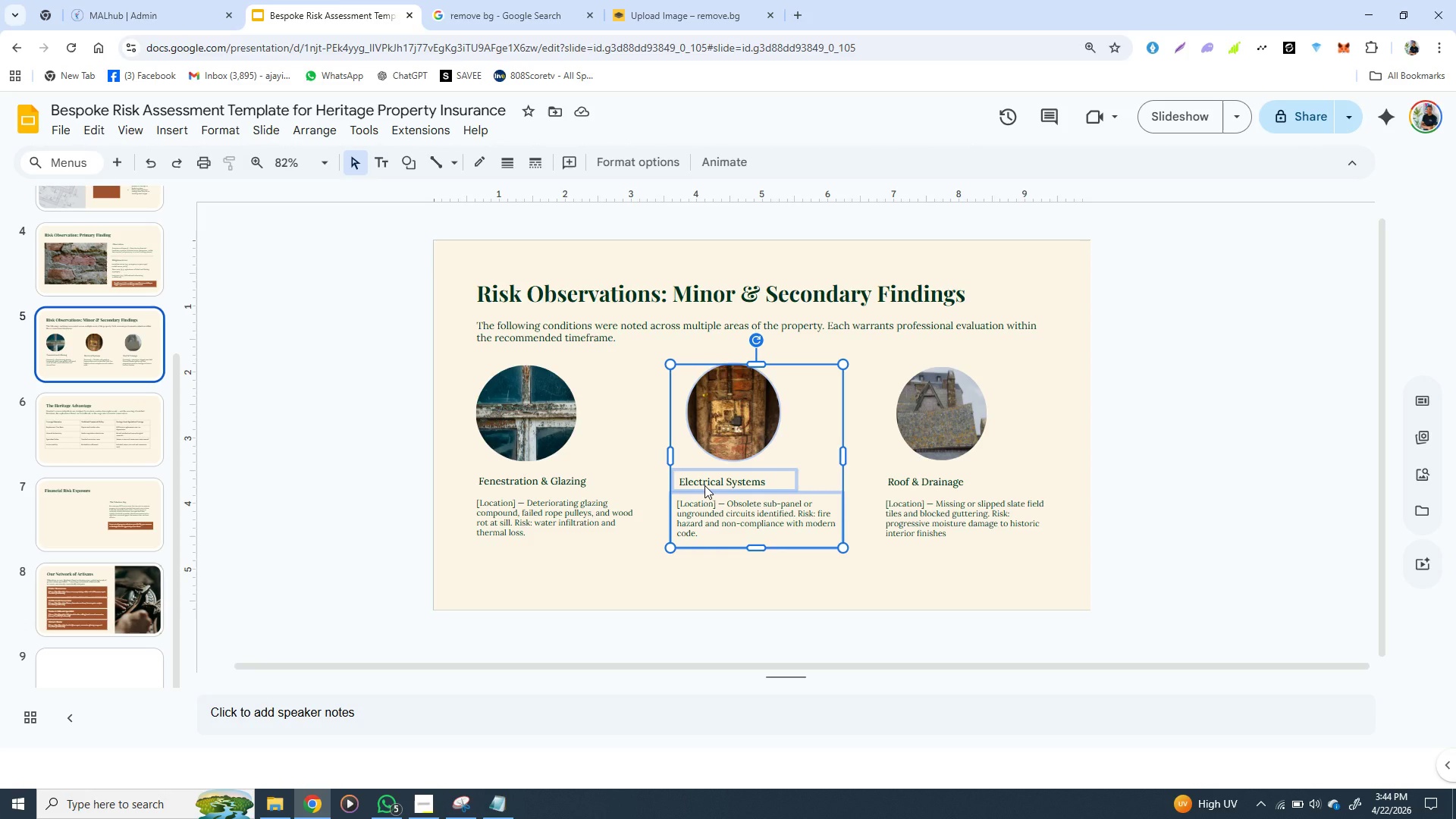 
key(Shift+ShiftLeft)
 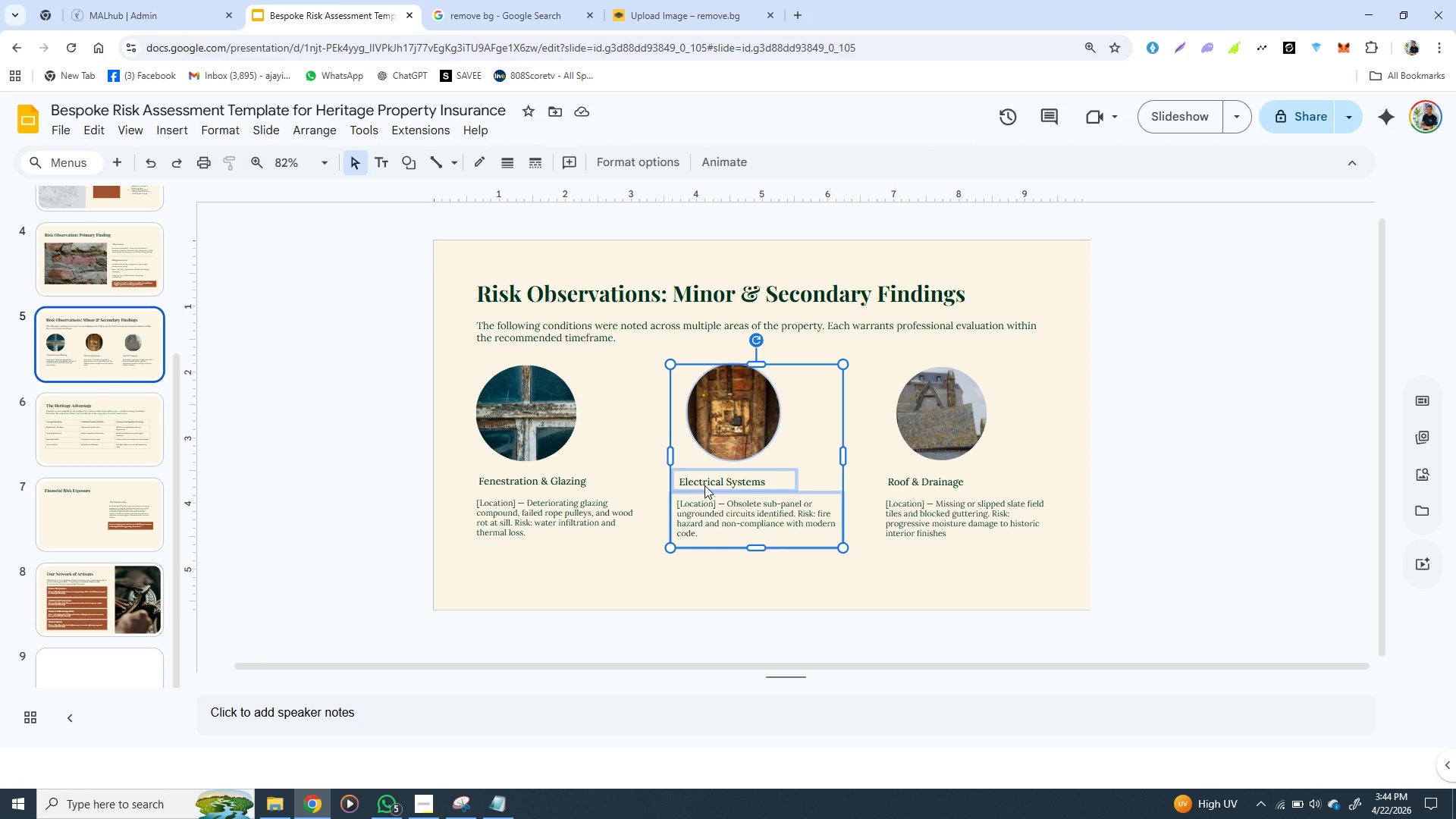 
key(Shift+ShiftLeft)
 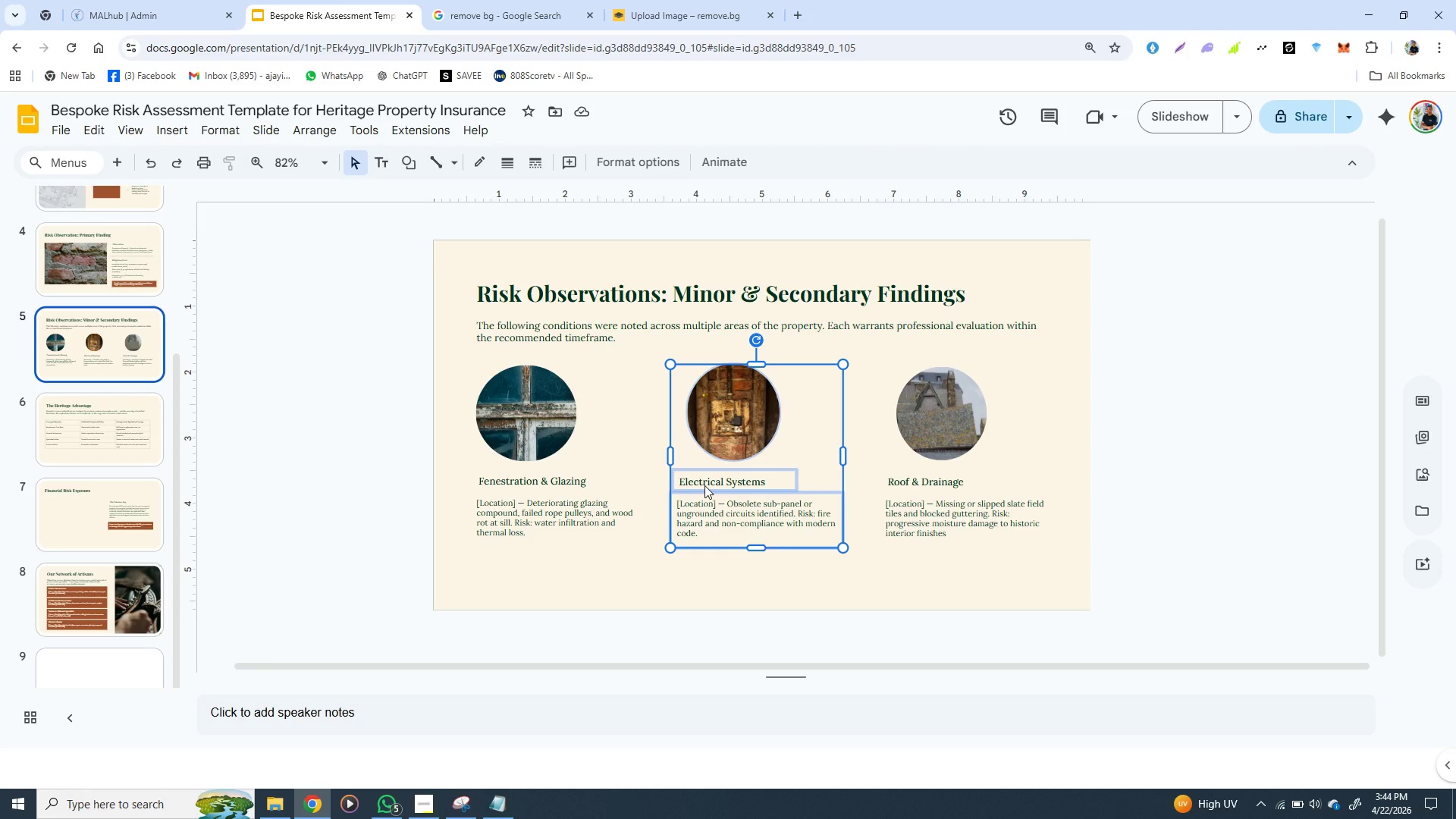 
hold_key(key=ControlLeft, duration=1.5)
 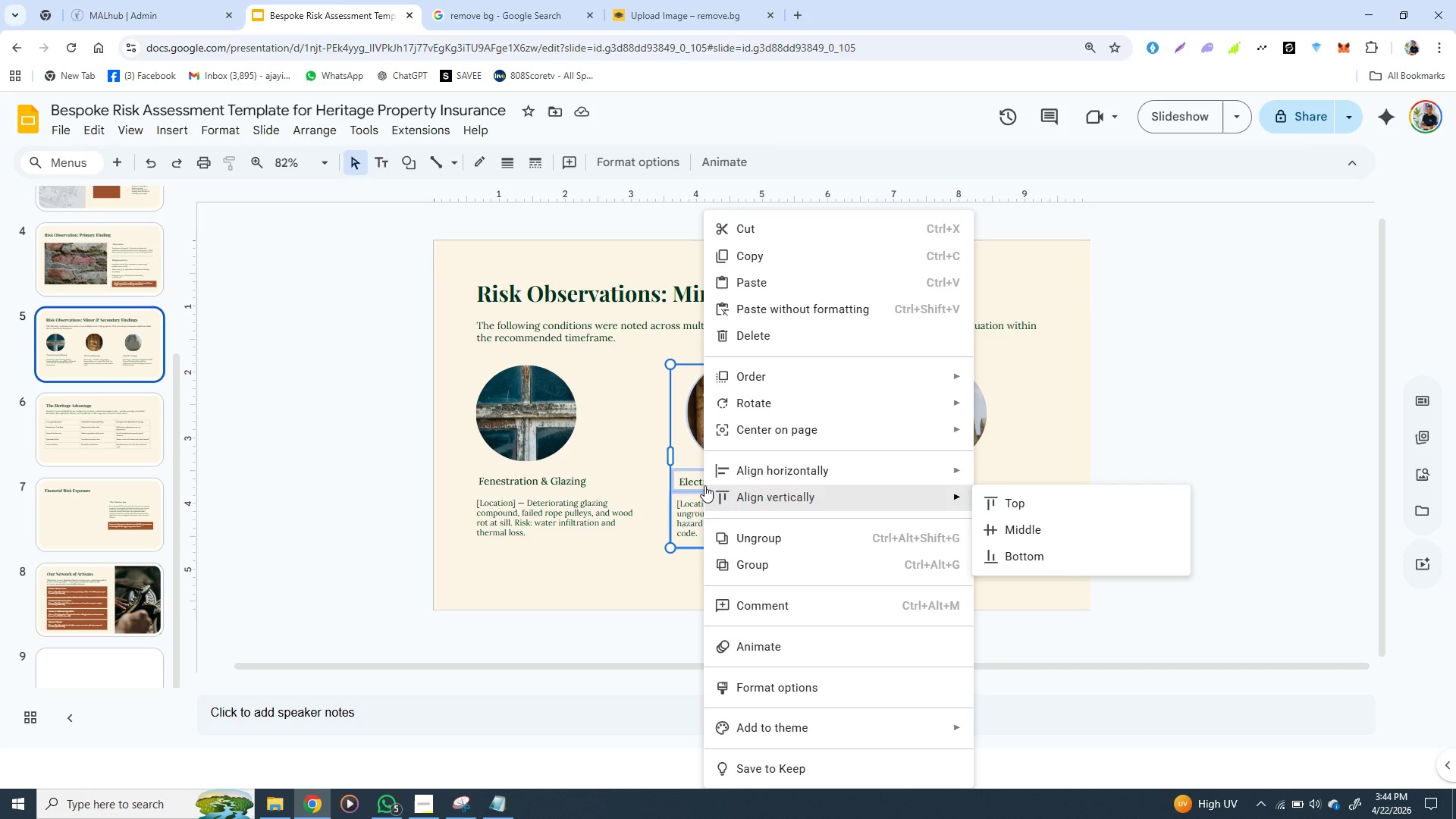 
key(Control+ControlLeft)
 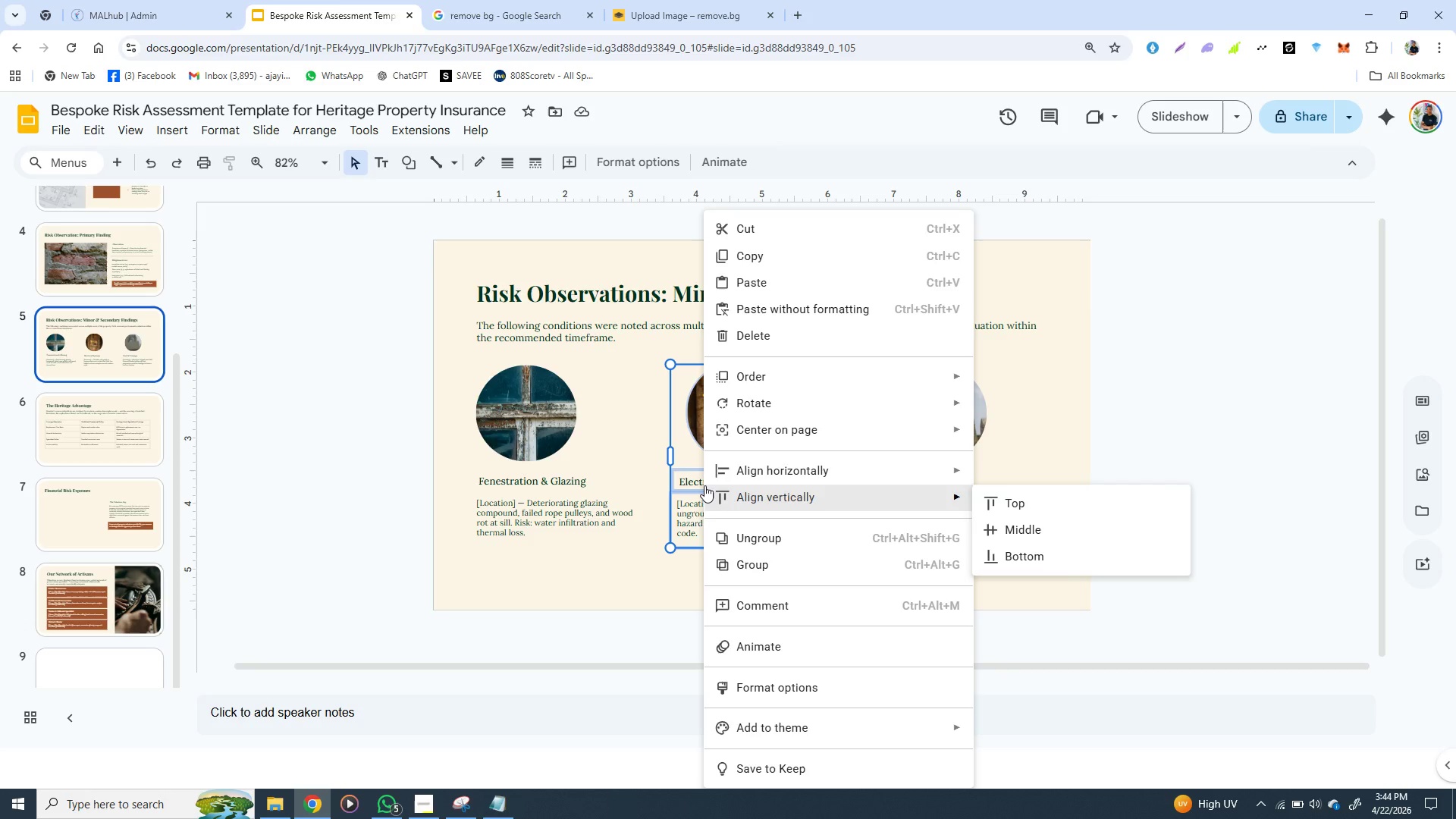 
key(Control+ControlLeft)
 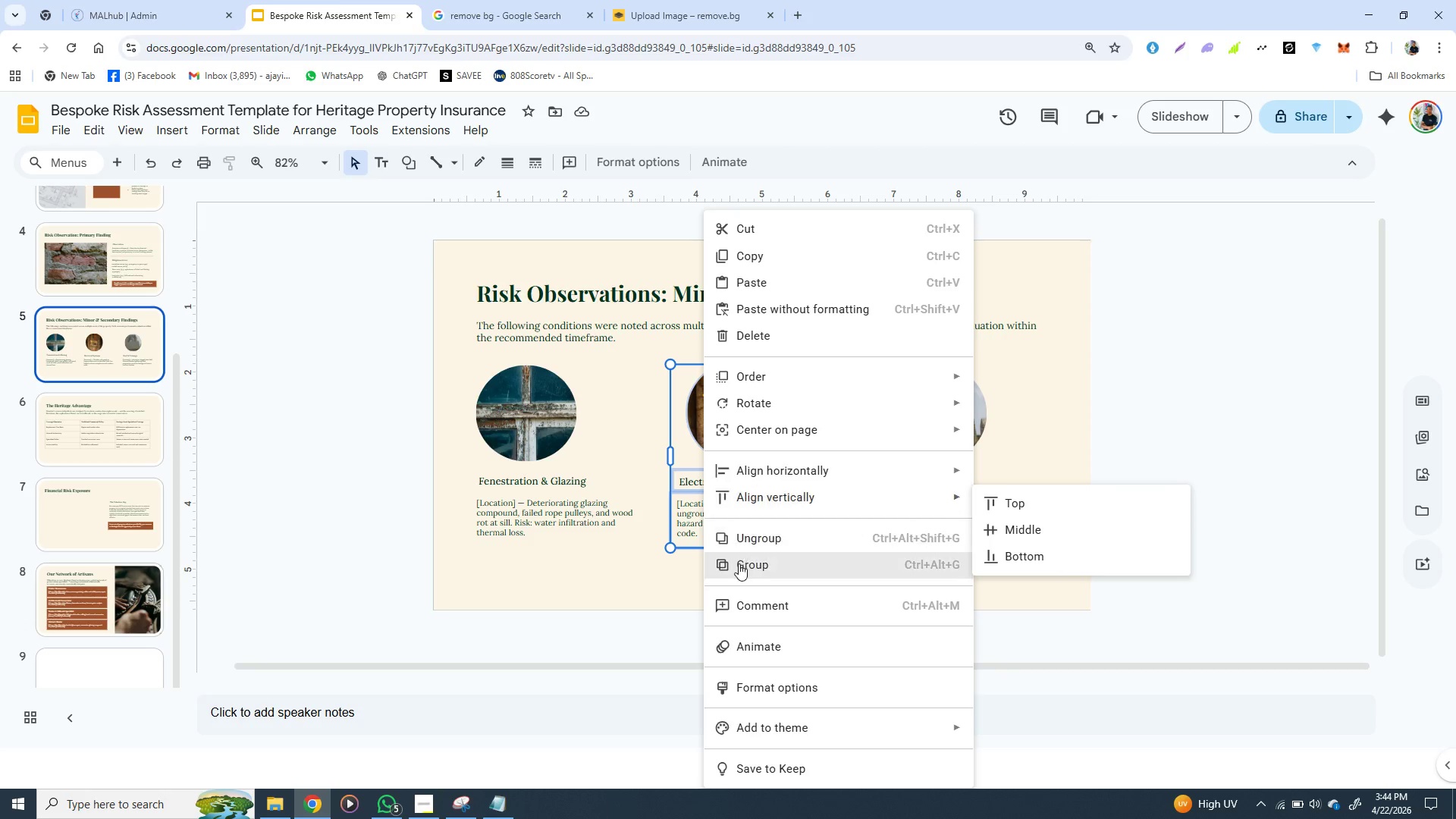 
right_click([704, 485])
 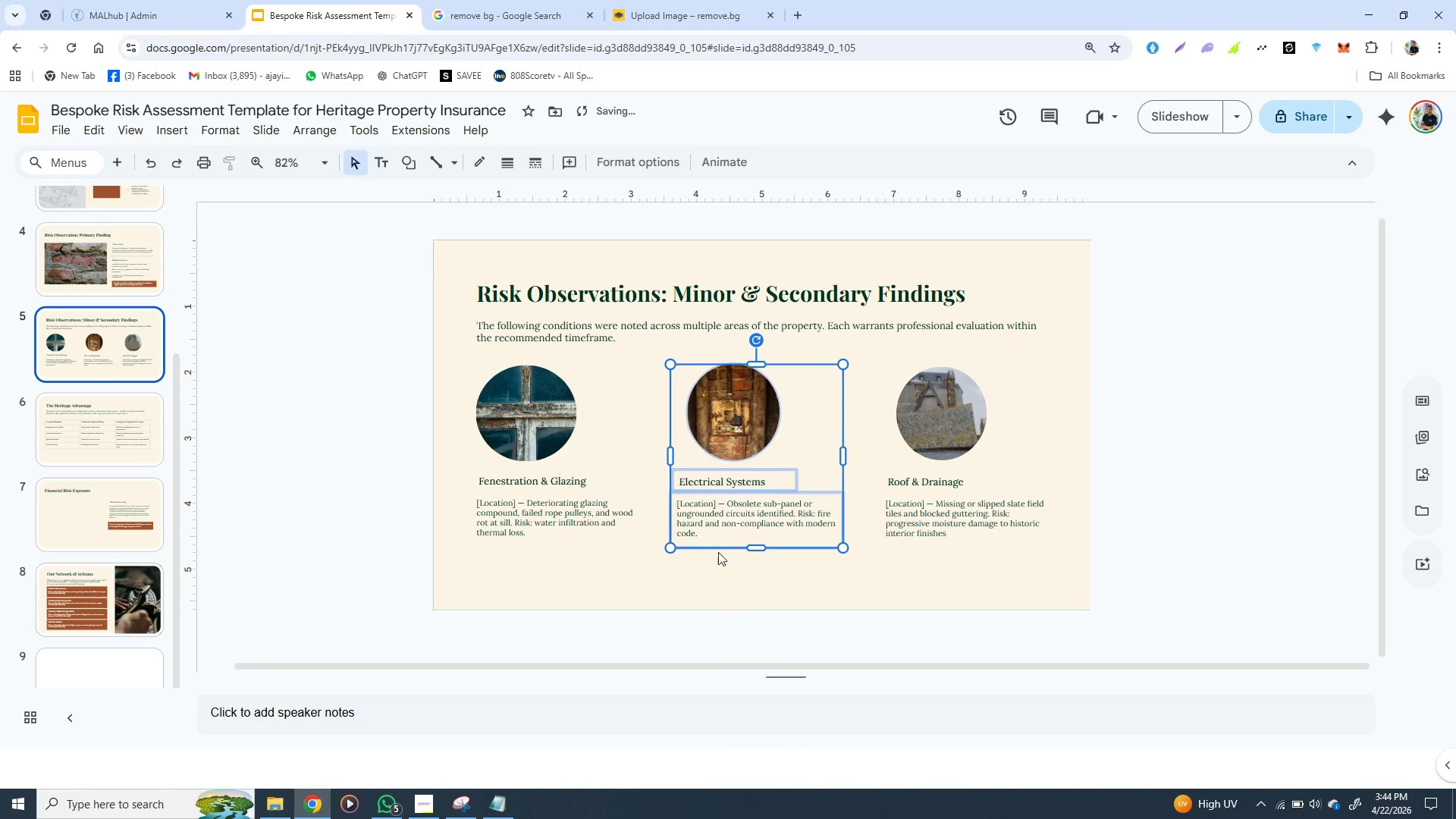 
left_click([741, 568])
 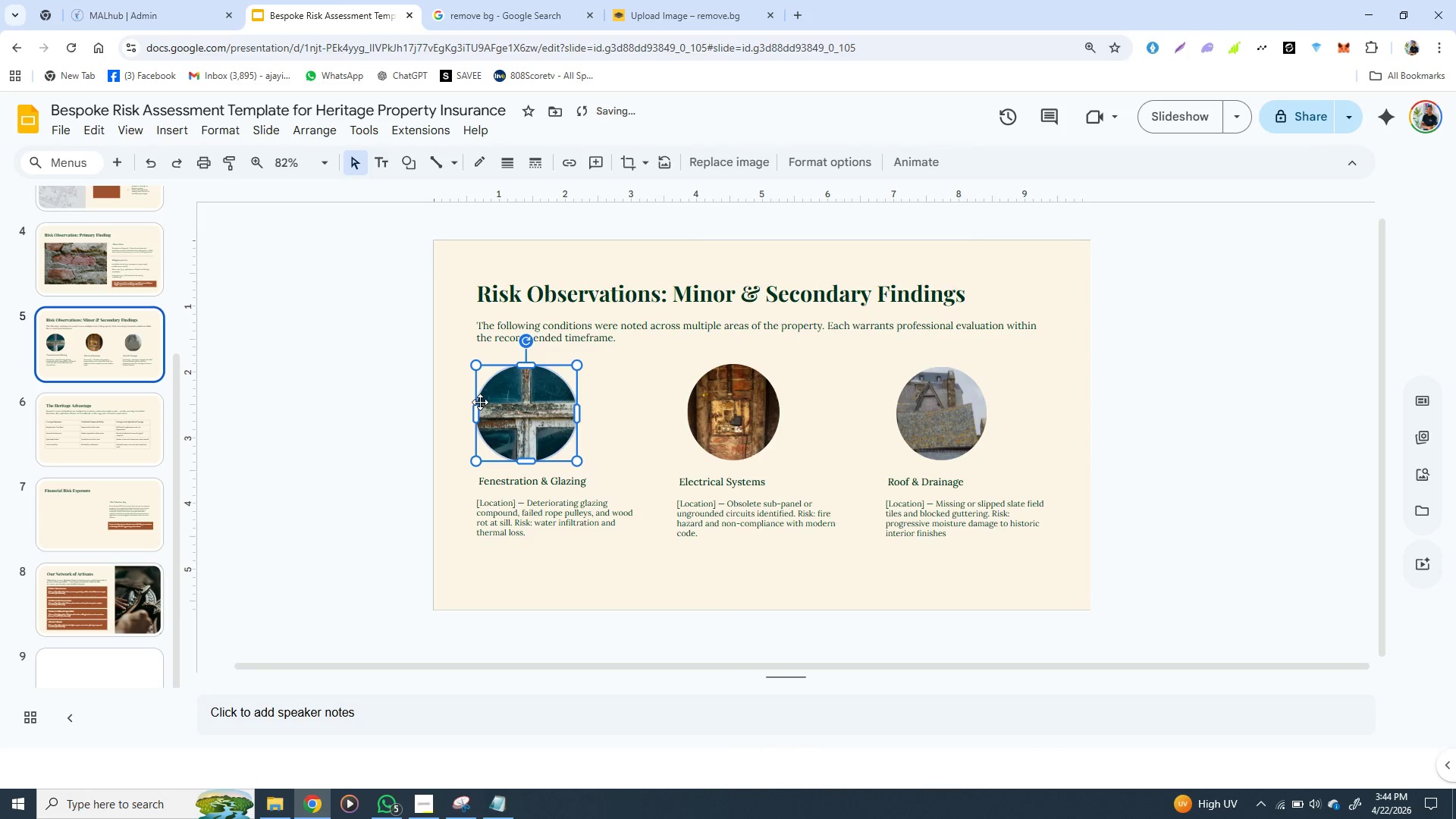 
left_click([480, 402])
 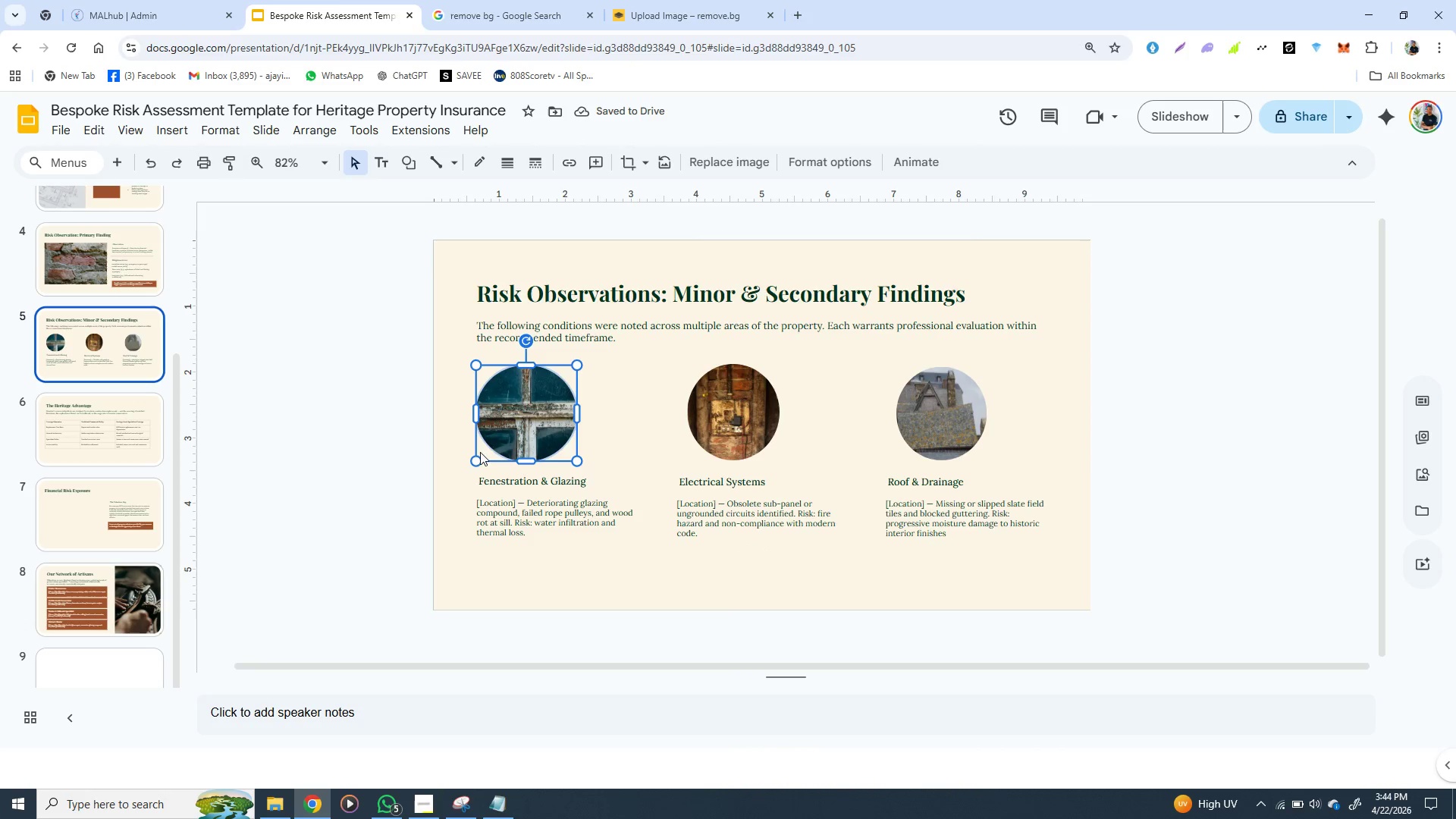 
hold_key(key=ShiftLeft, duration=1.47)
left_click([480, 490])
 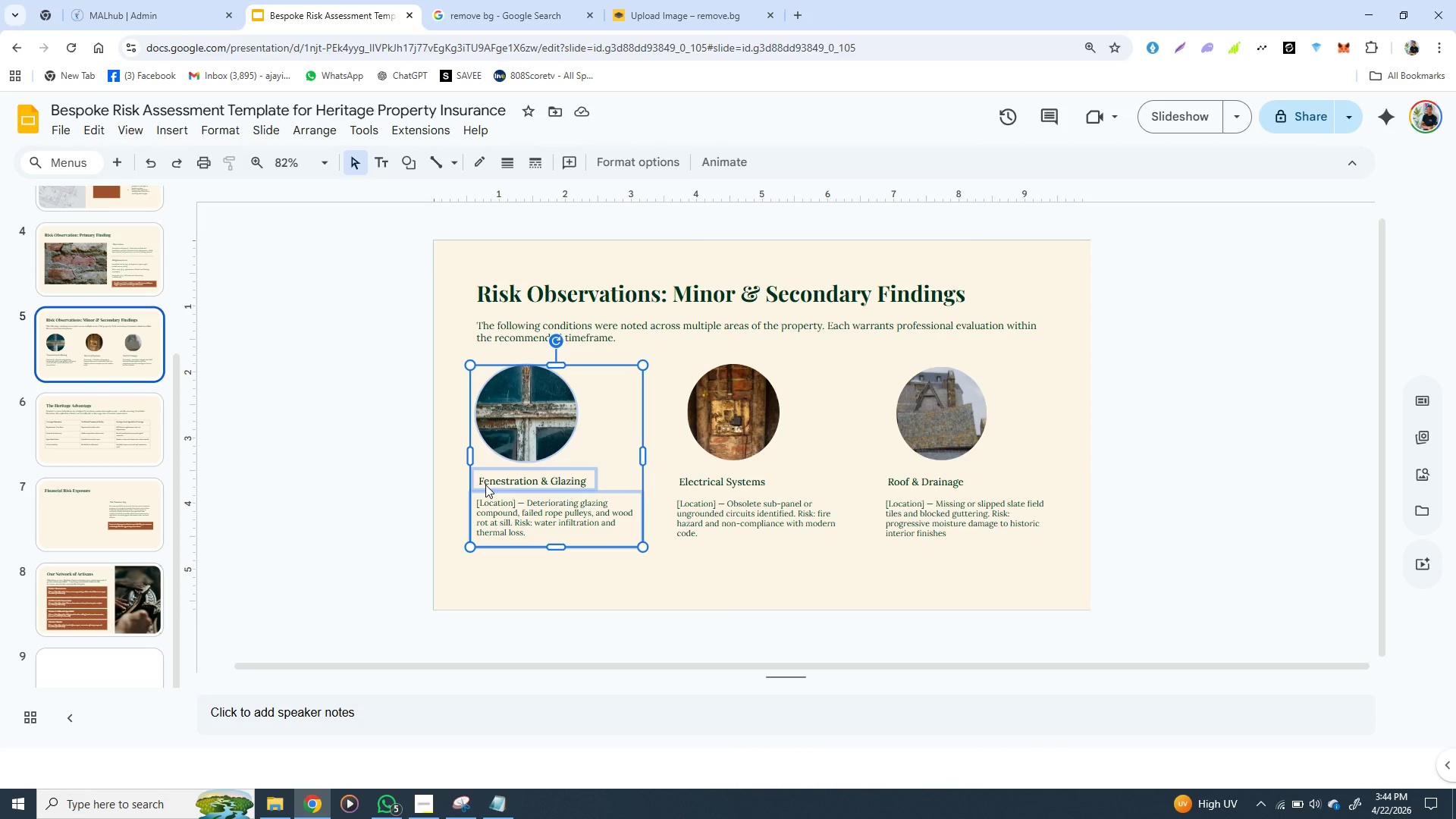 
right_click([480, 490])
 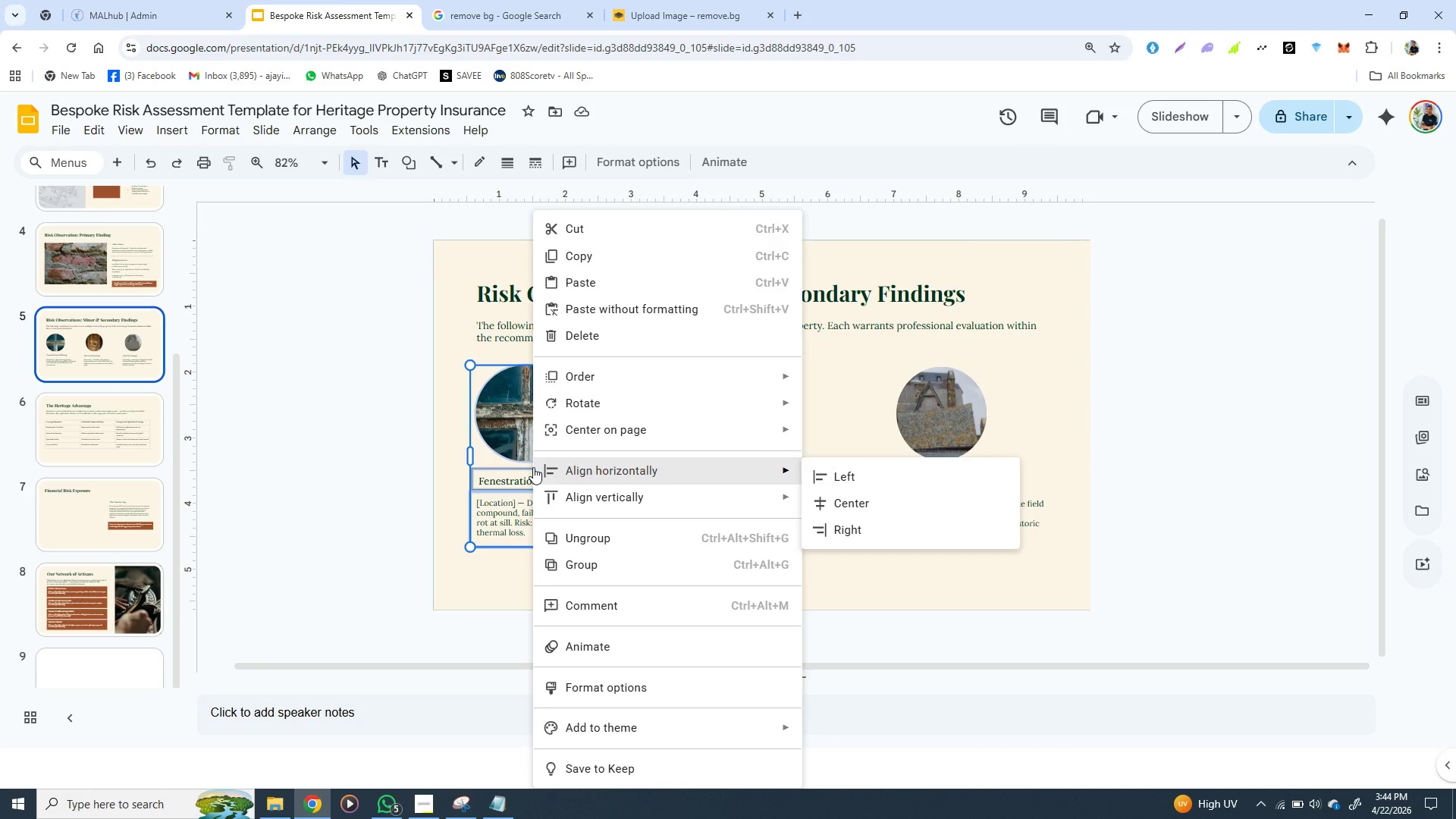 
right_click([533, 467])
 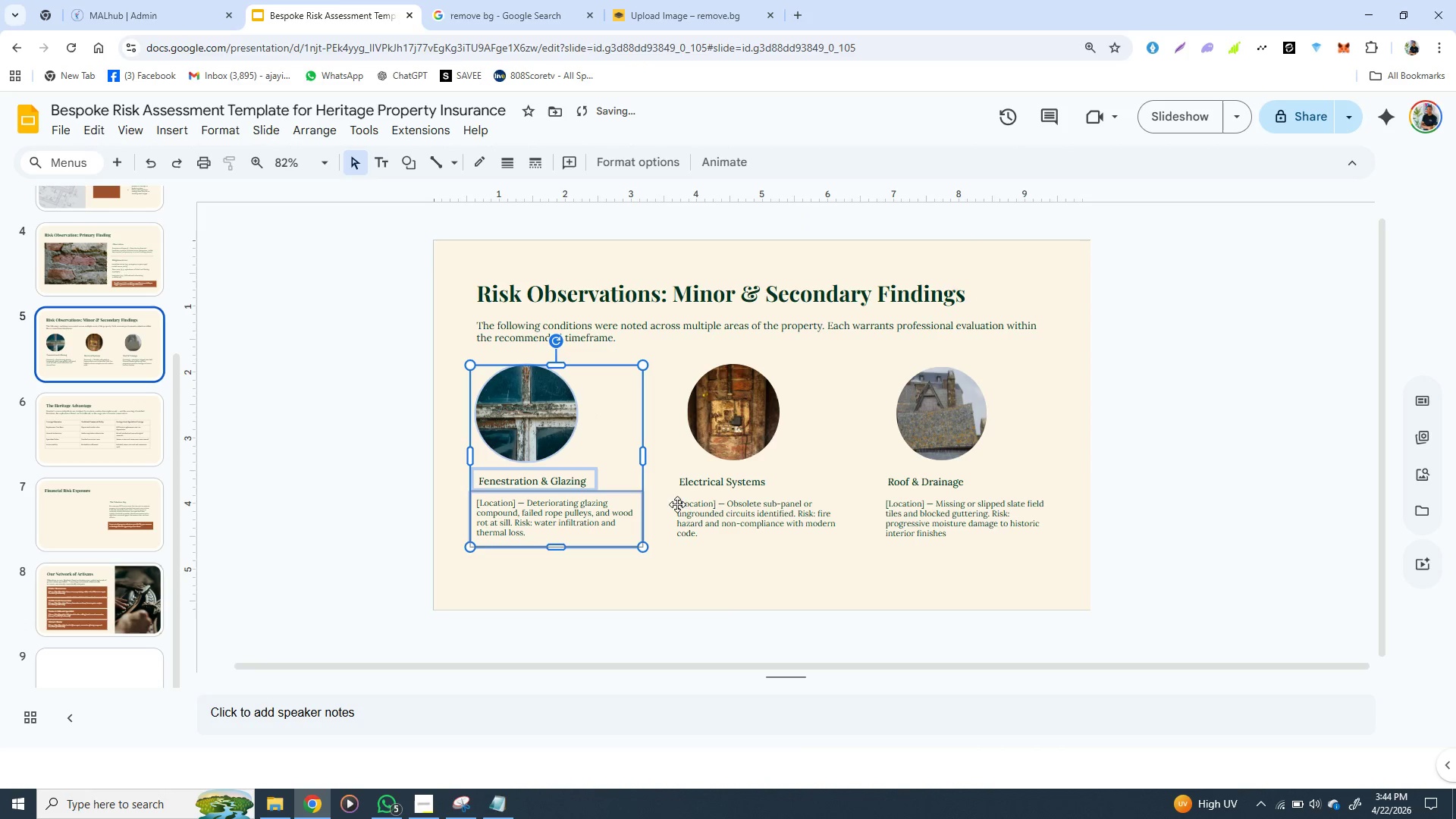 
left_click([566, 561])
 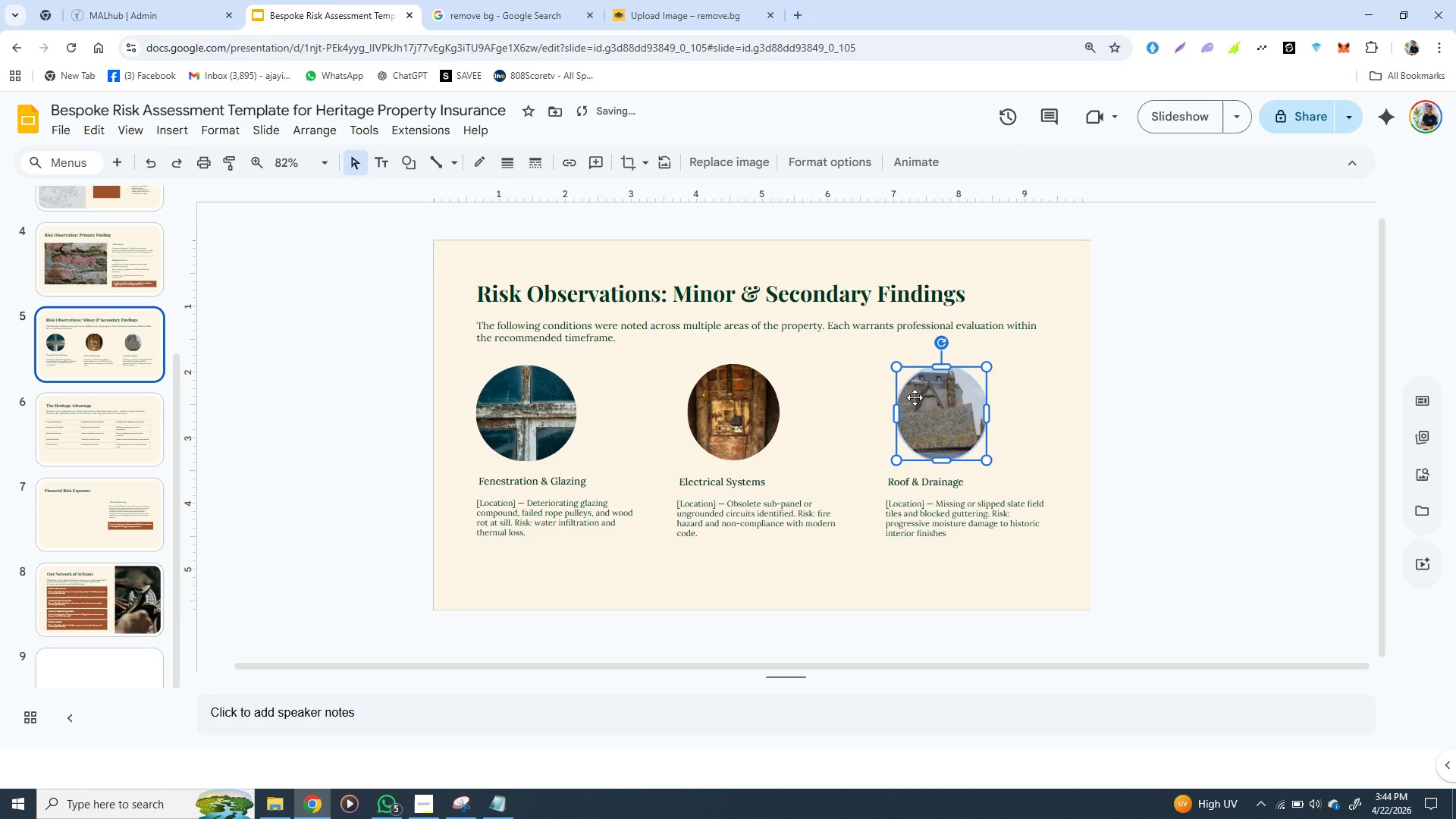 
left_click([915, 397])
 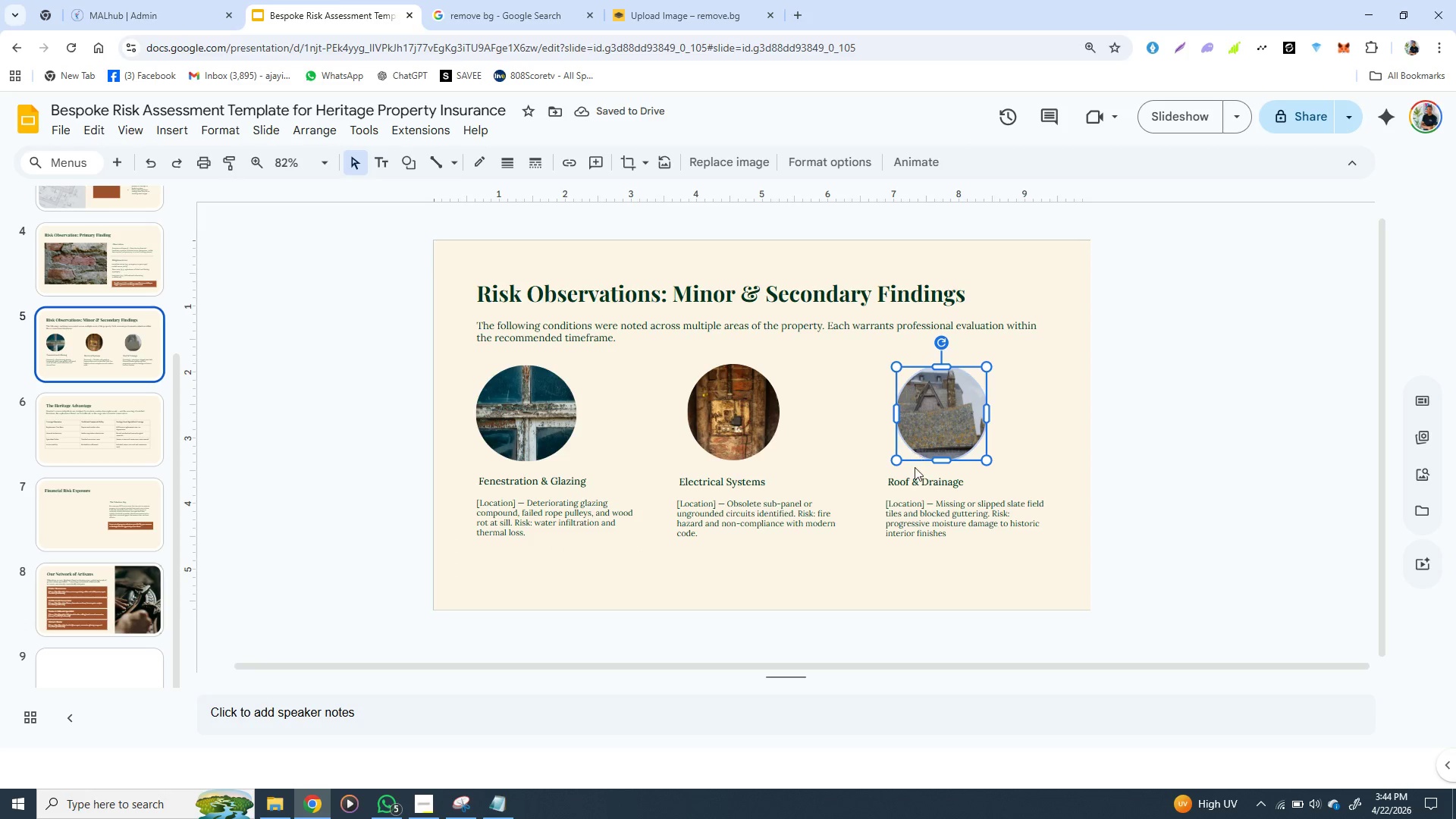 
hold_key(key=ShiftLeft, duration=1.53)
left_click([906, 499])
 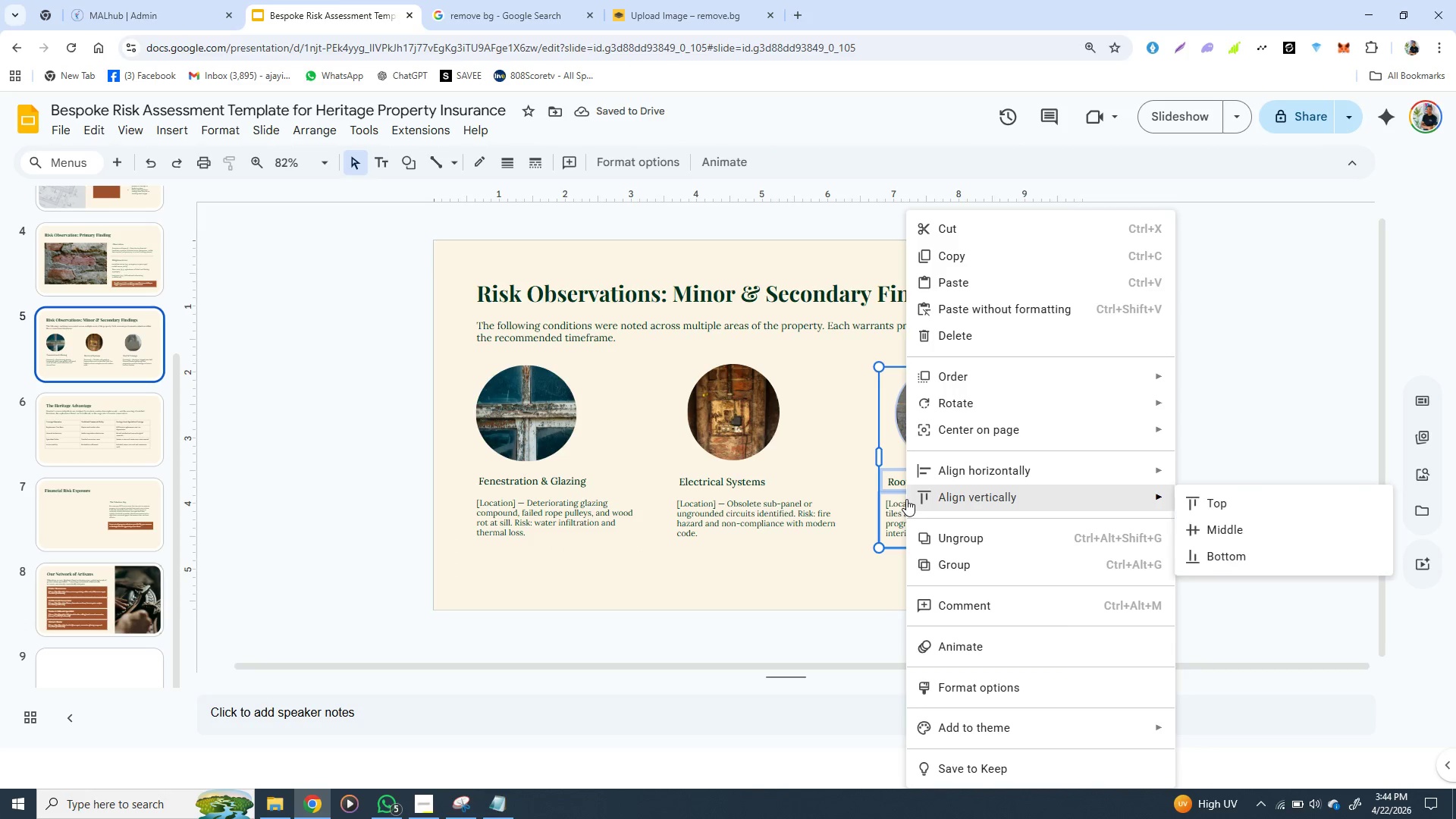 
key(Shift+ShiftLeft)
 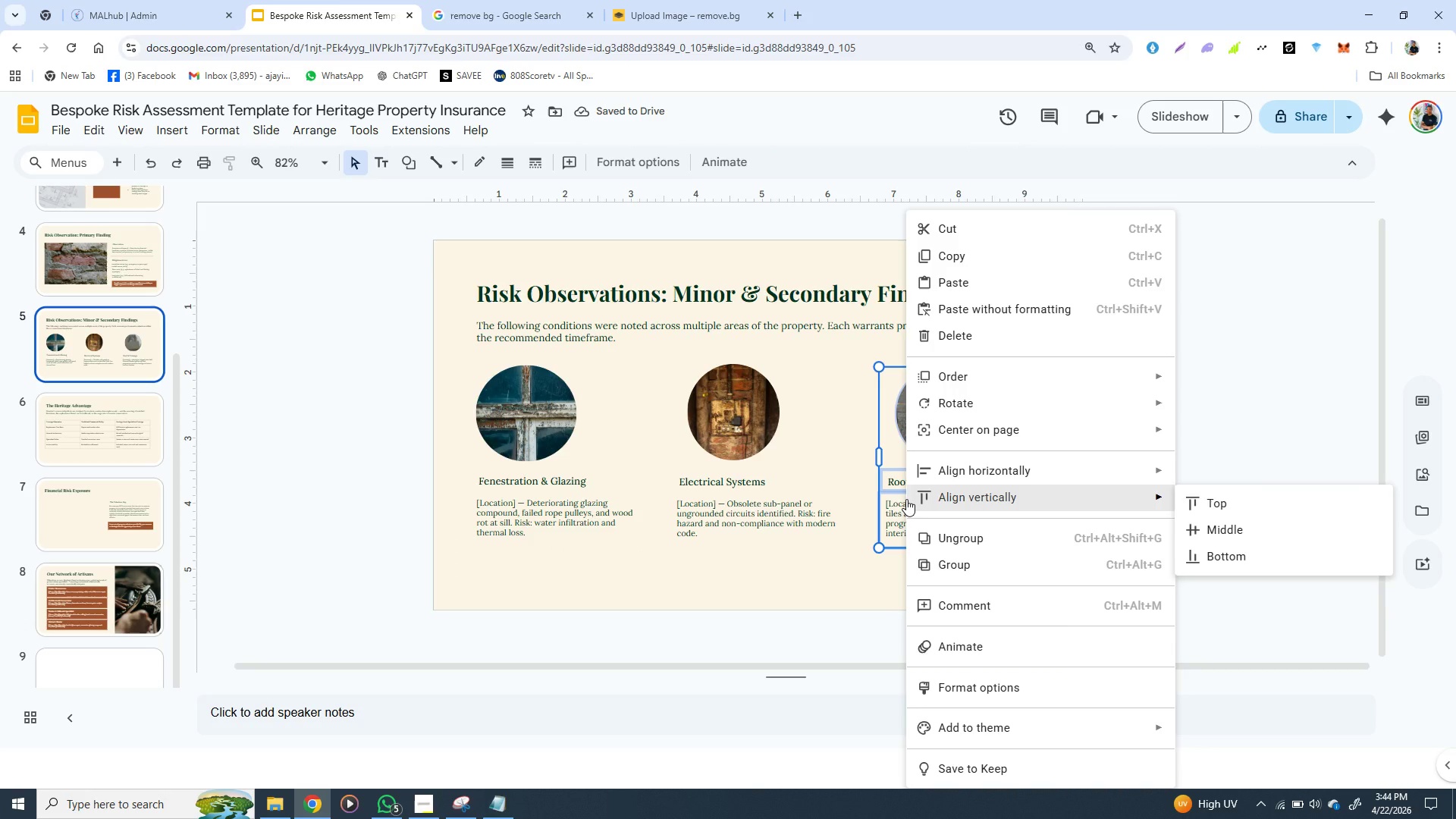 
key(Shift+ShiftLeft)
 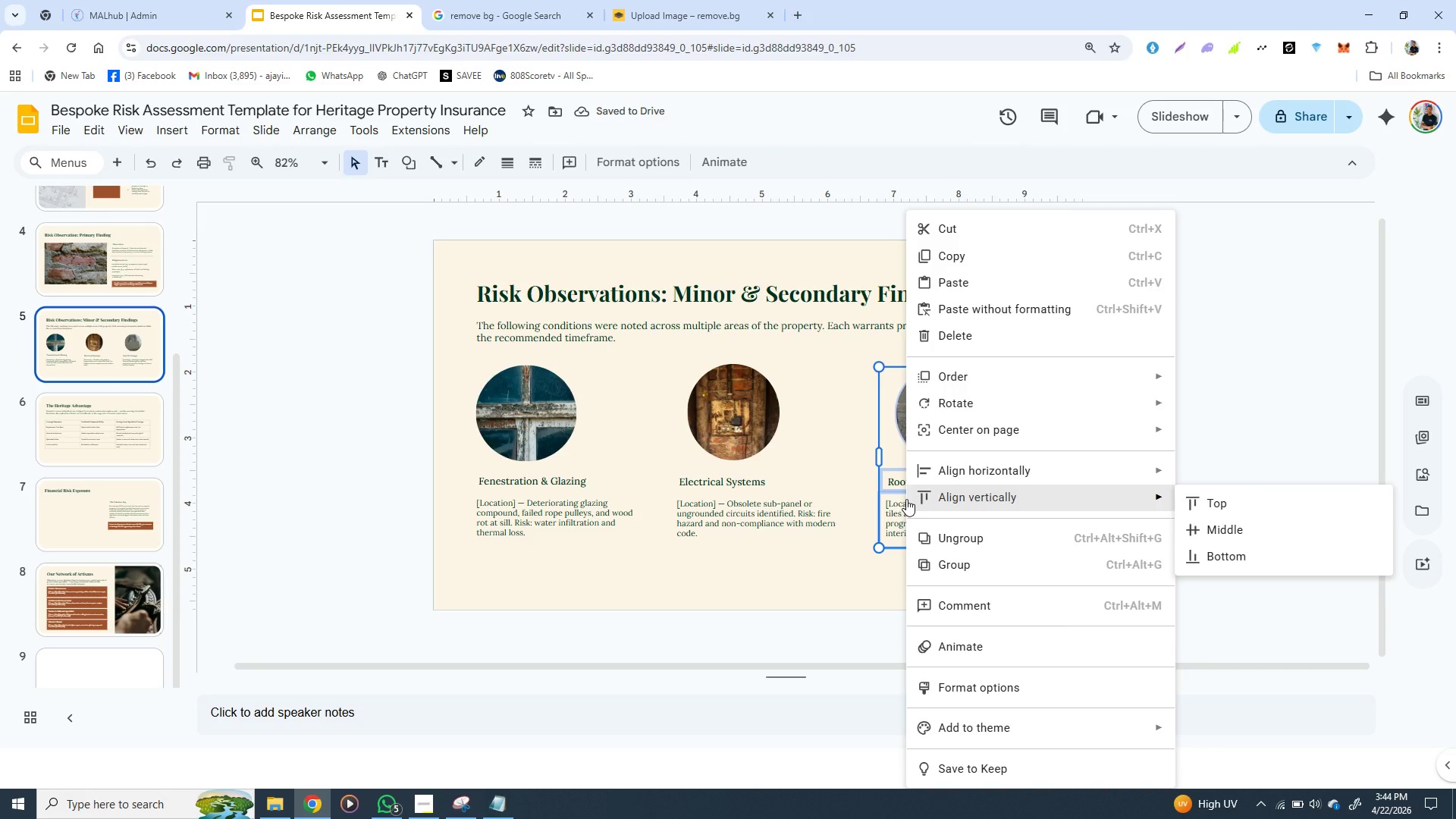 
key(Shift+ShiftLeft)
 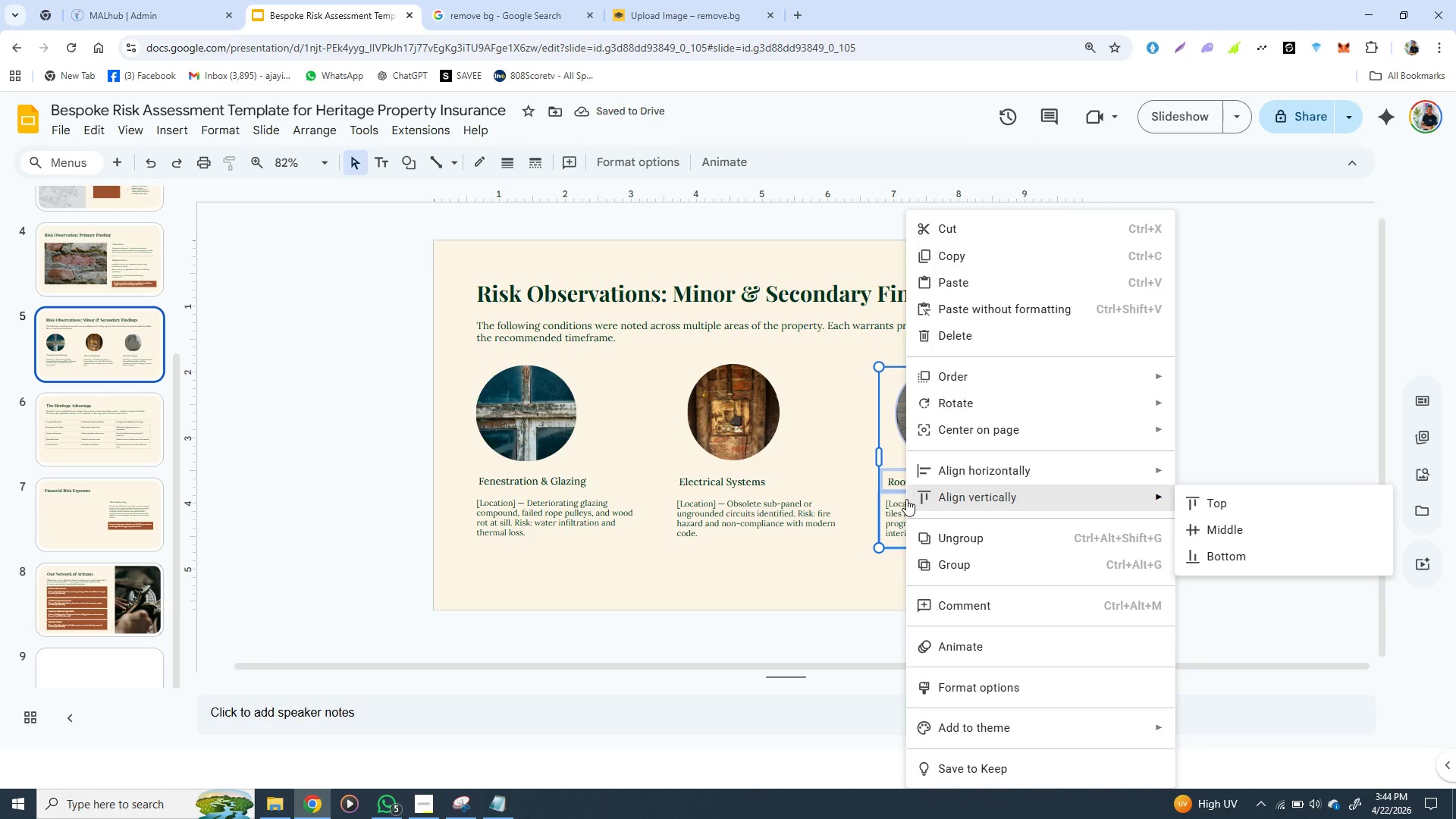 
right_click([906, 499])
 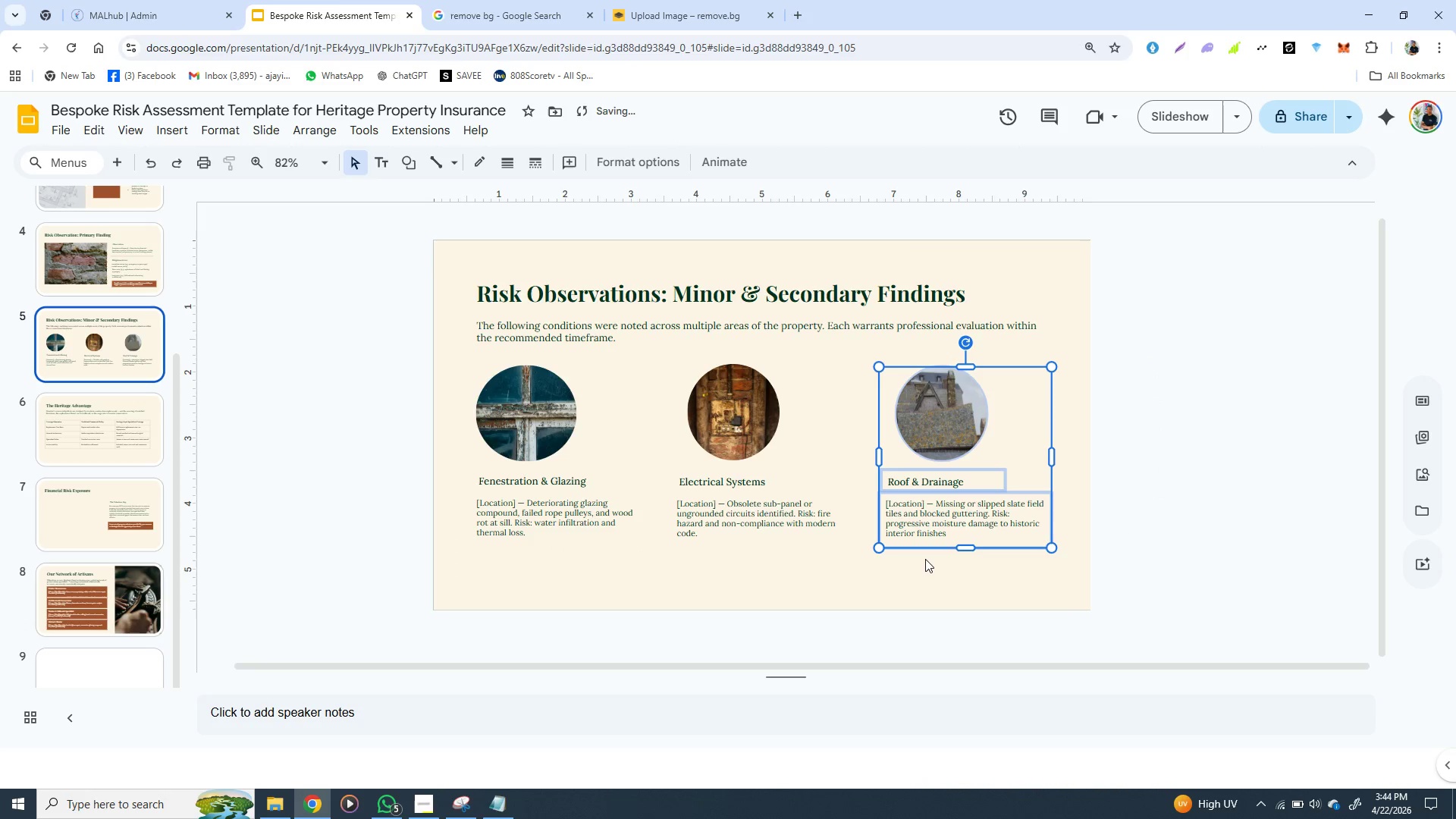 
left_click([925, 559])
 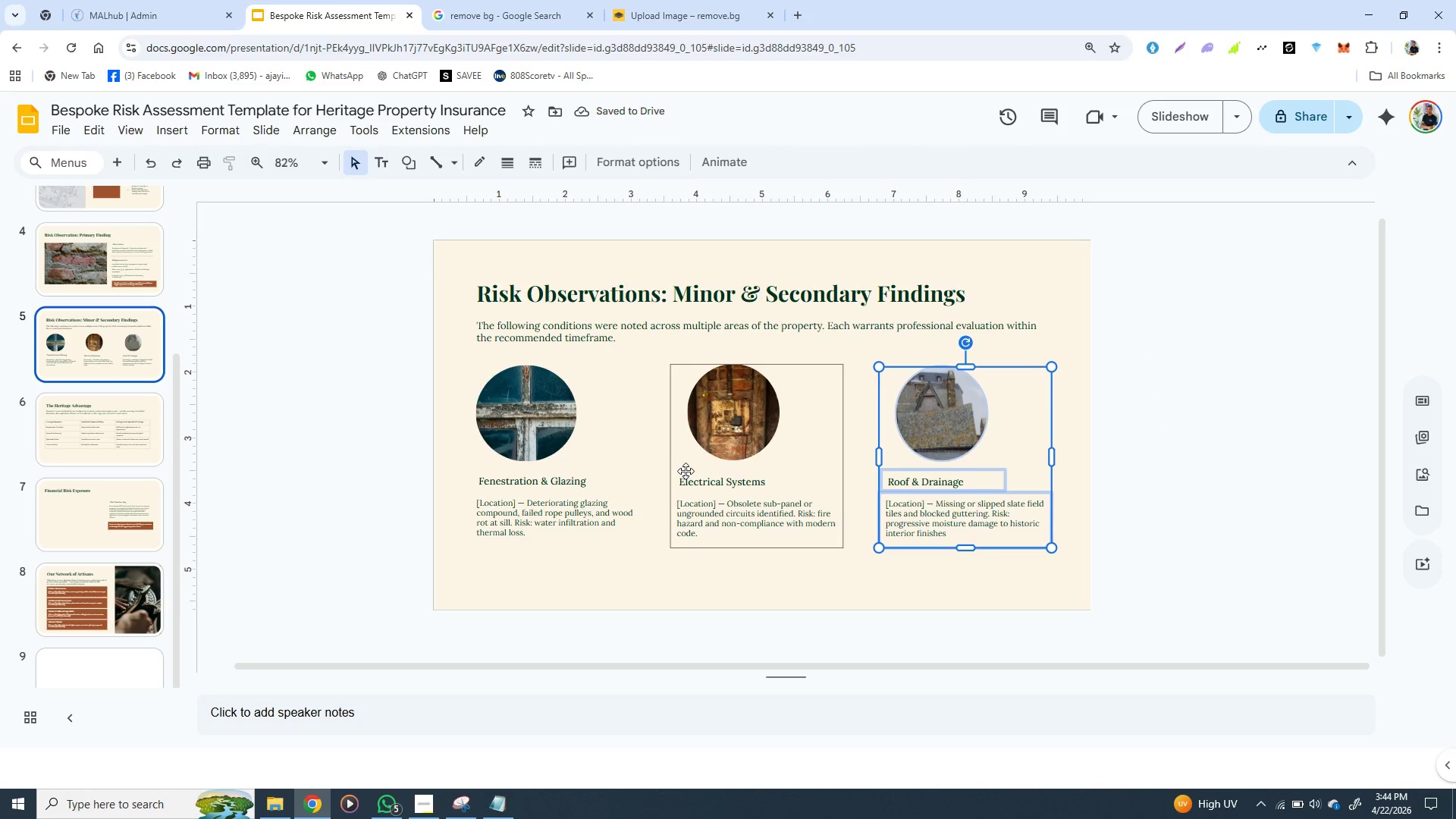 
left_click([686, 471])
 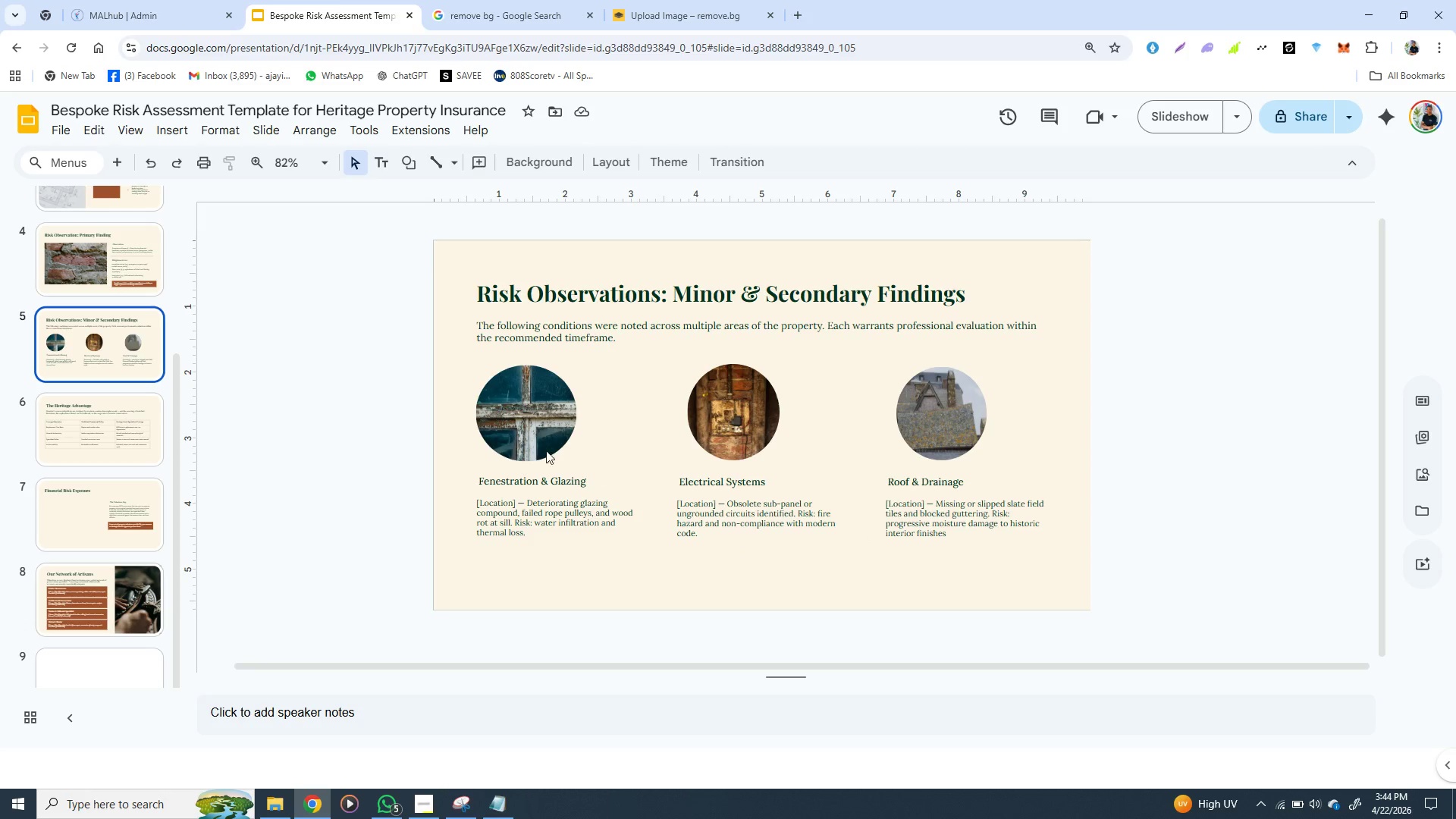 
left_click([599, 464])
 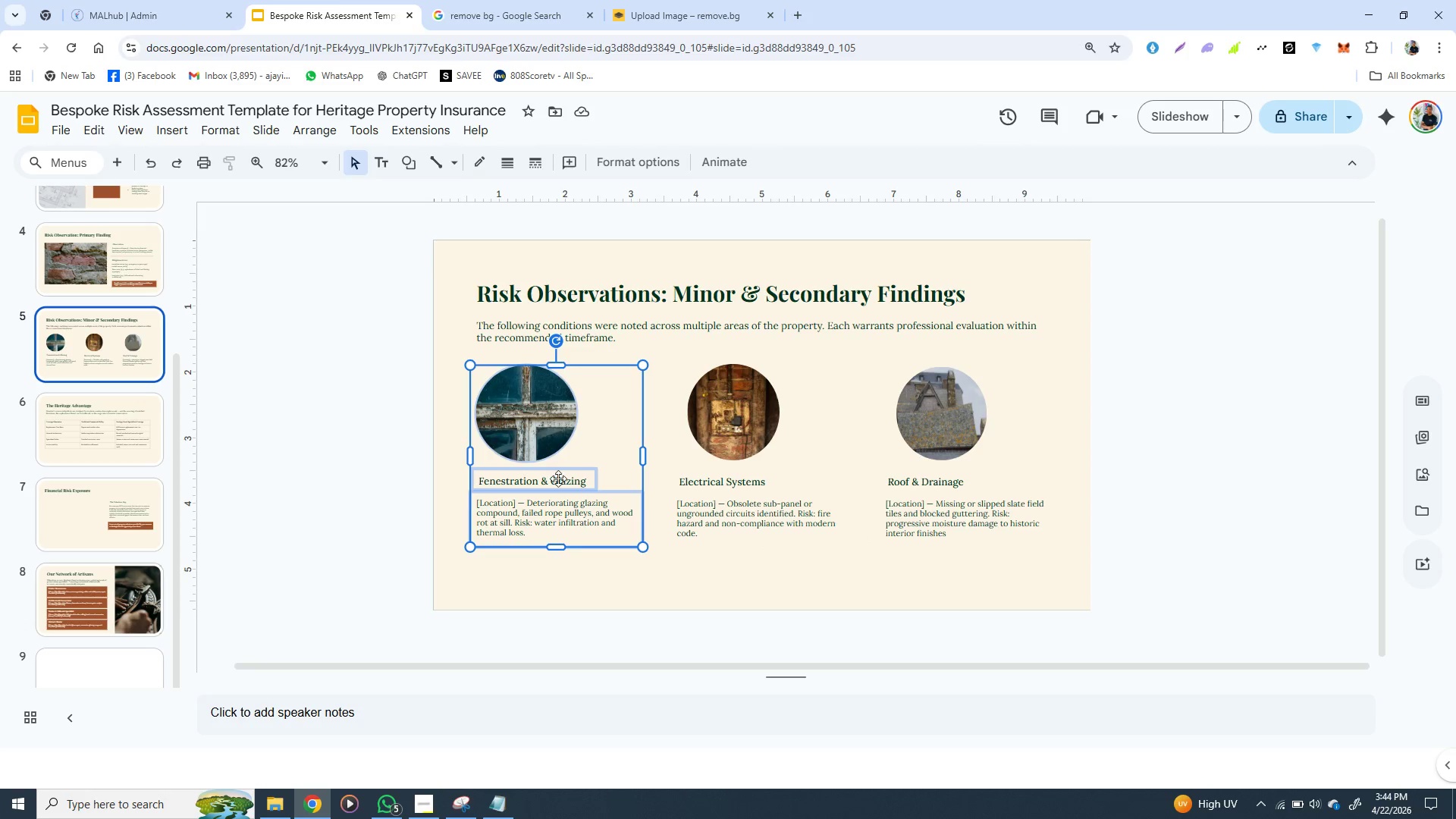 
left_click([467, 491])
 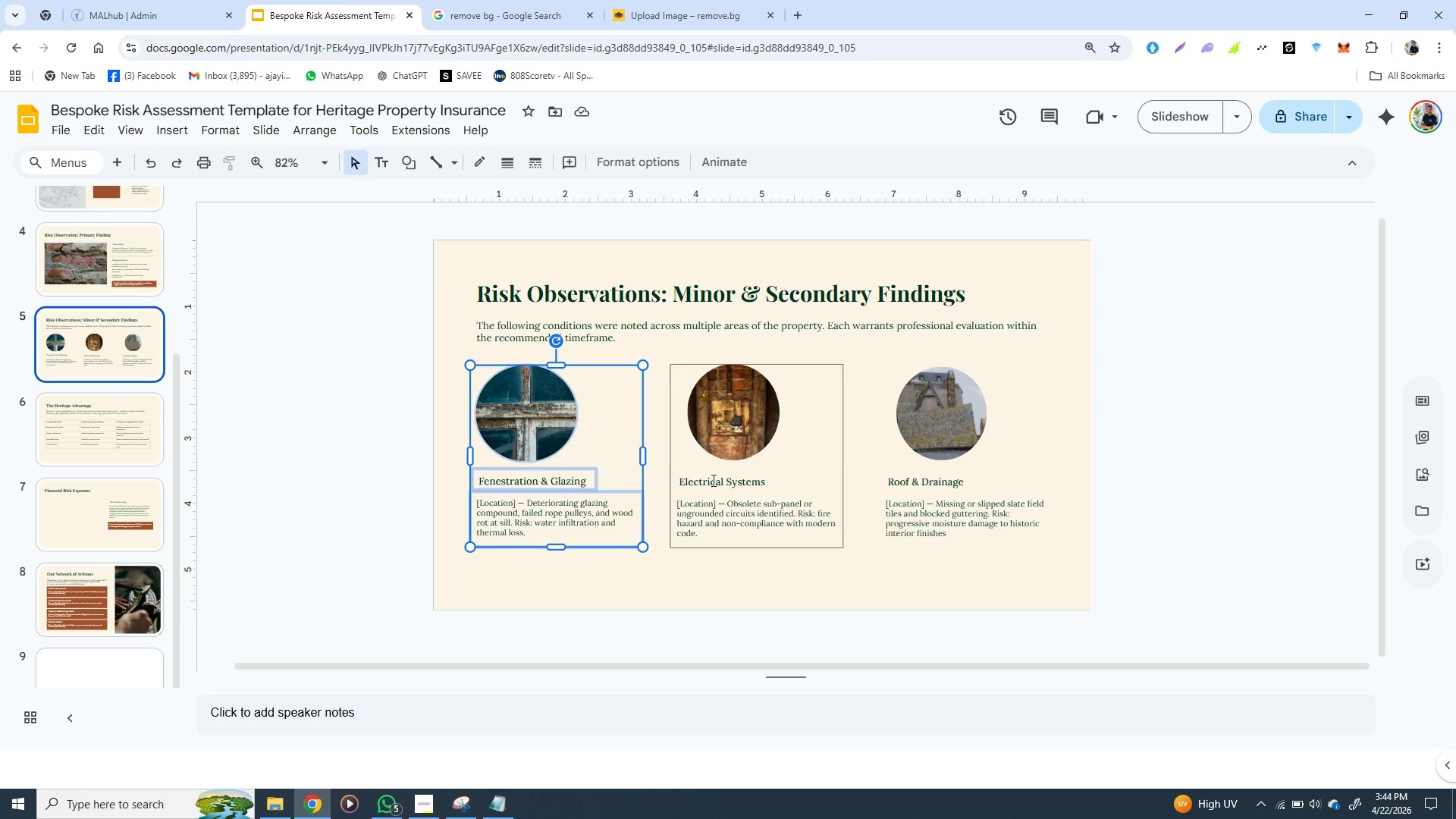 
hold_key(key=ShiftLeft, duration=1.52)
 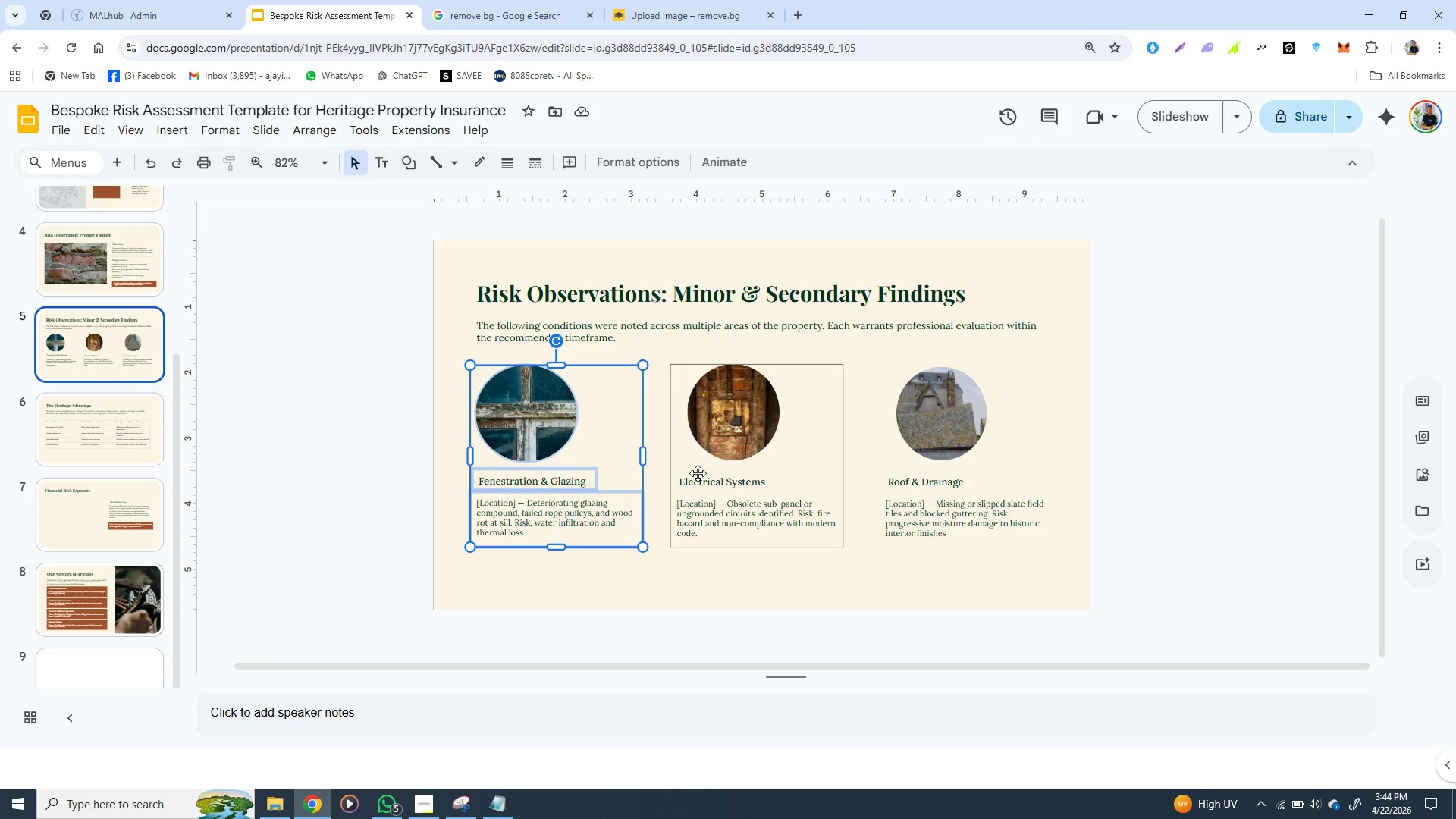 
hold_key(key=ShiftLeft, duration=1.52)
 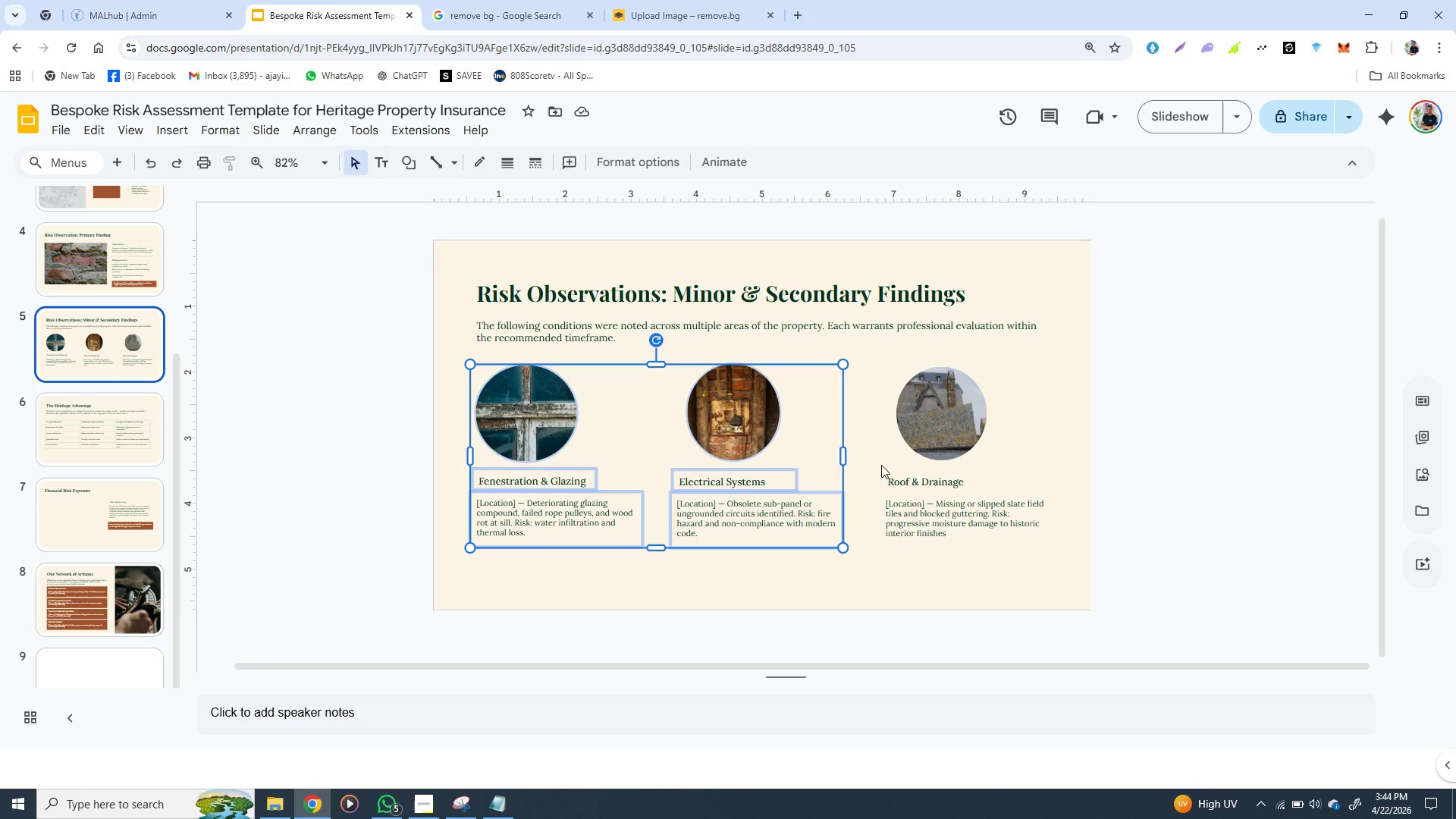 
hold_key(key=ShiftLeft, duration=1.5)
left_click([698, 473])
 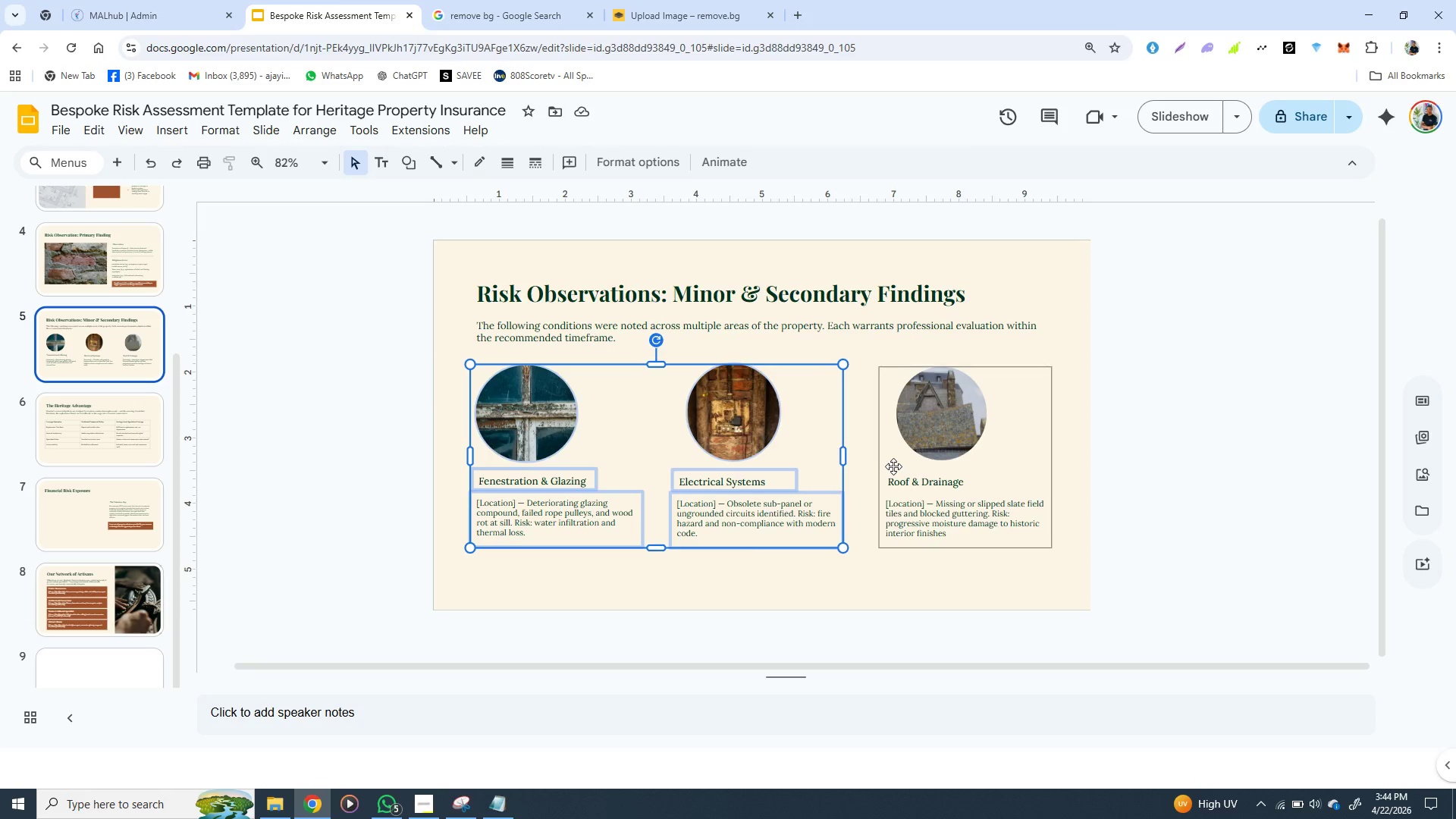 
hold_key(key=ShiftLeft, duration=1.51)
left_click([893, 466])
 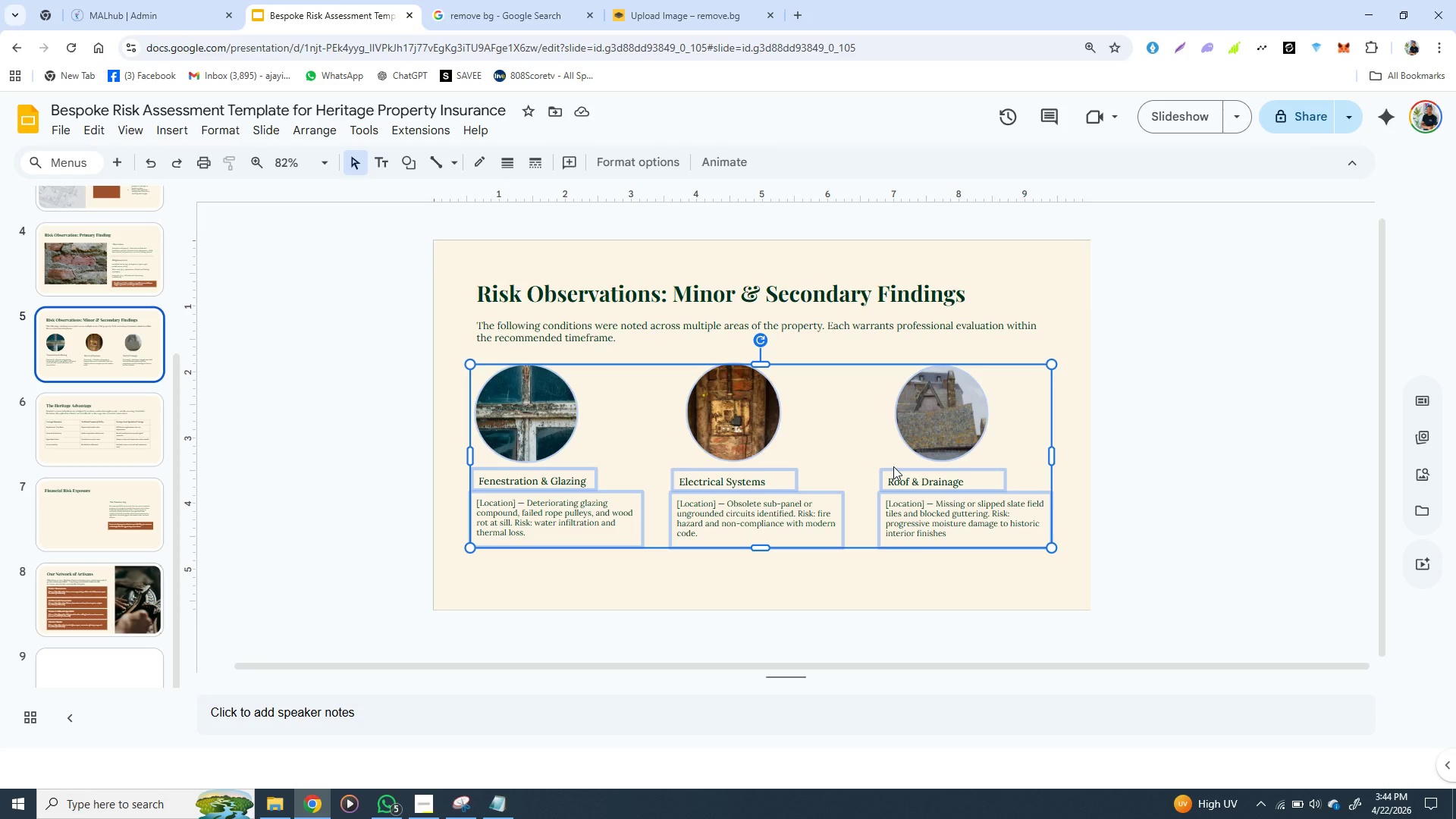 
hold_key(key=ShiftLeft, duration=1.5)
 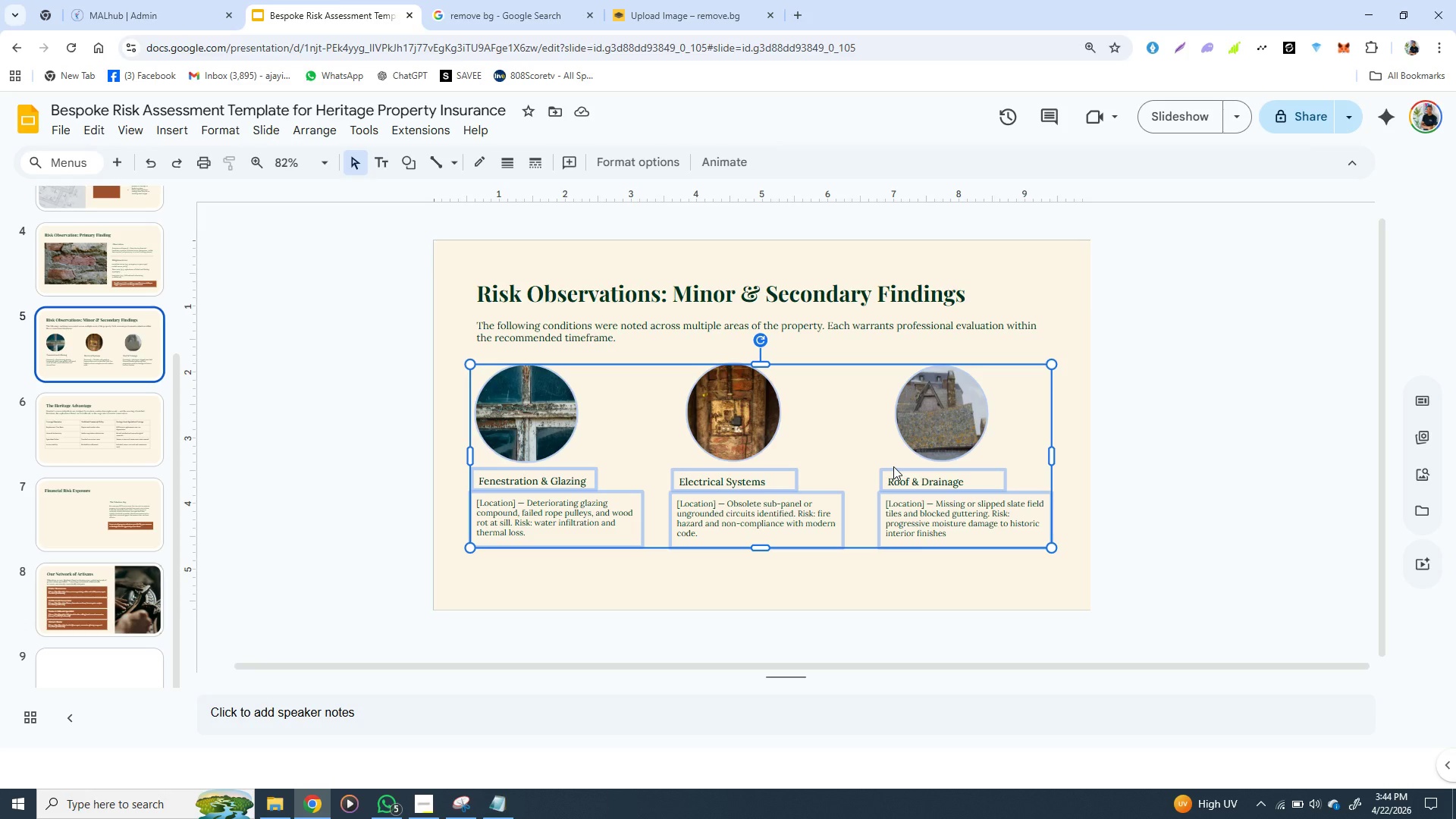 
hold_key(key=ShiftLeft, duration=1.22)
 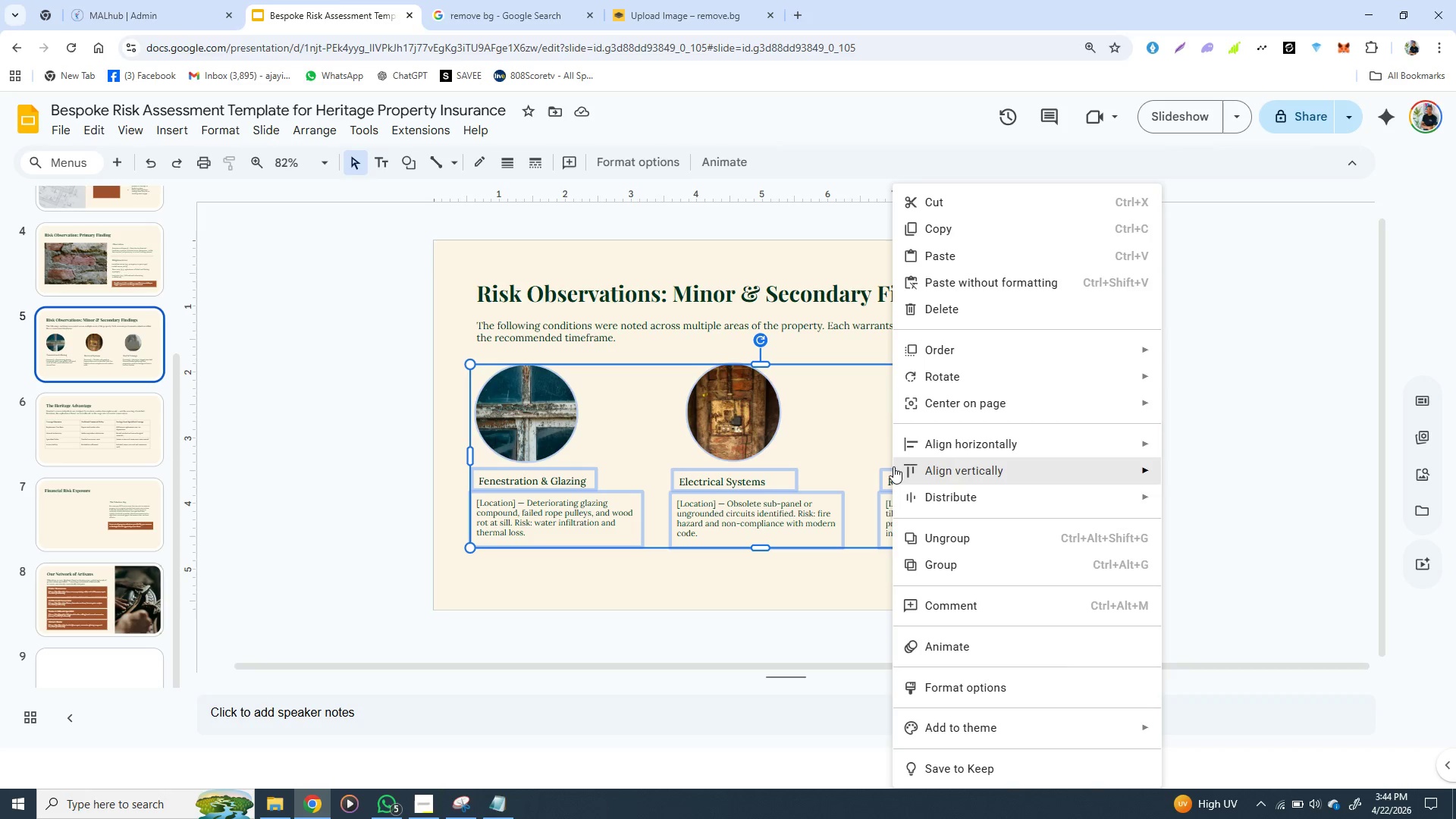 
right_click([893, 466])
 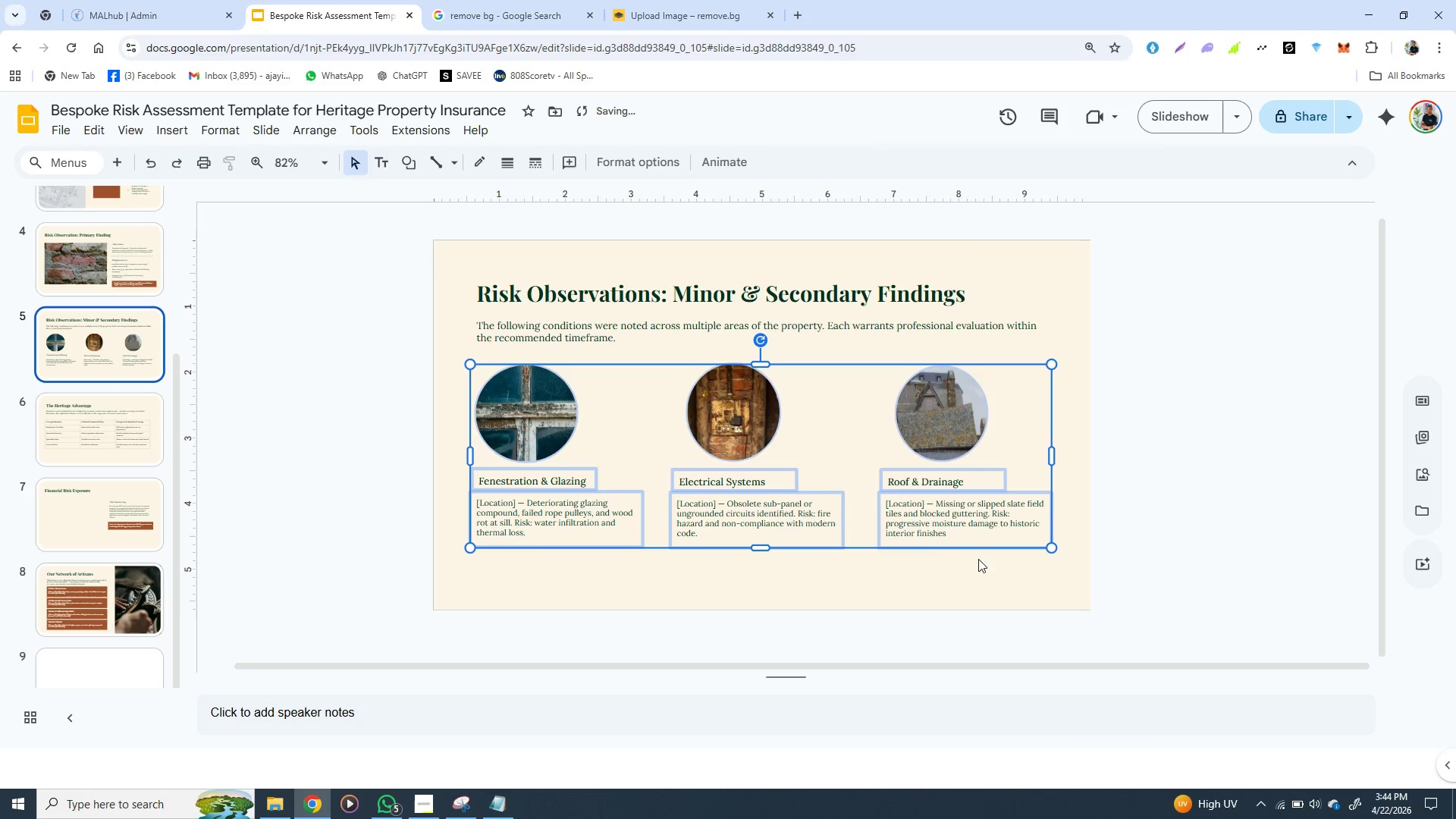 
left_click([978, 559])
 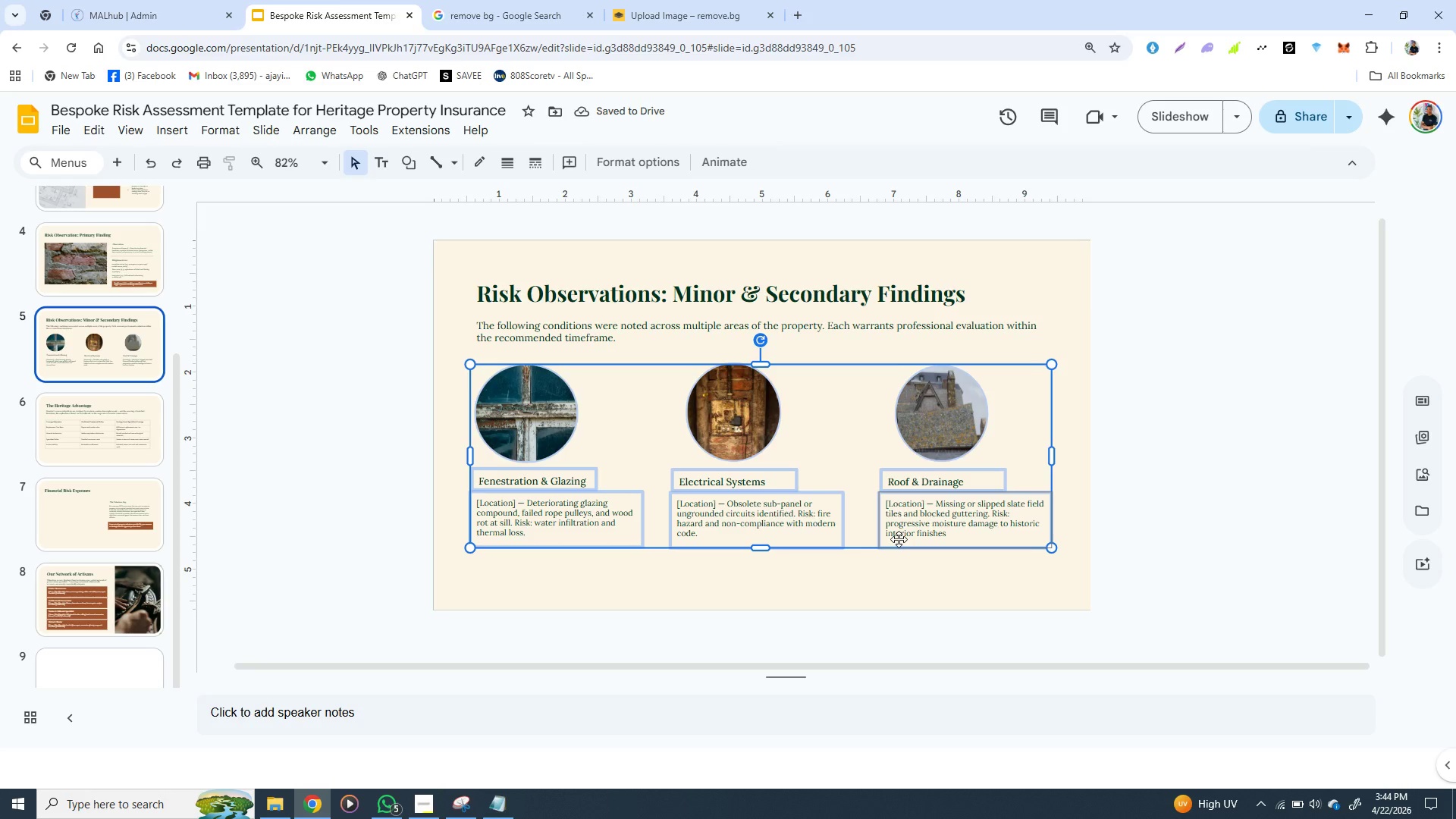 
key(ArrowRight)
 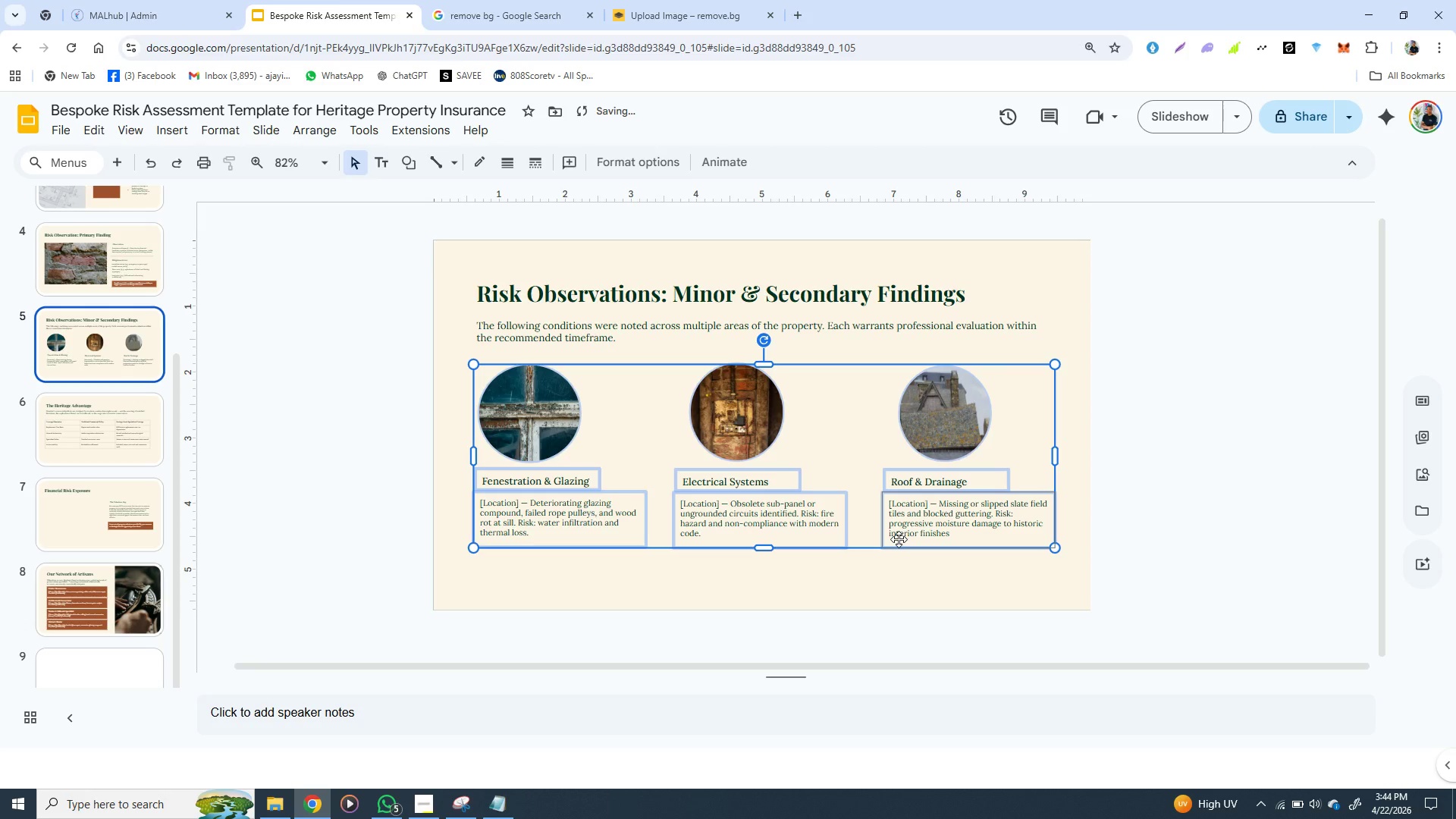 
key(ArrowRight)
 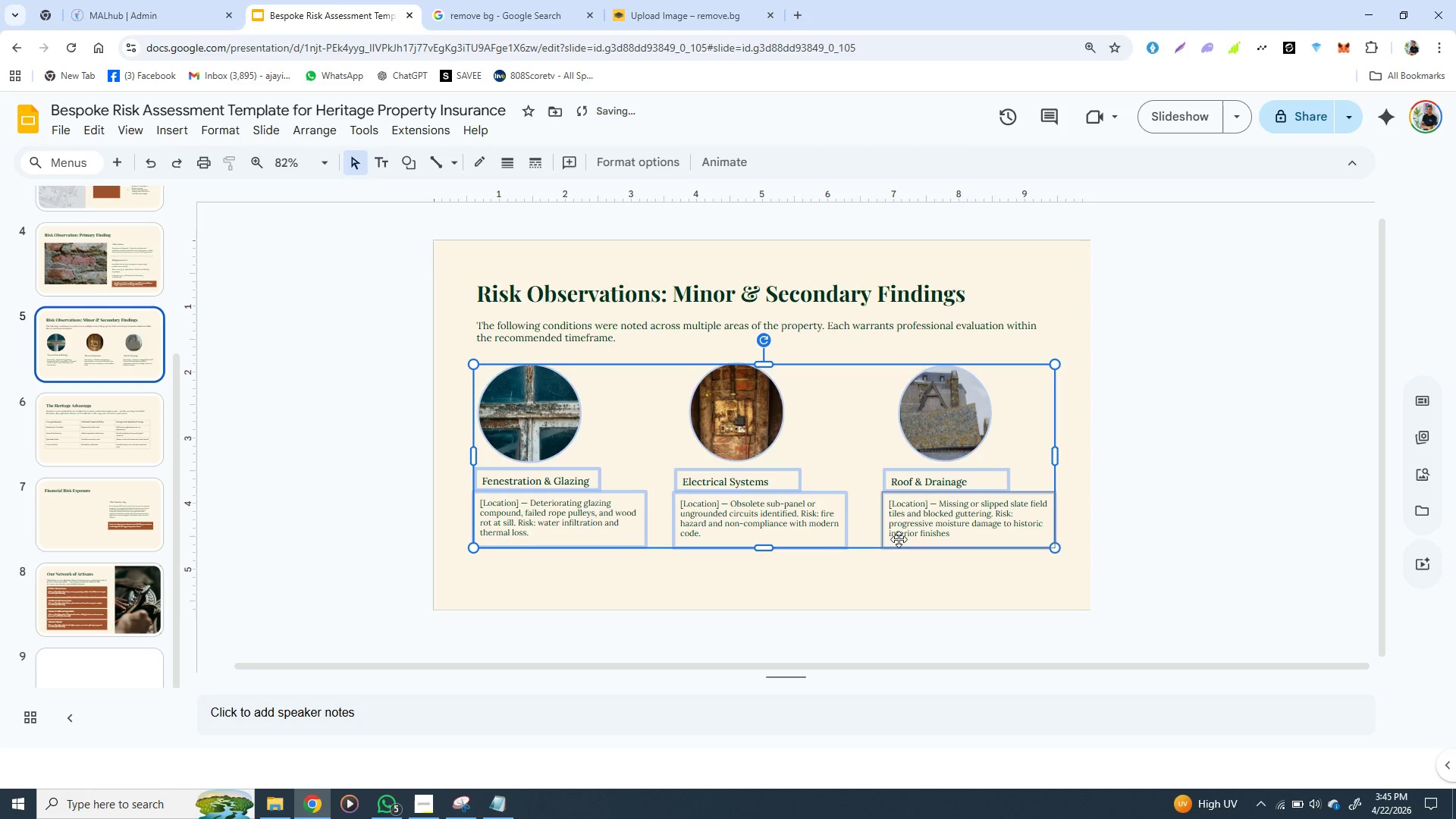 
key(ArrowRight)
 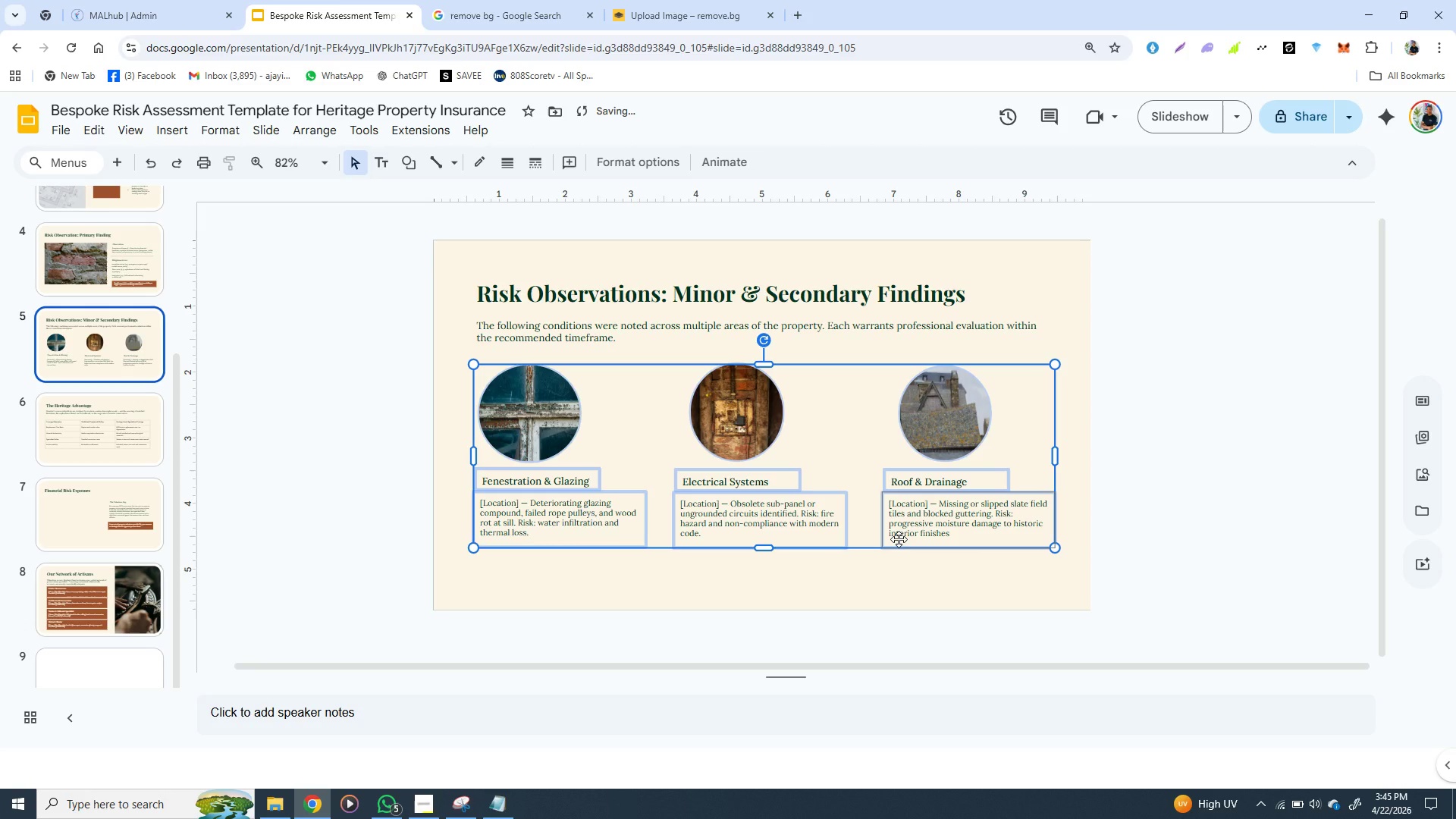 
key(ArrowRight)
 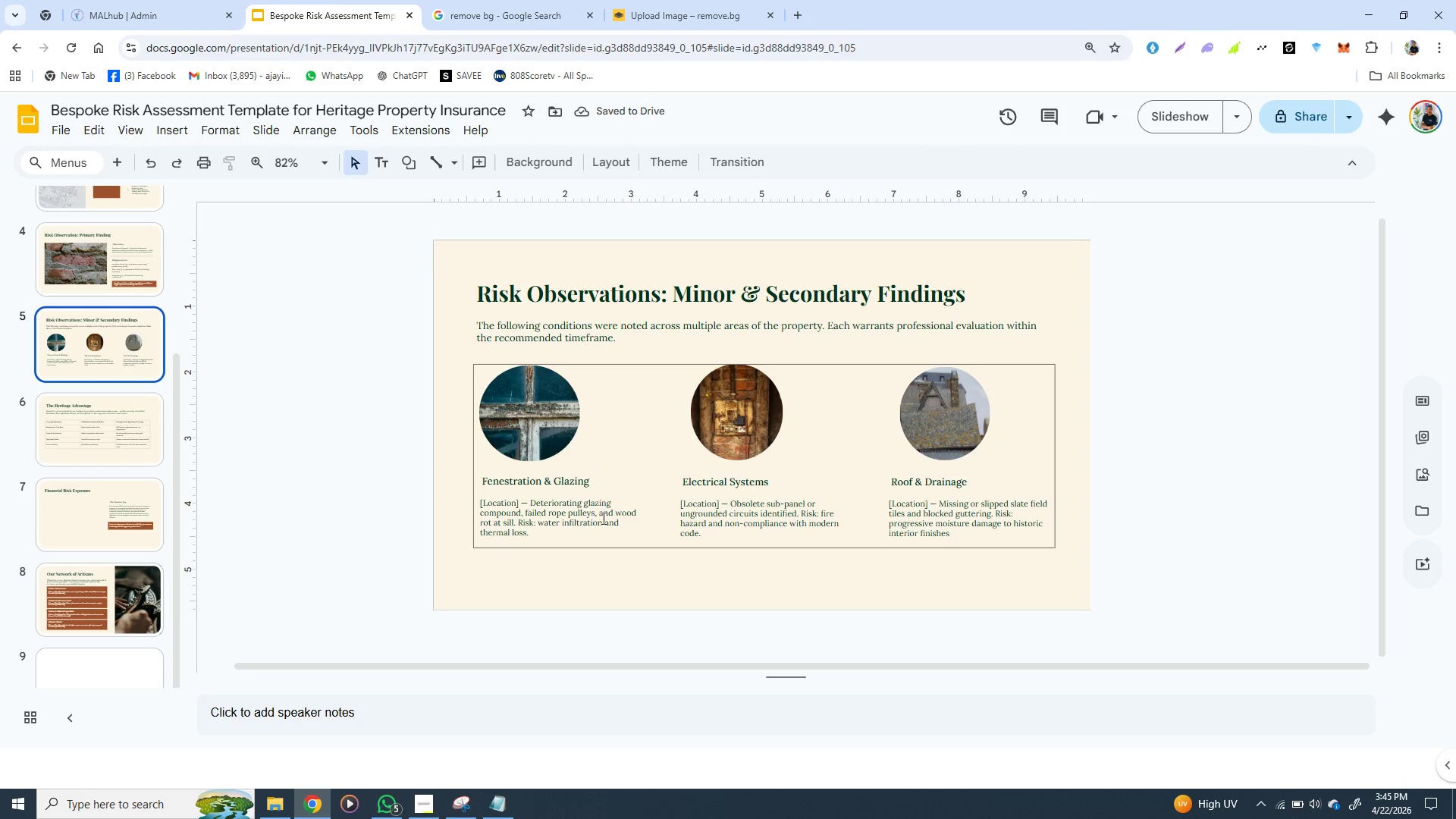 
wait(6.17)
 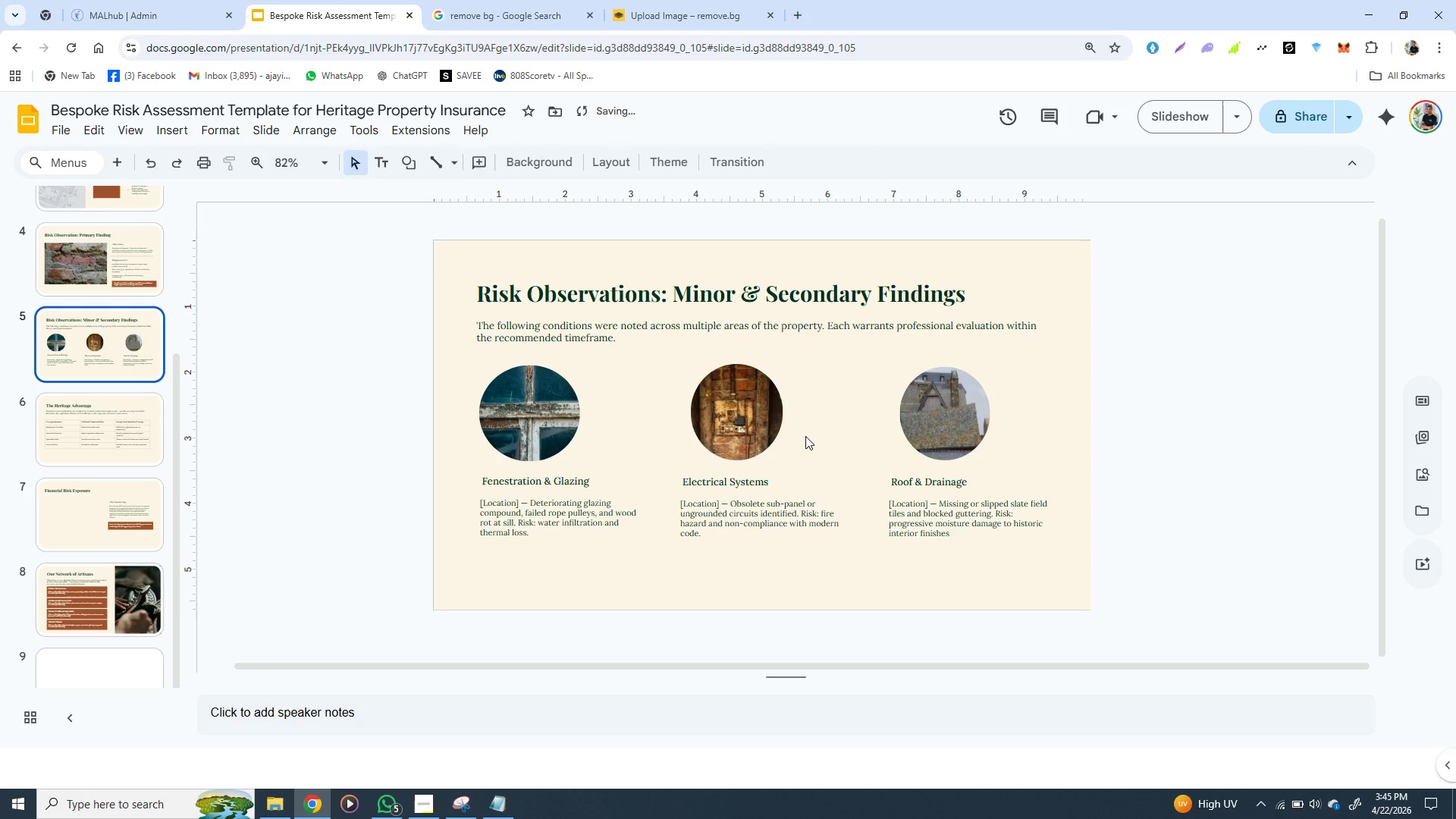 
left_click([613, 548])
 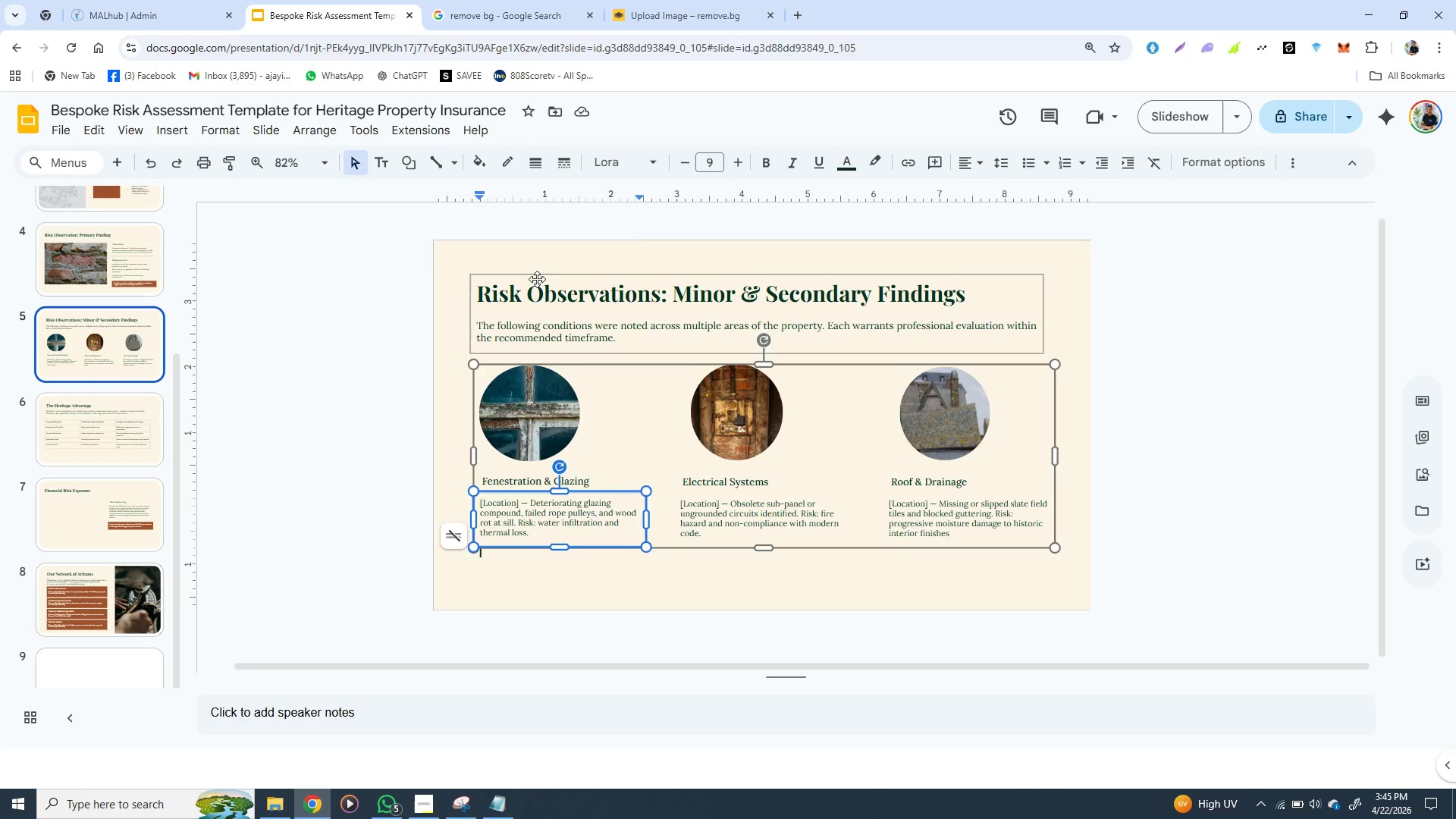 
left_click([537, 279])
 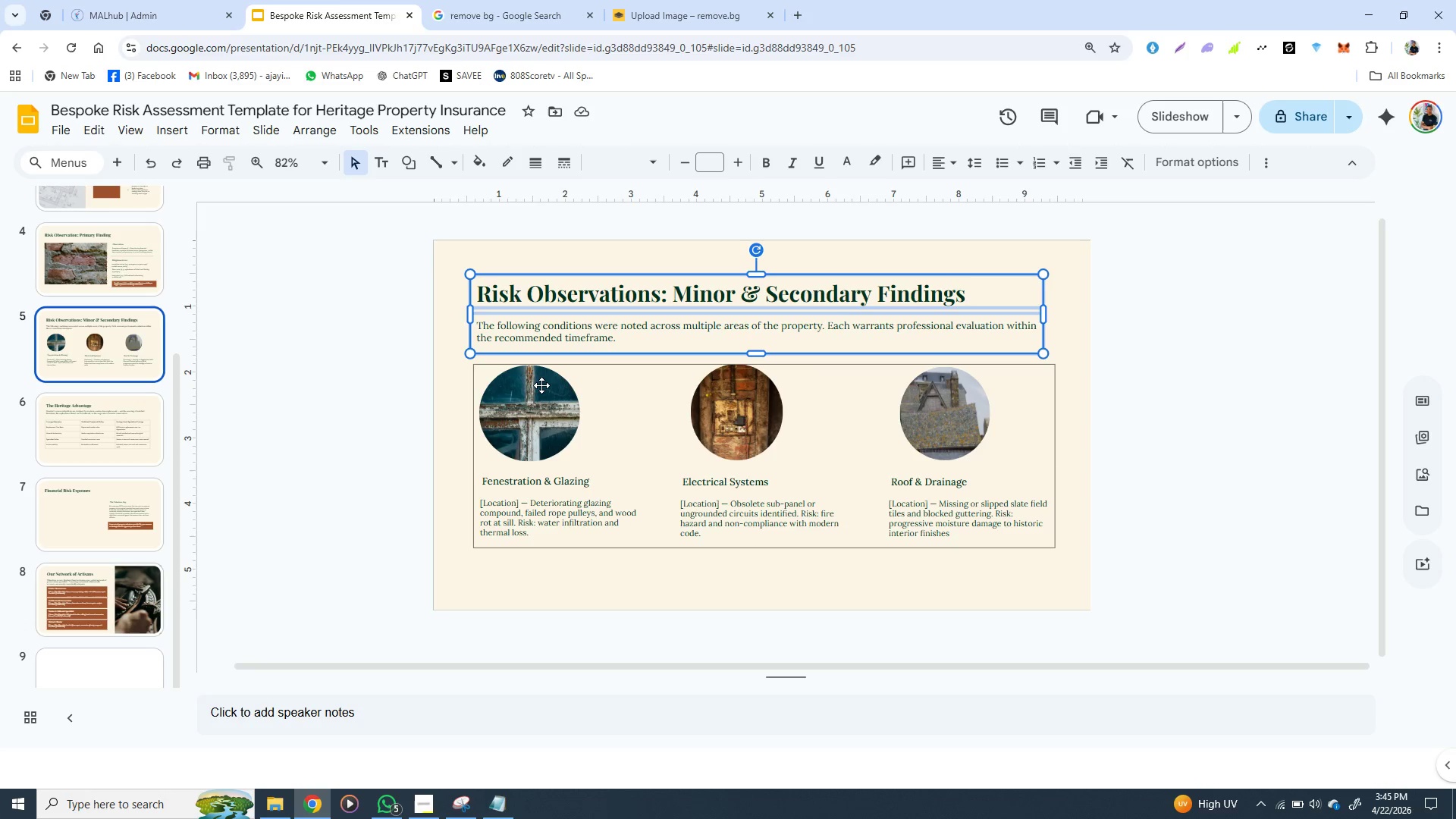 
hold_key(key=ShiftLeft, duration=1.52)
left_click([548, 384])
 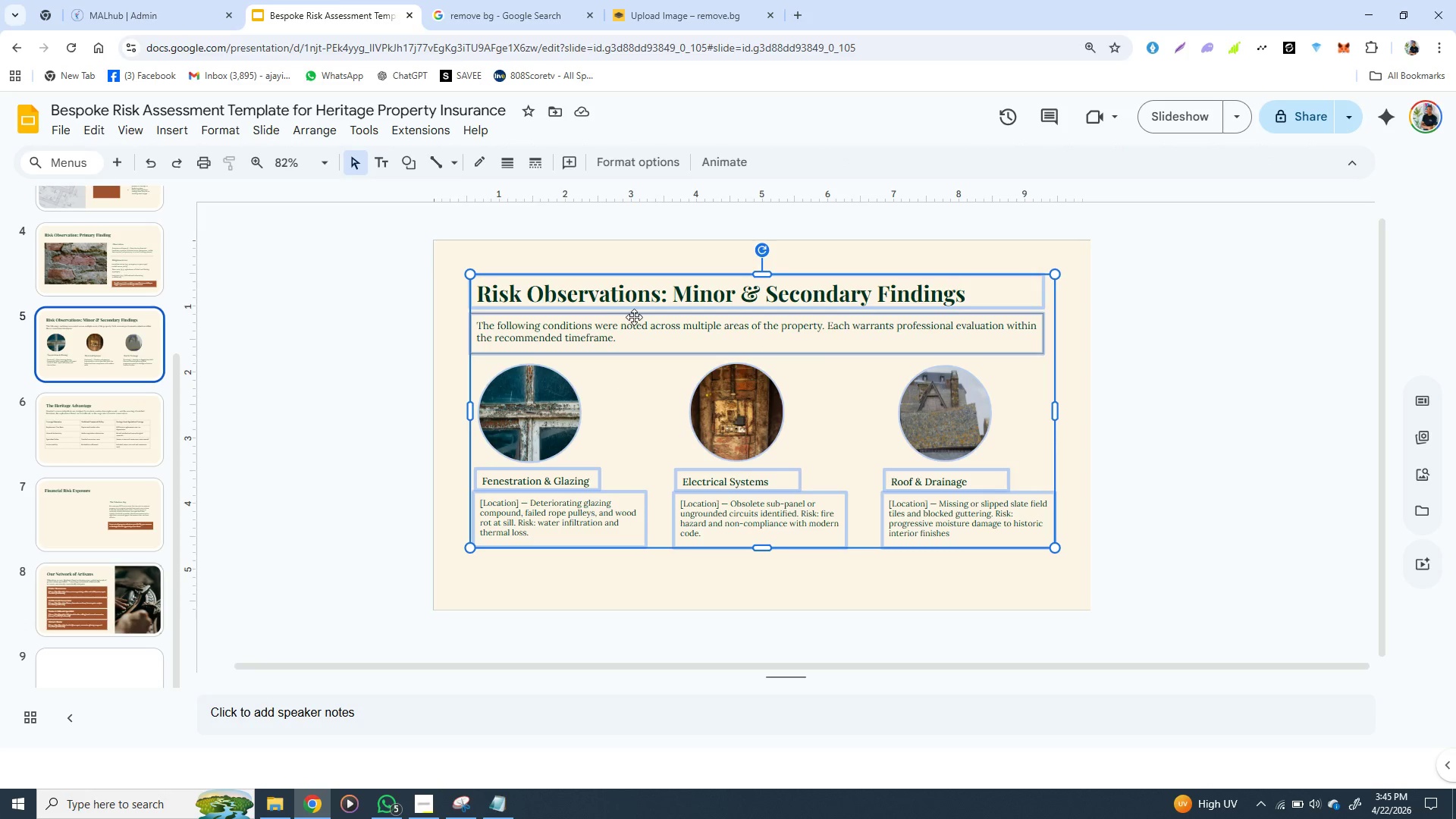 
key(Shift+ShiftLeft)
 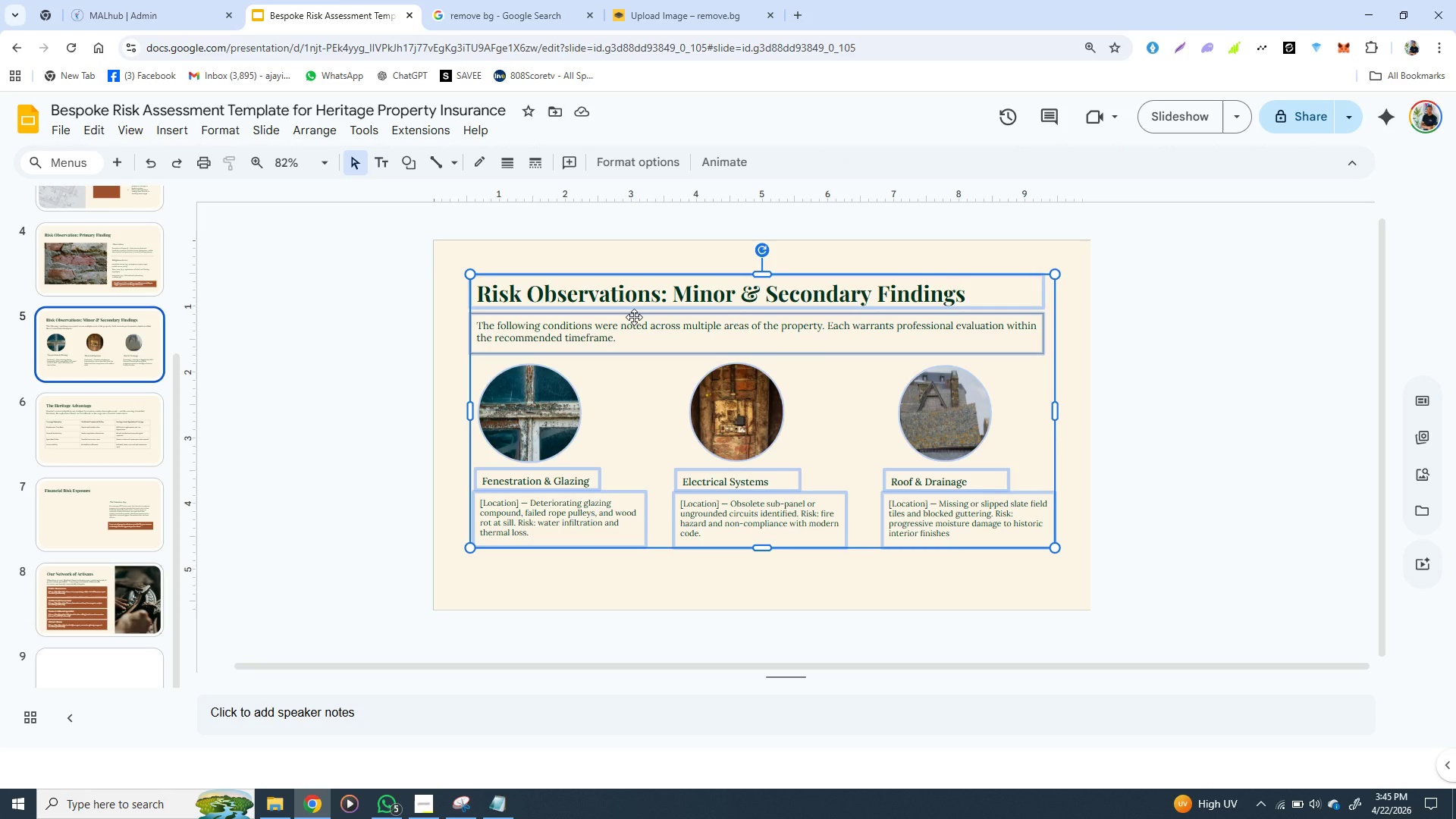 
key(Shift+ShiftLeft)
 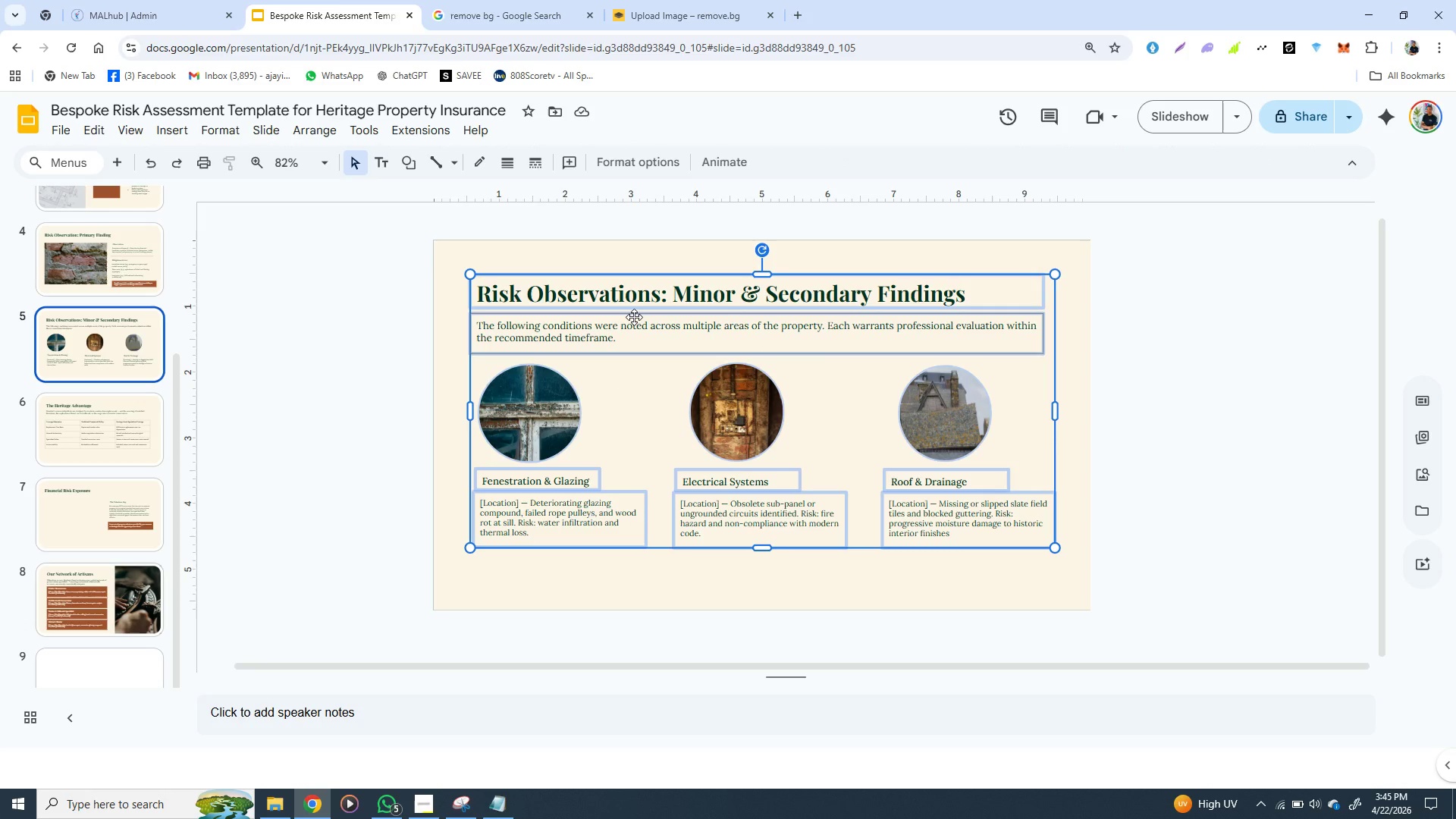 
key(Shift+ShiftLeft)
 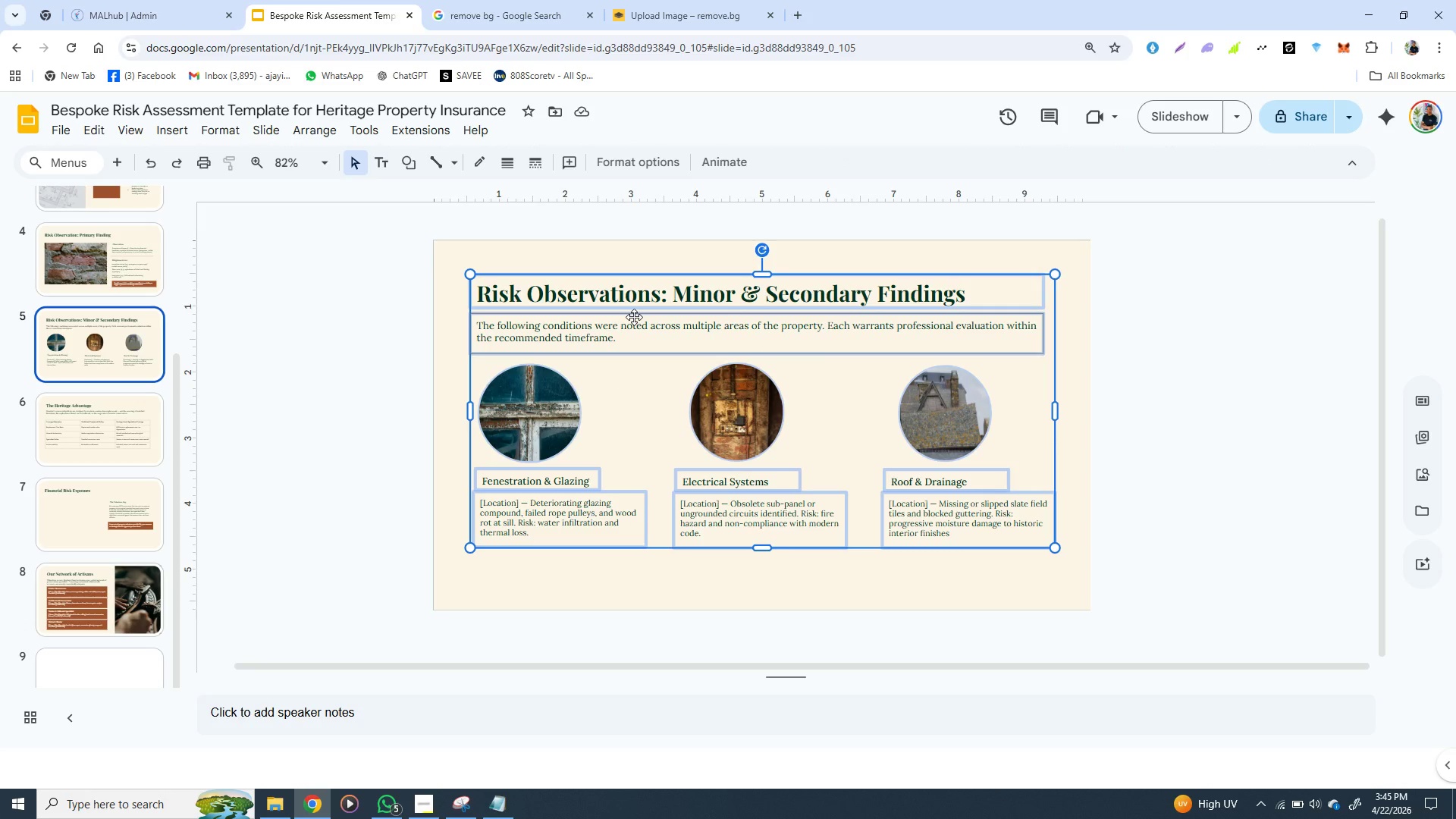 
key(Shift+ShiftLeft)
 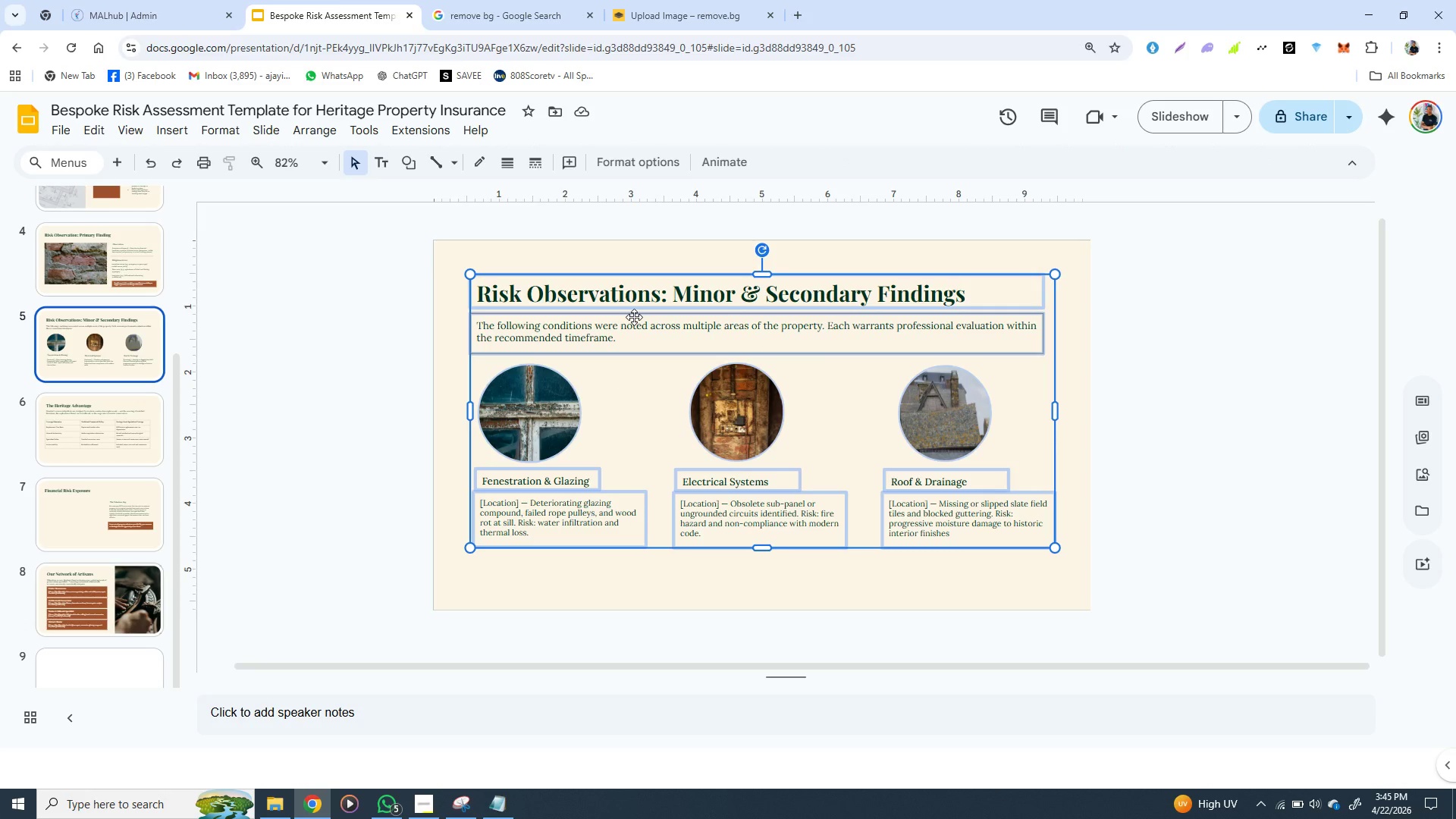 
key(Shift+ShiftLeft)
 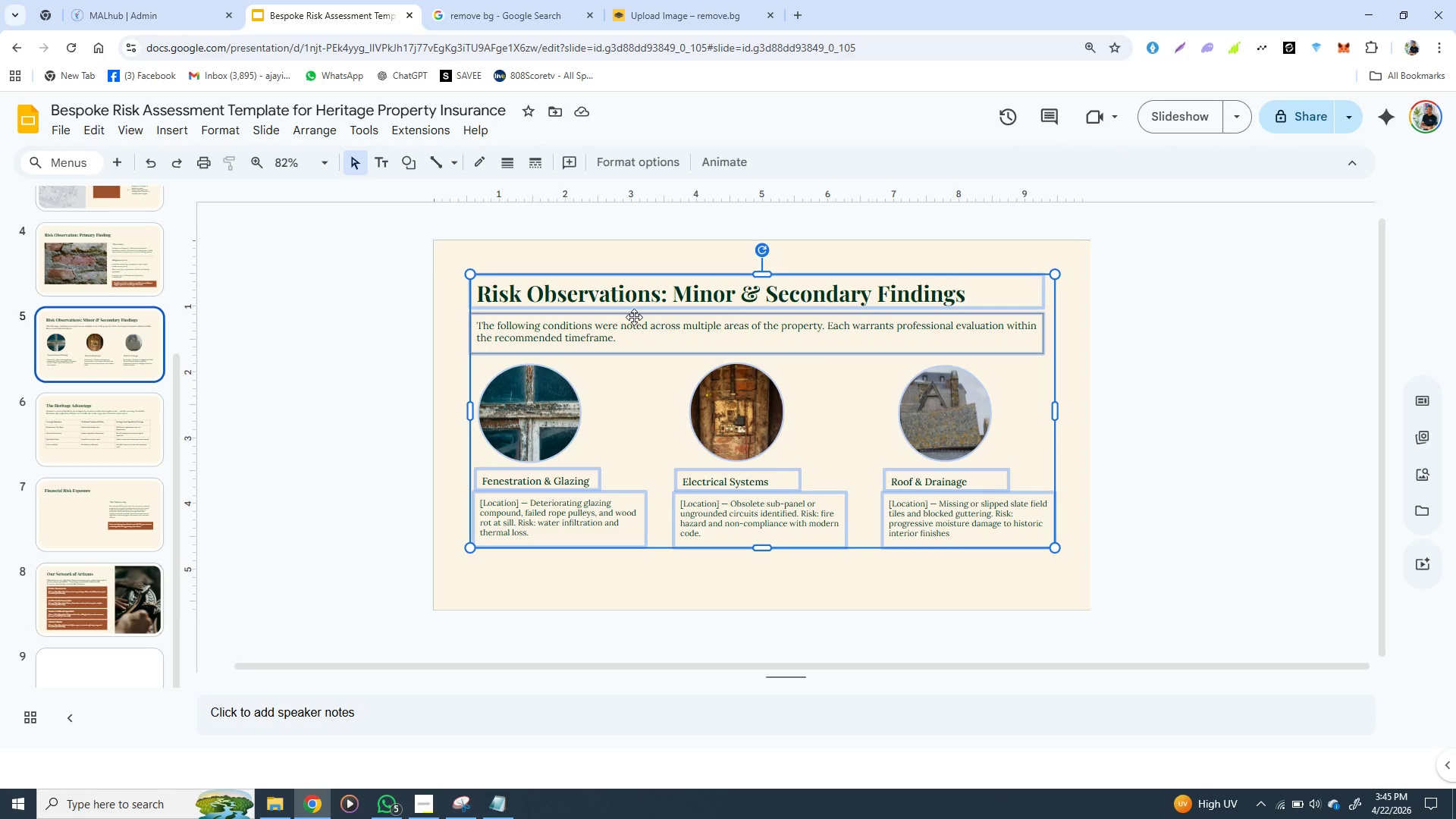 
key(Shift+ShiftLeft)
 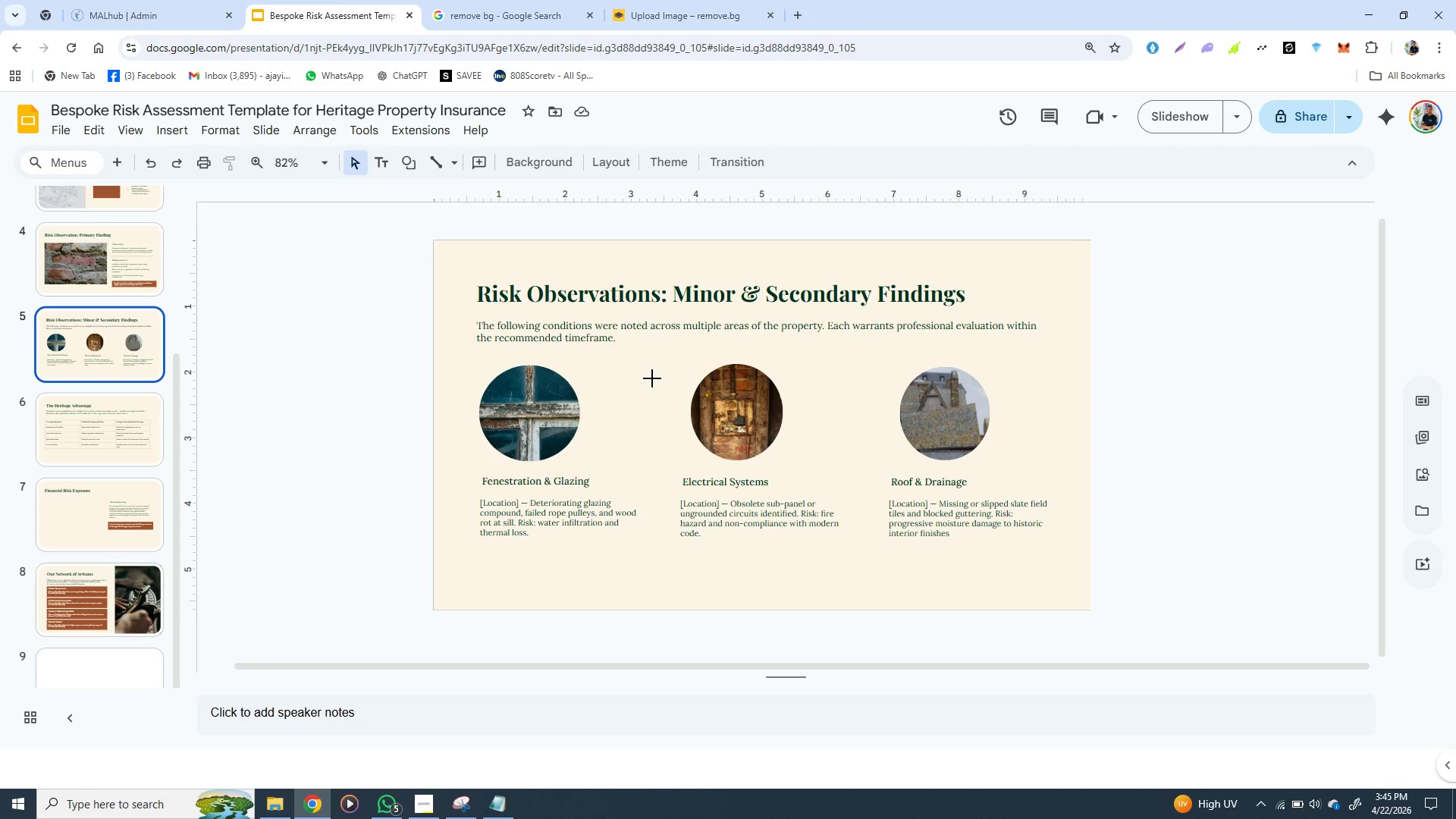 
left_click_drag(start_coordinate=[651, 370], to_coordinate=[653, 401])
 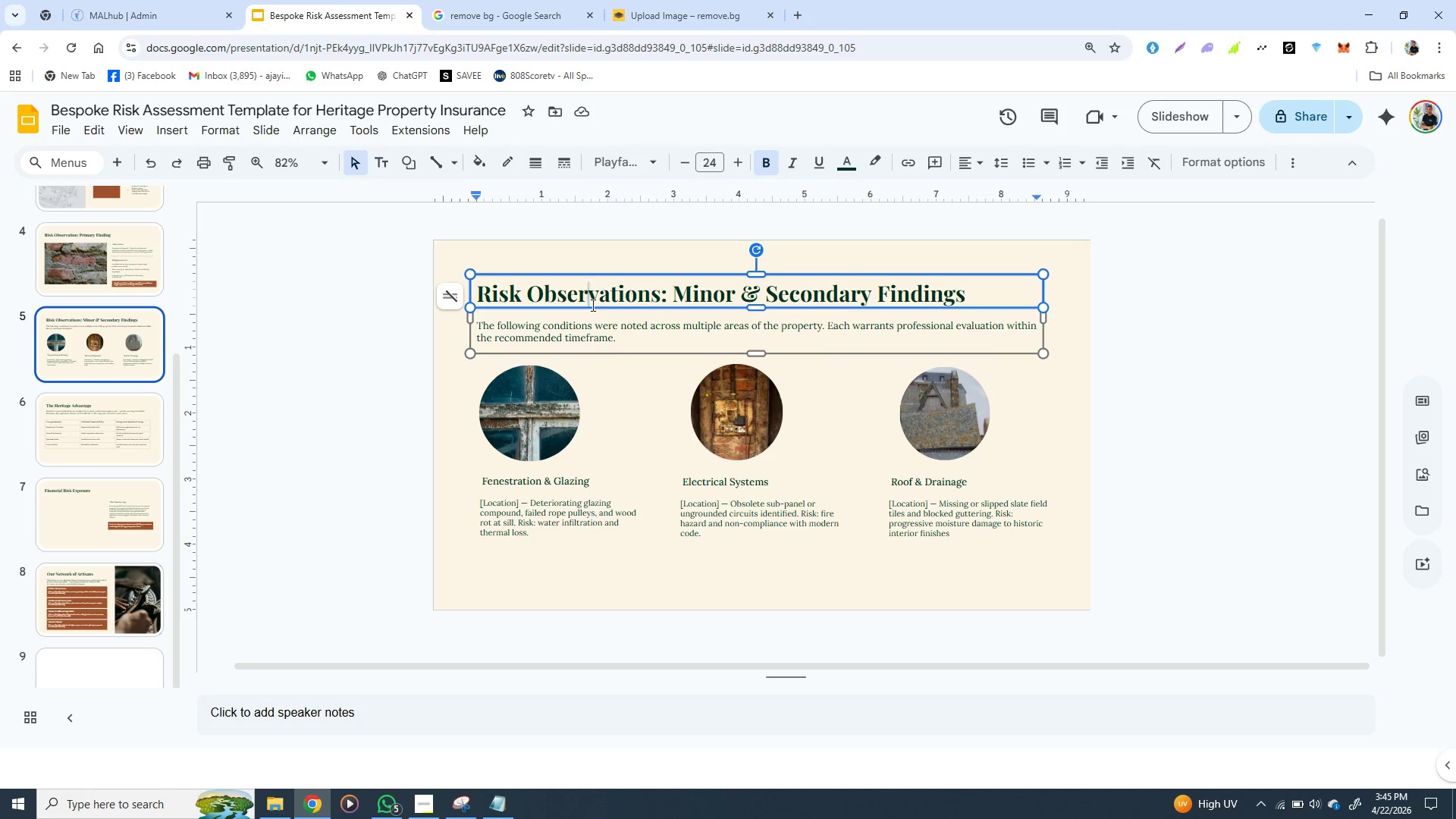 
left_click([592, 305])
 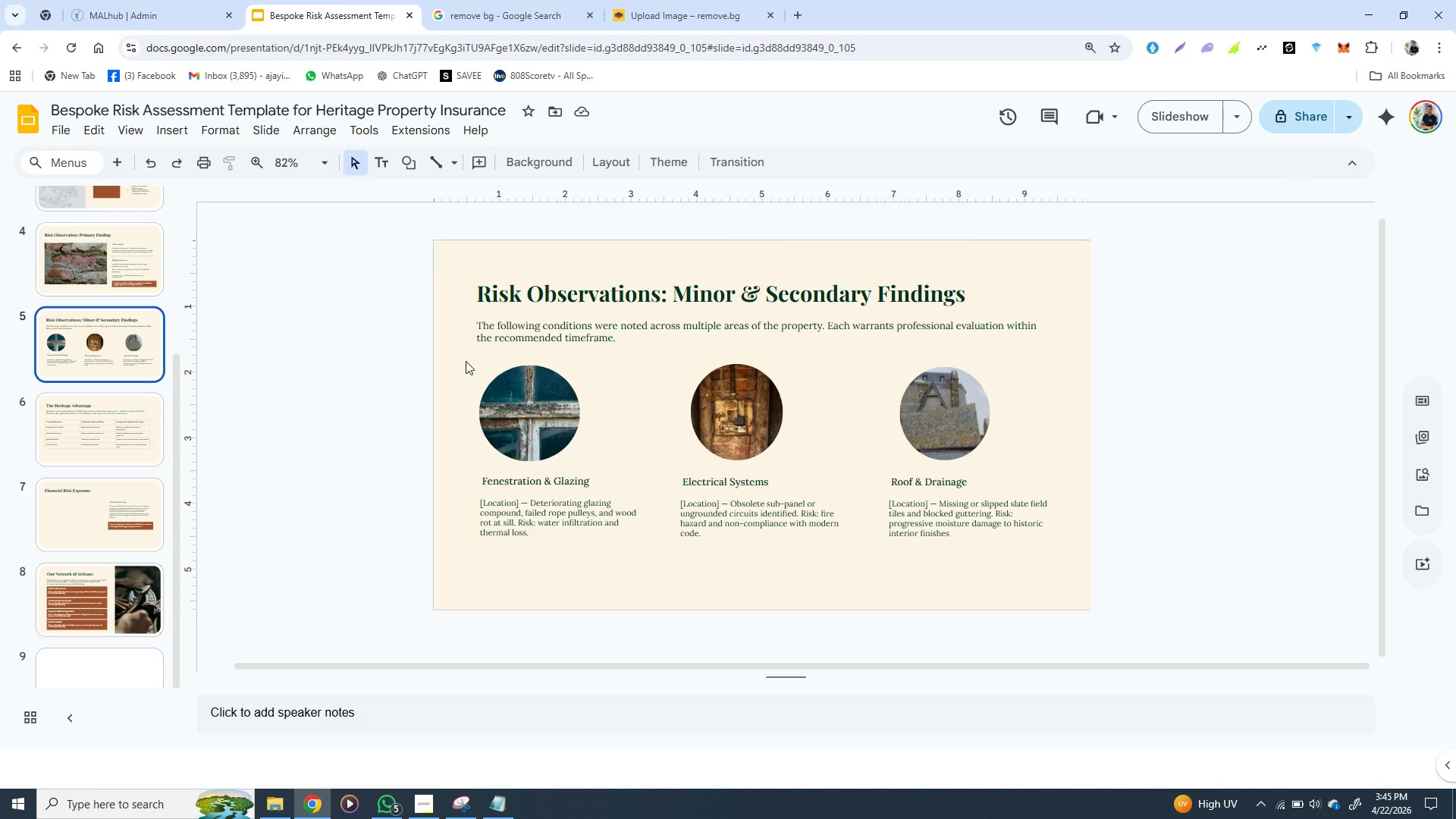 
left_click([419, 388])
 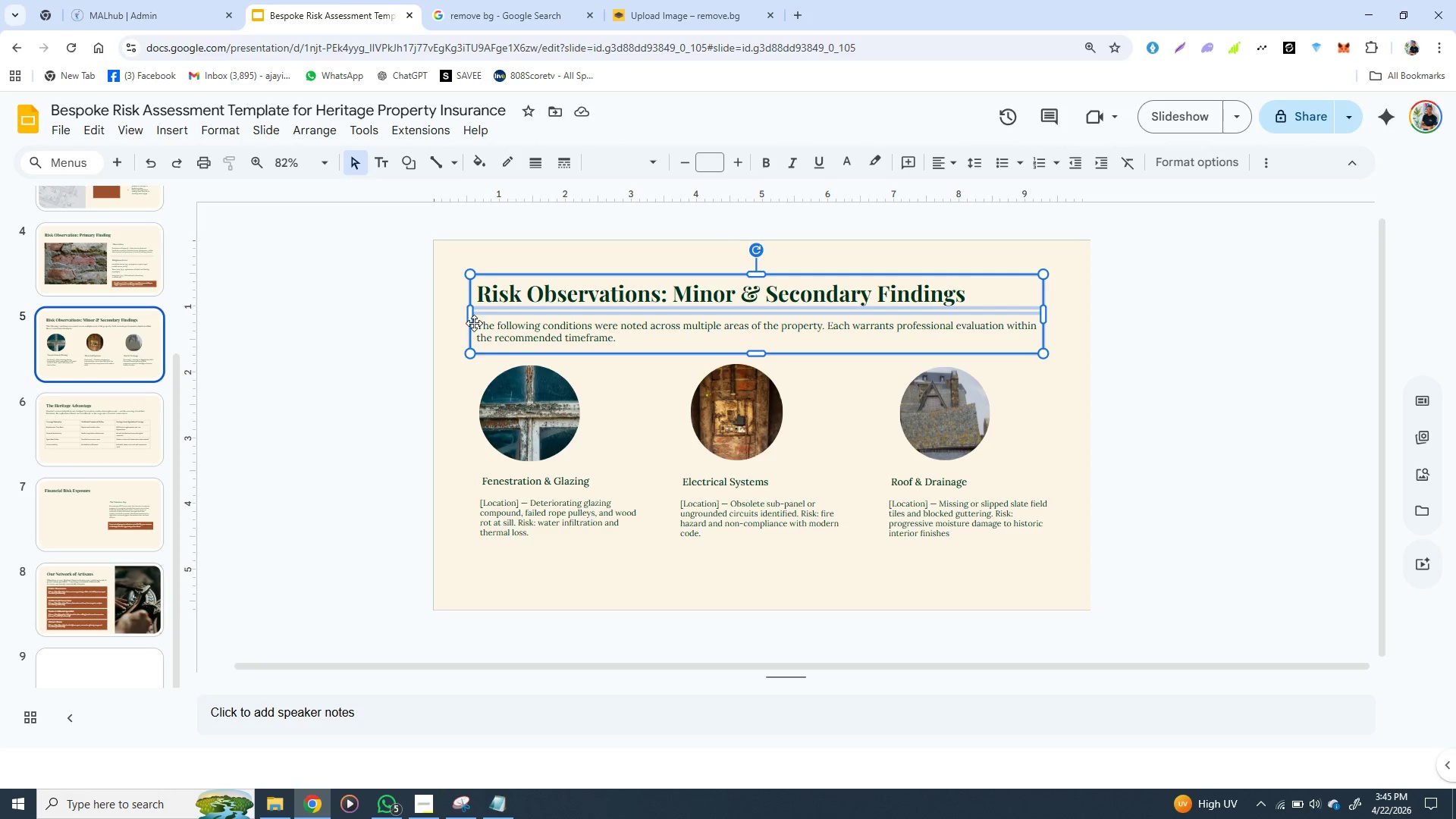 
left_click([474, 323])
 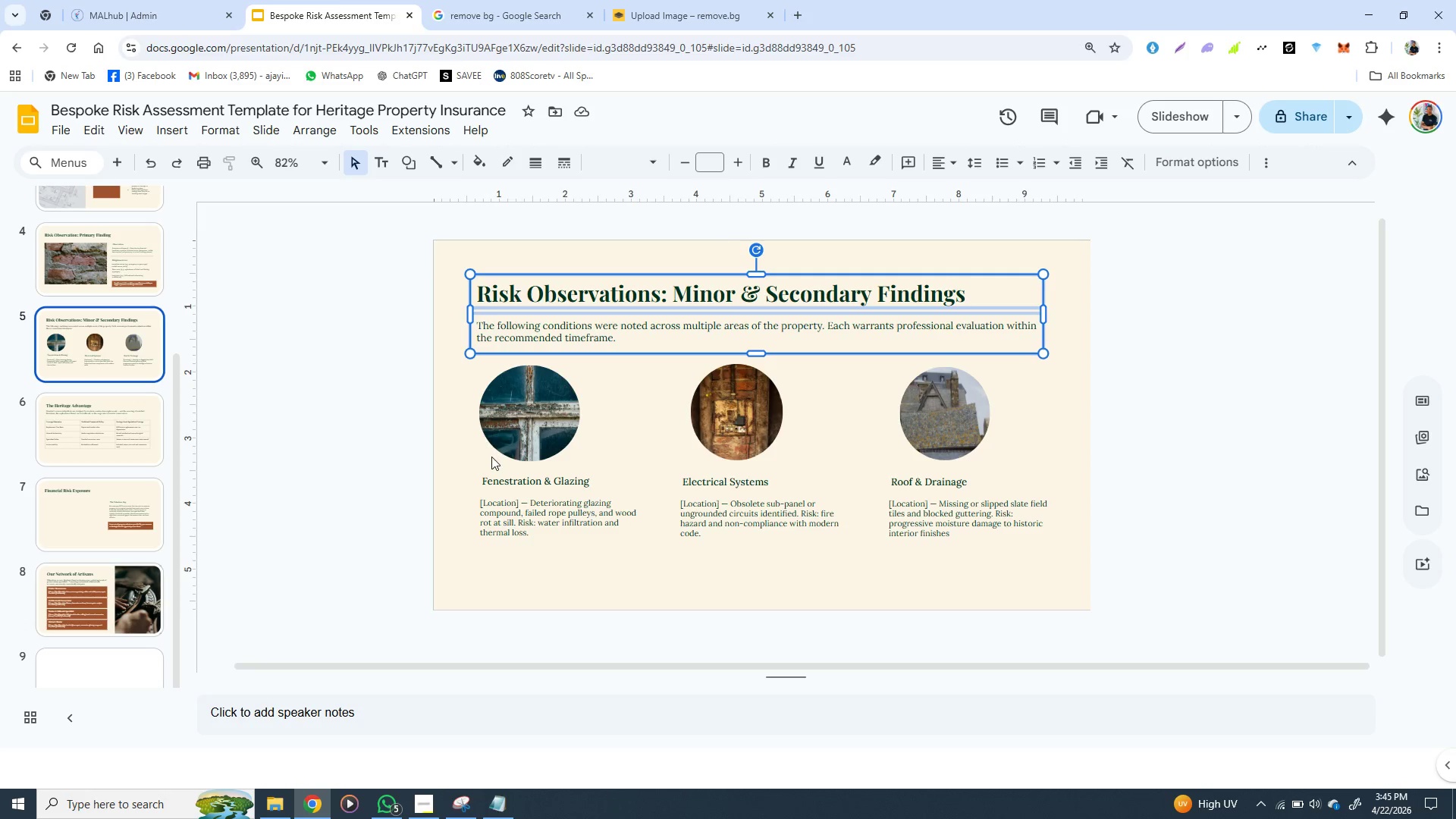 
hold_key(key=ShiftLeft, duration=1.53)
 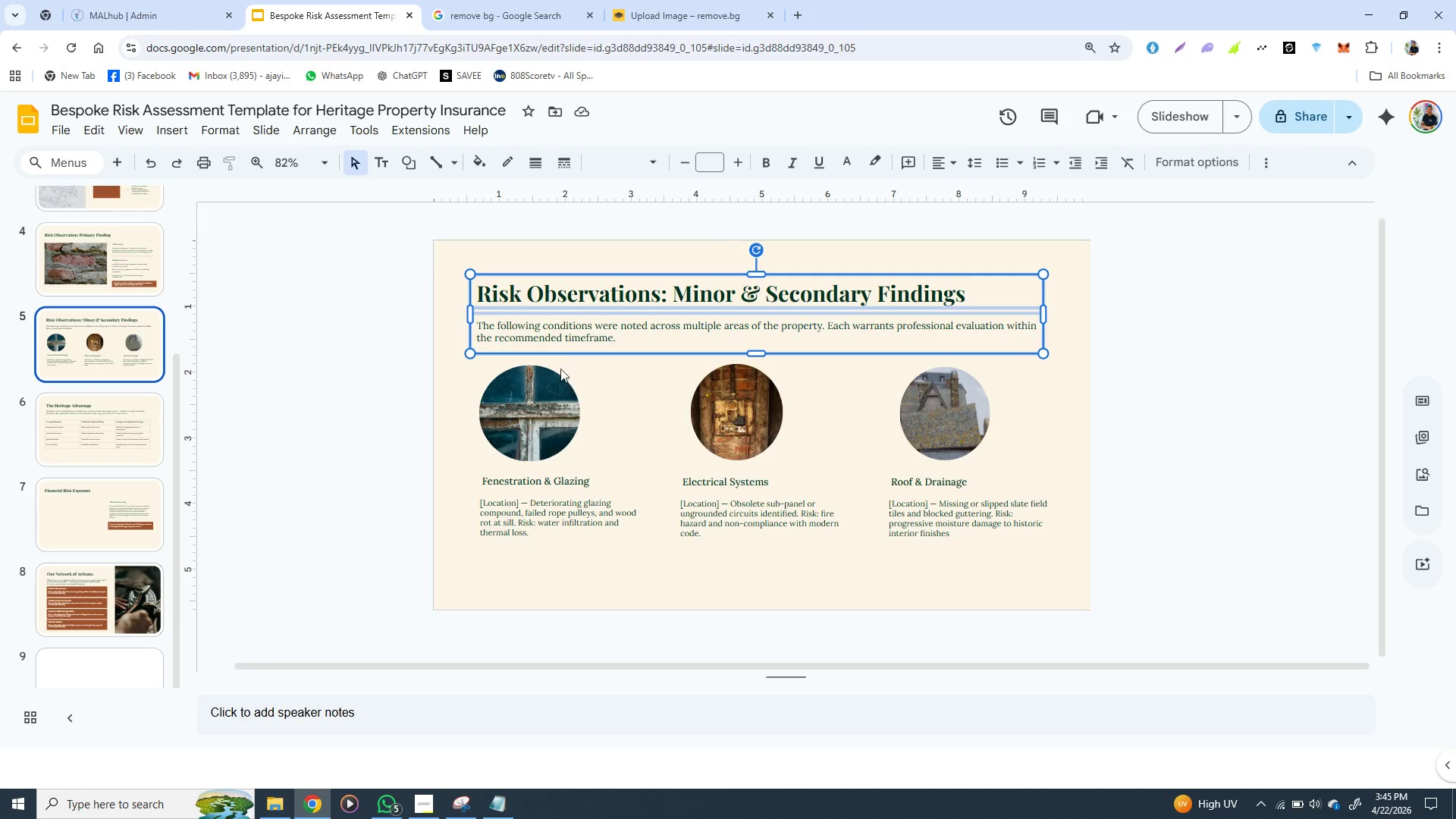 
hold_key(key=ShiftLeft, duration=1.5)
 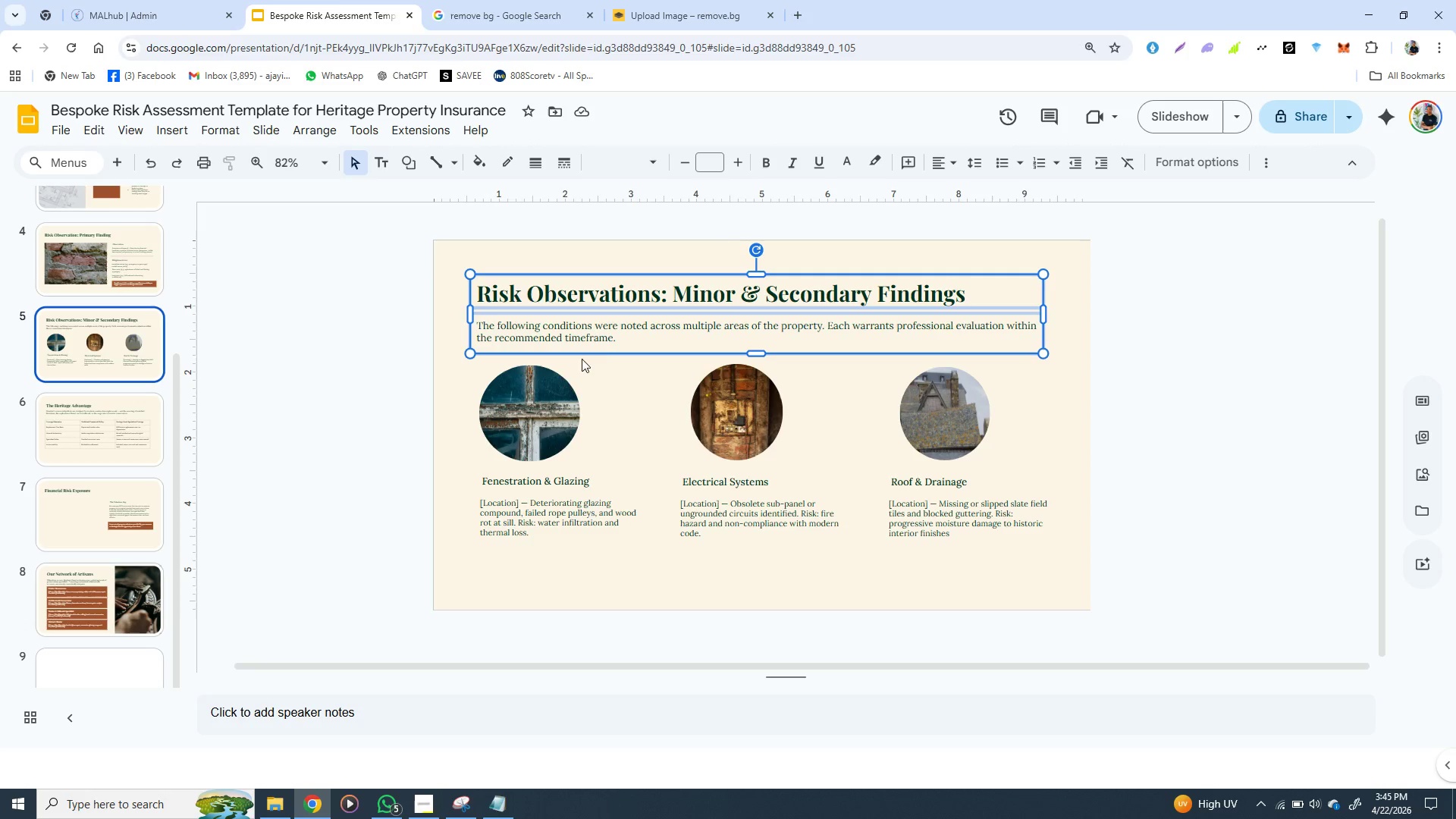 
hold_key(key=ShiftLeft, duration=1.52)
 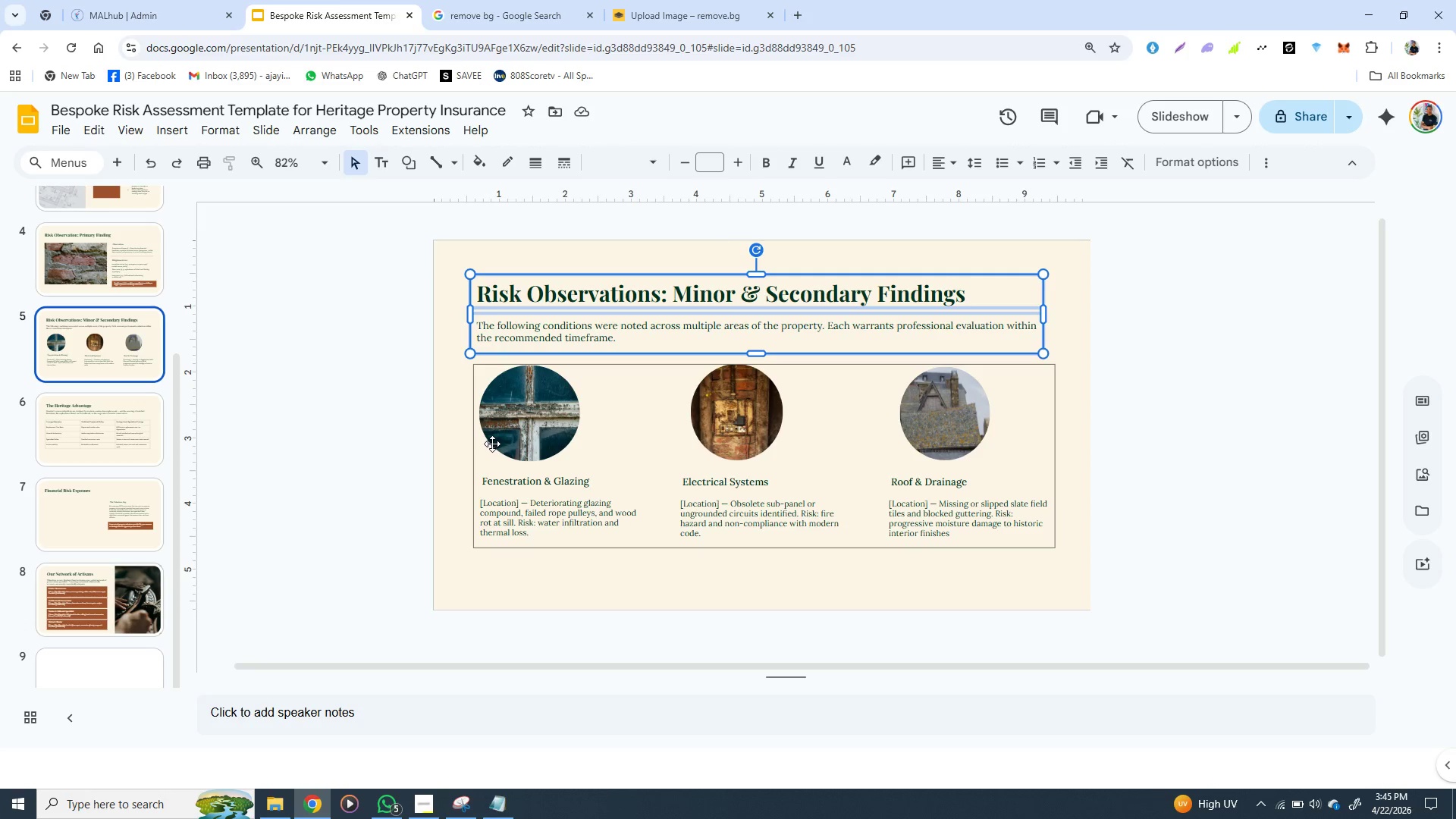 
hold_key(key=ShiftLeft, duration=1.5)
 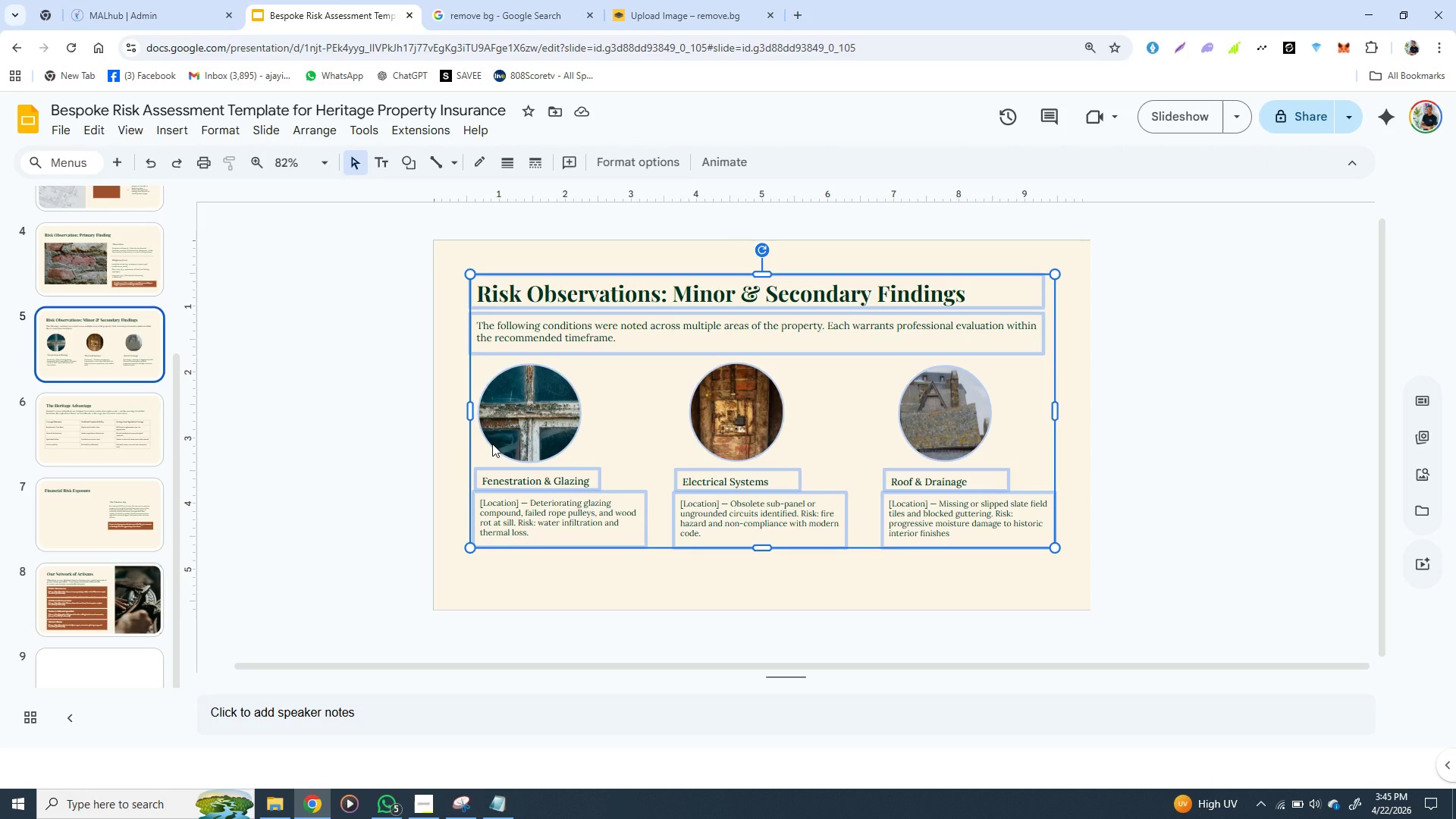 
hold_key(key=ShiftLeft, duration=1.14)
left_click([492, 444])
 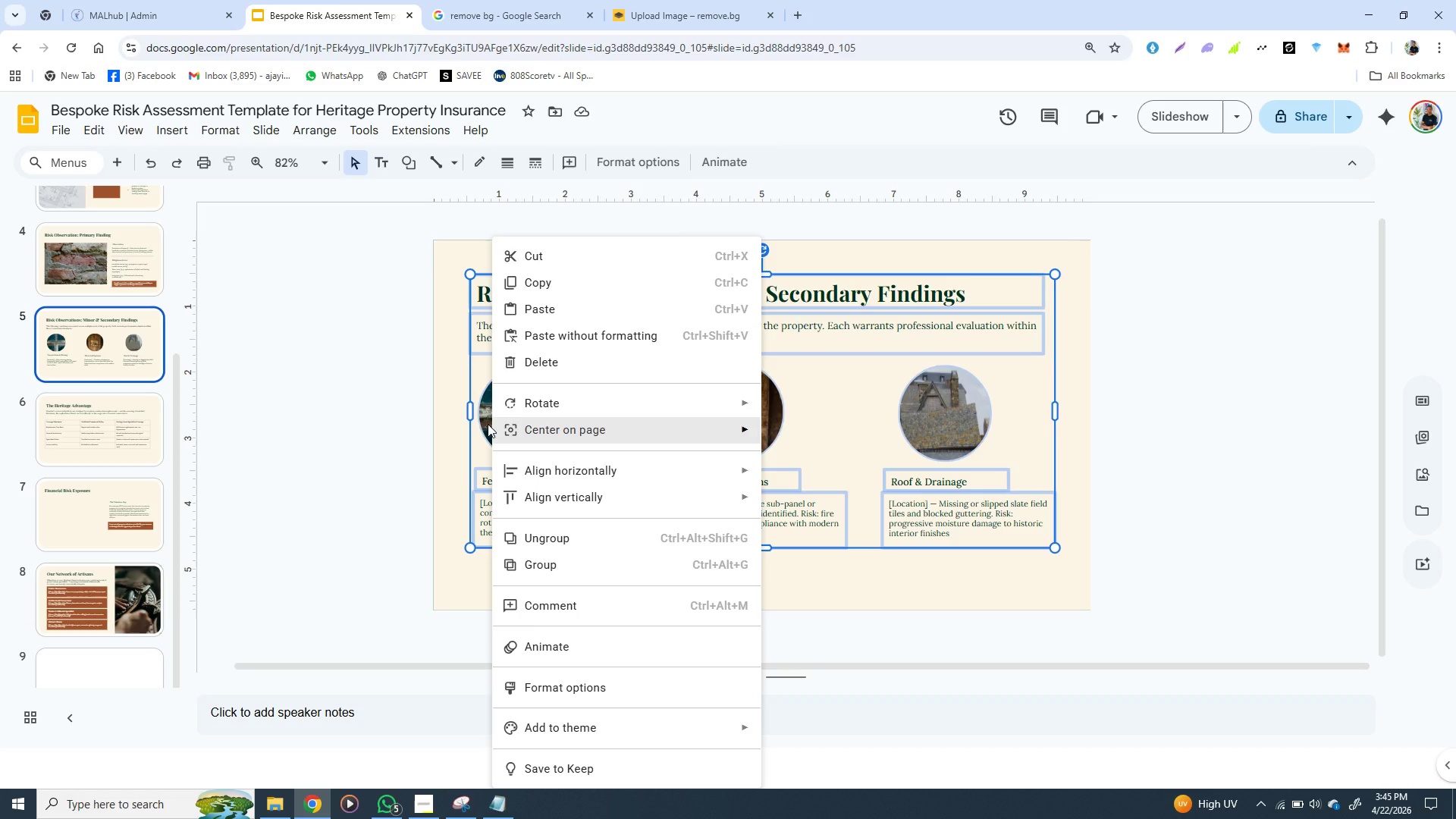 
right_click([492, 444])
 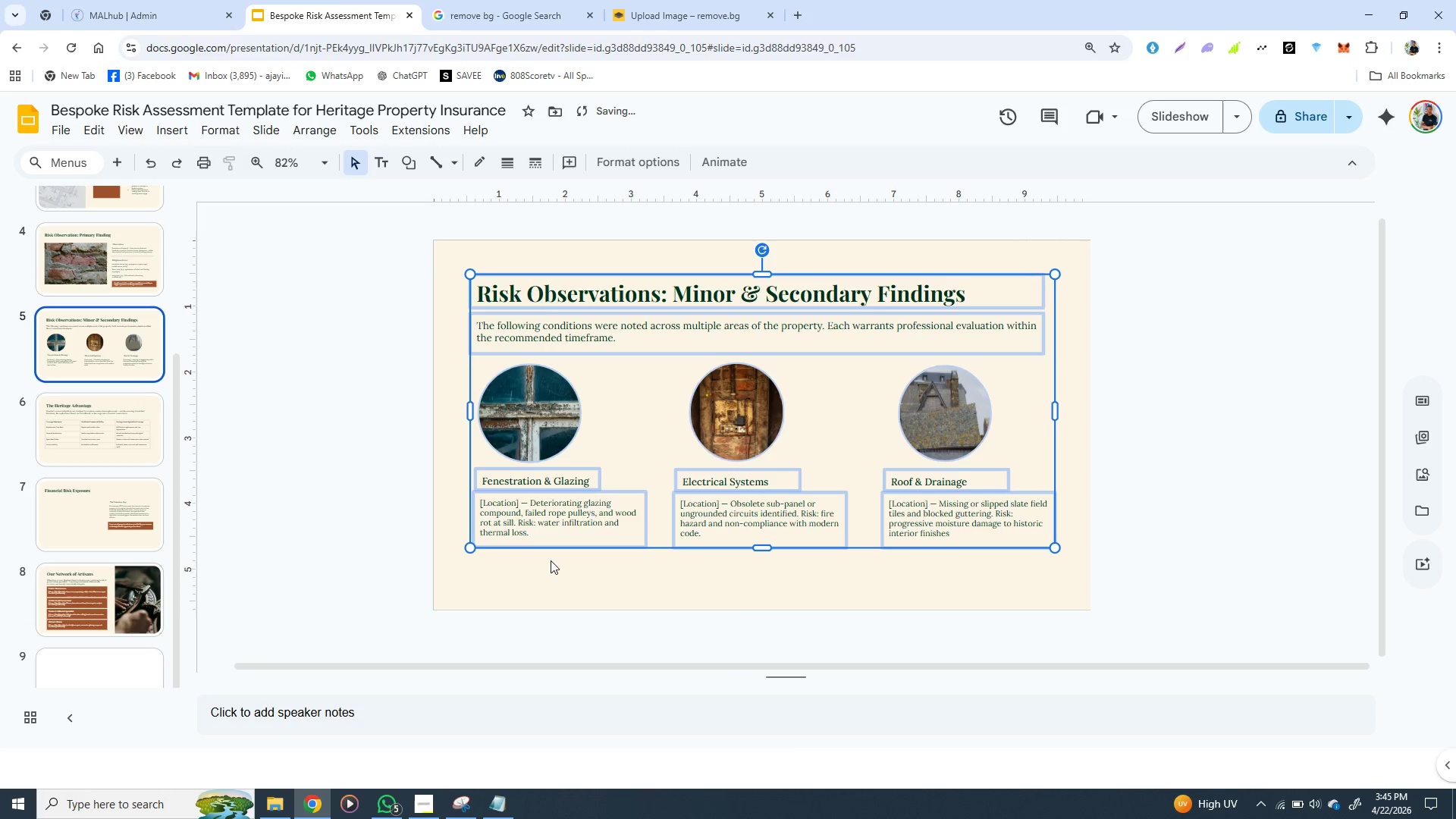 
left_click([551, 560])
 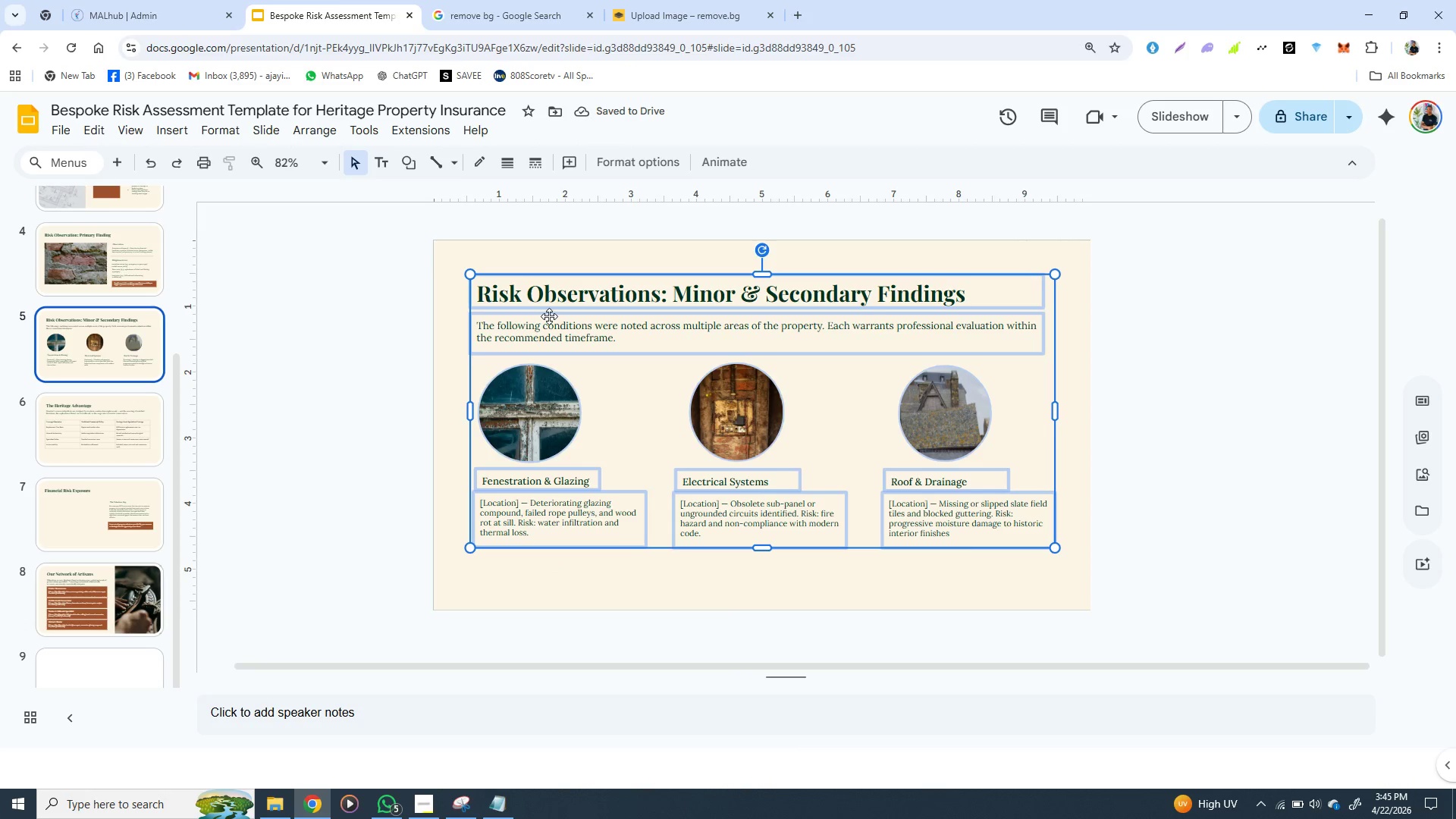 
left_click_drag(start_coordinate=[549, 316], to_coordinate=[551, 333])
 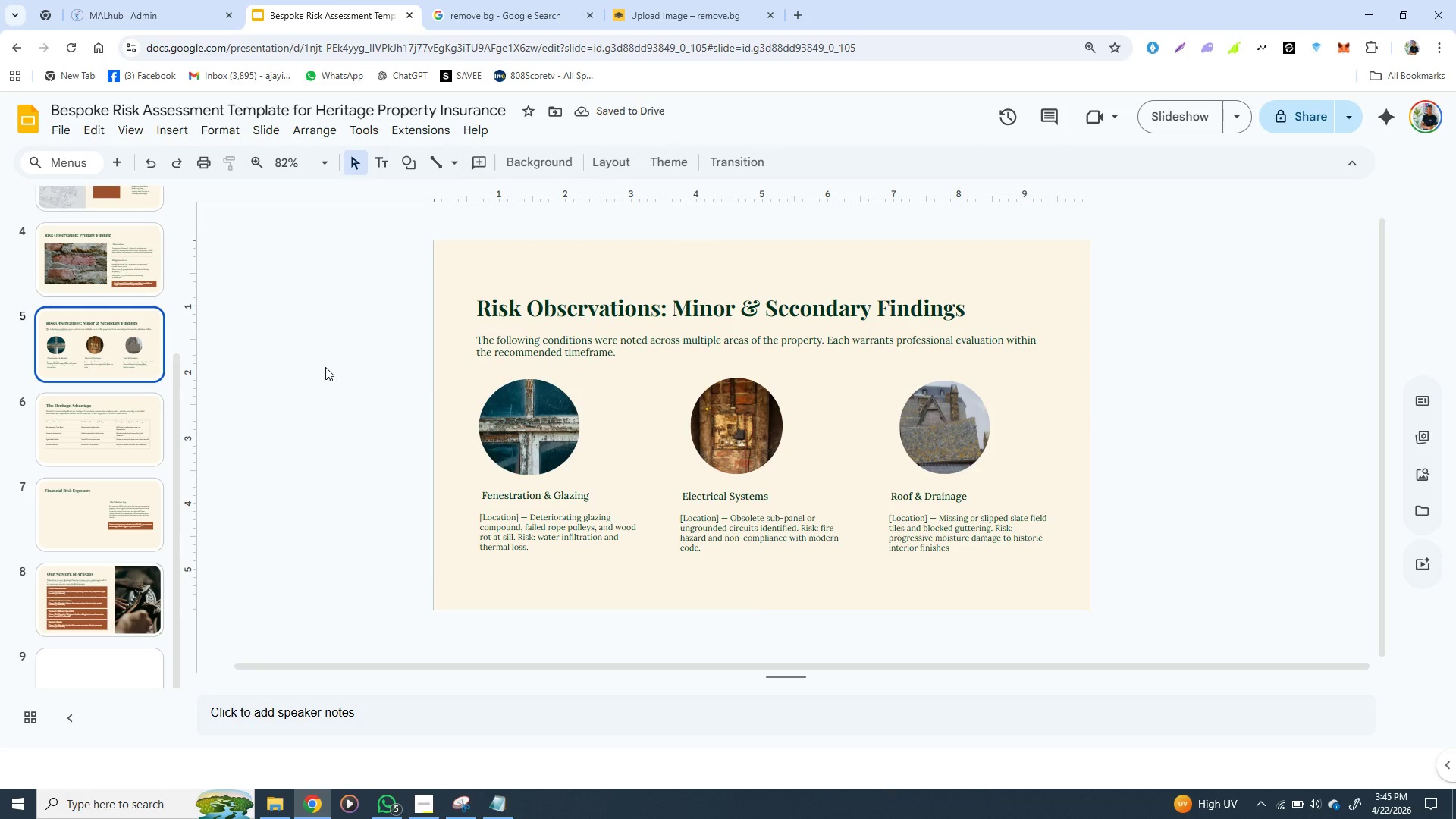 
left_click([325, 367])
 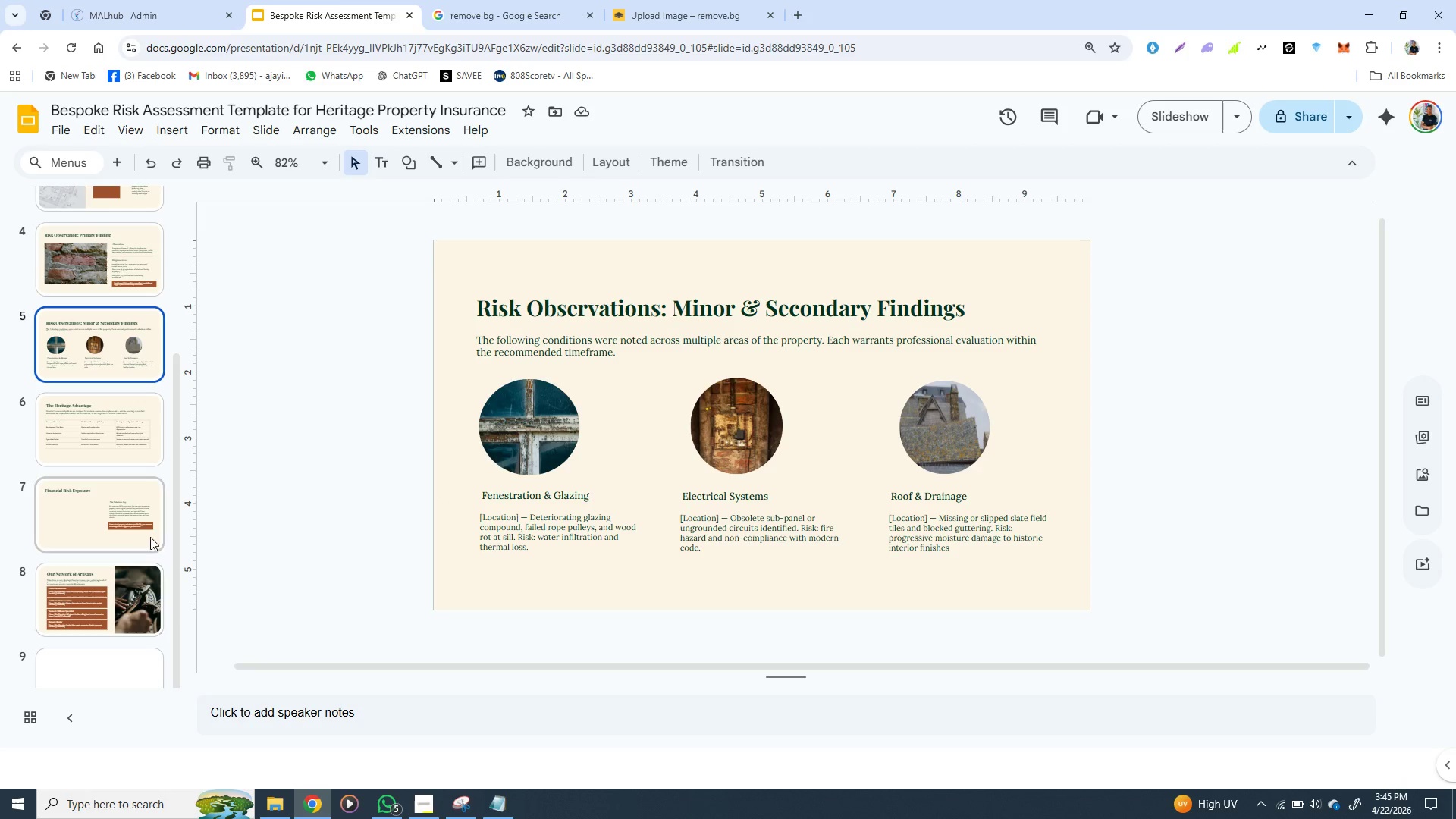 
wait(6.55)
 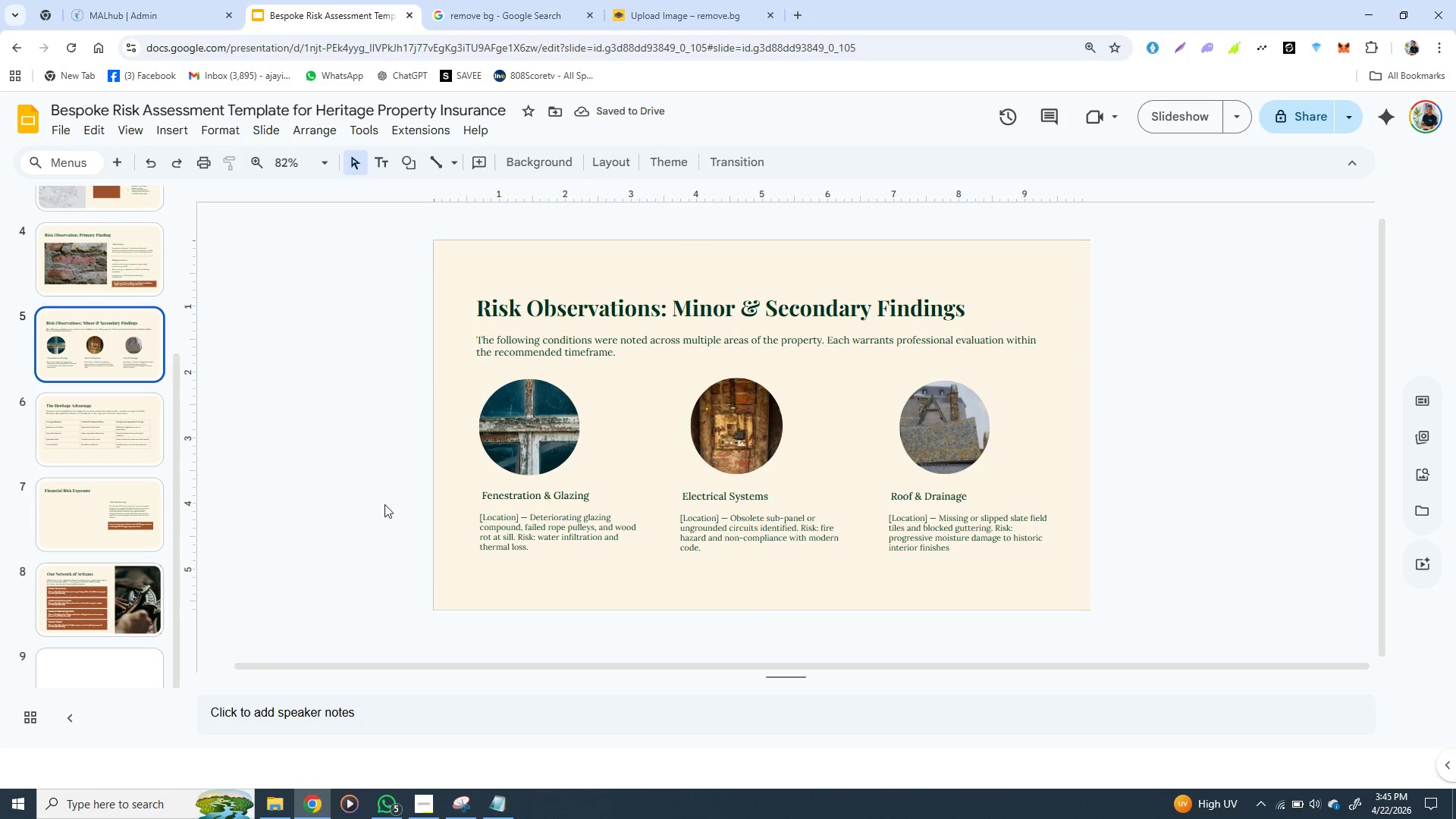 
left_click([115, 661])
 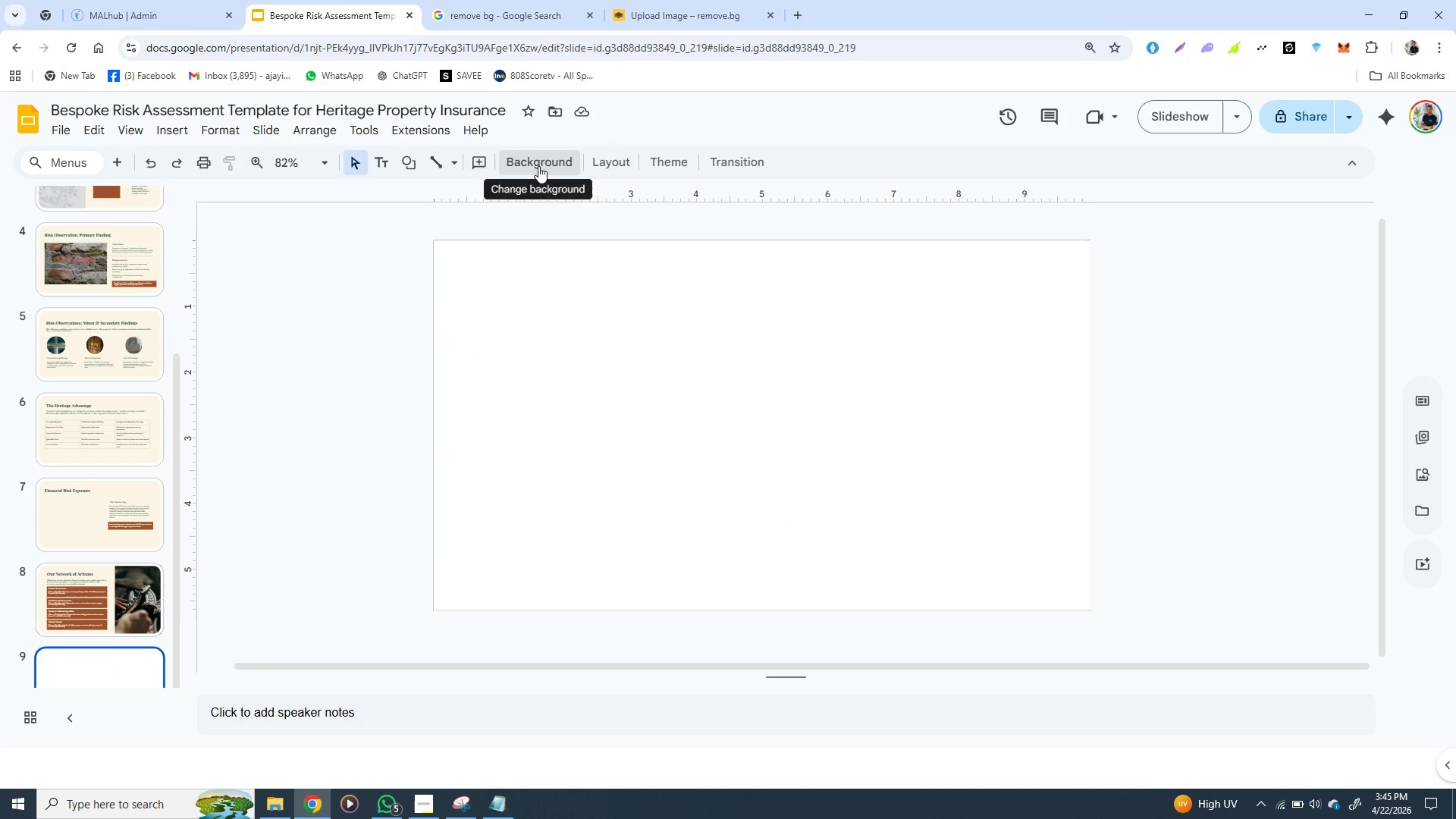 
left_click([538, 166])
 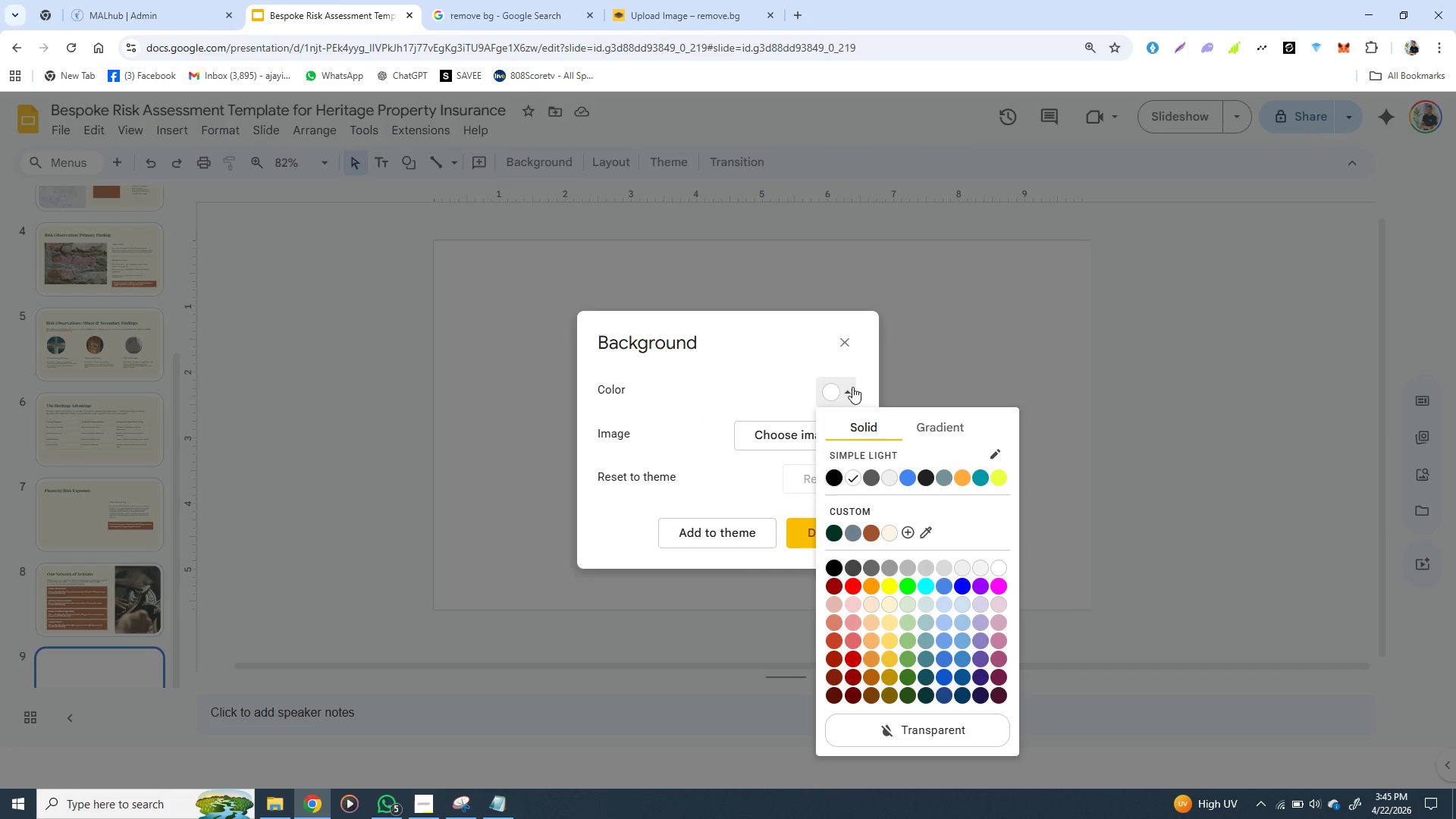 
left_click([852, 387])
 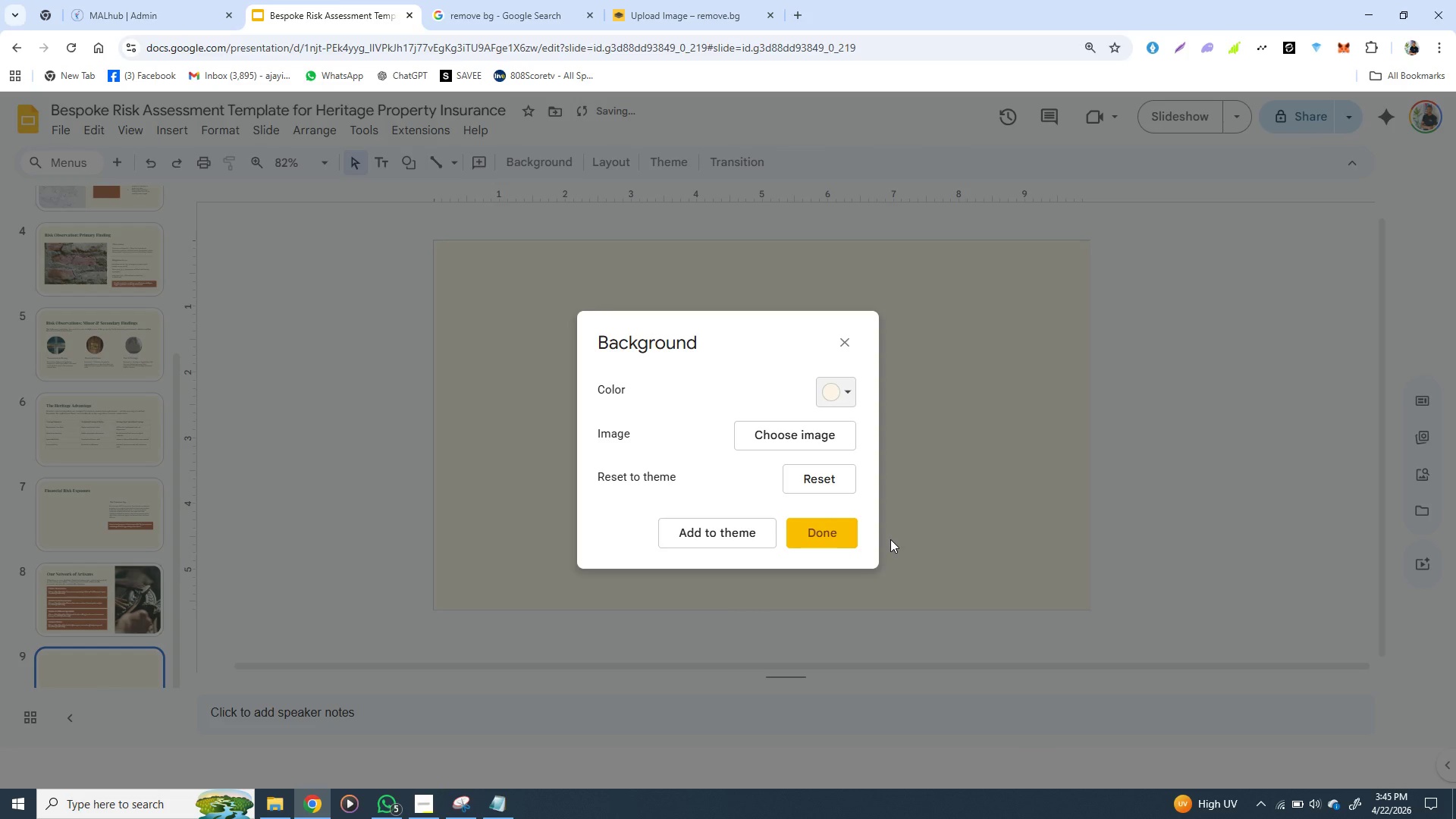 
left_click([890, 539])
 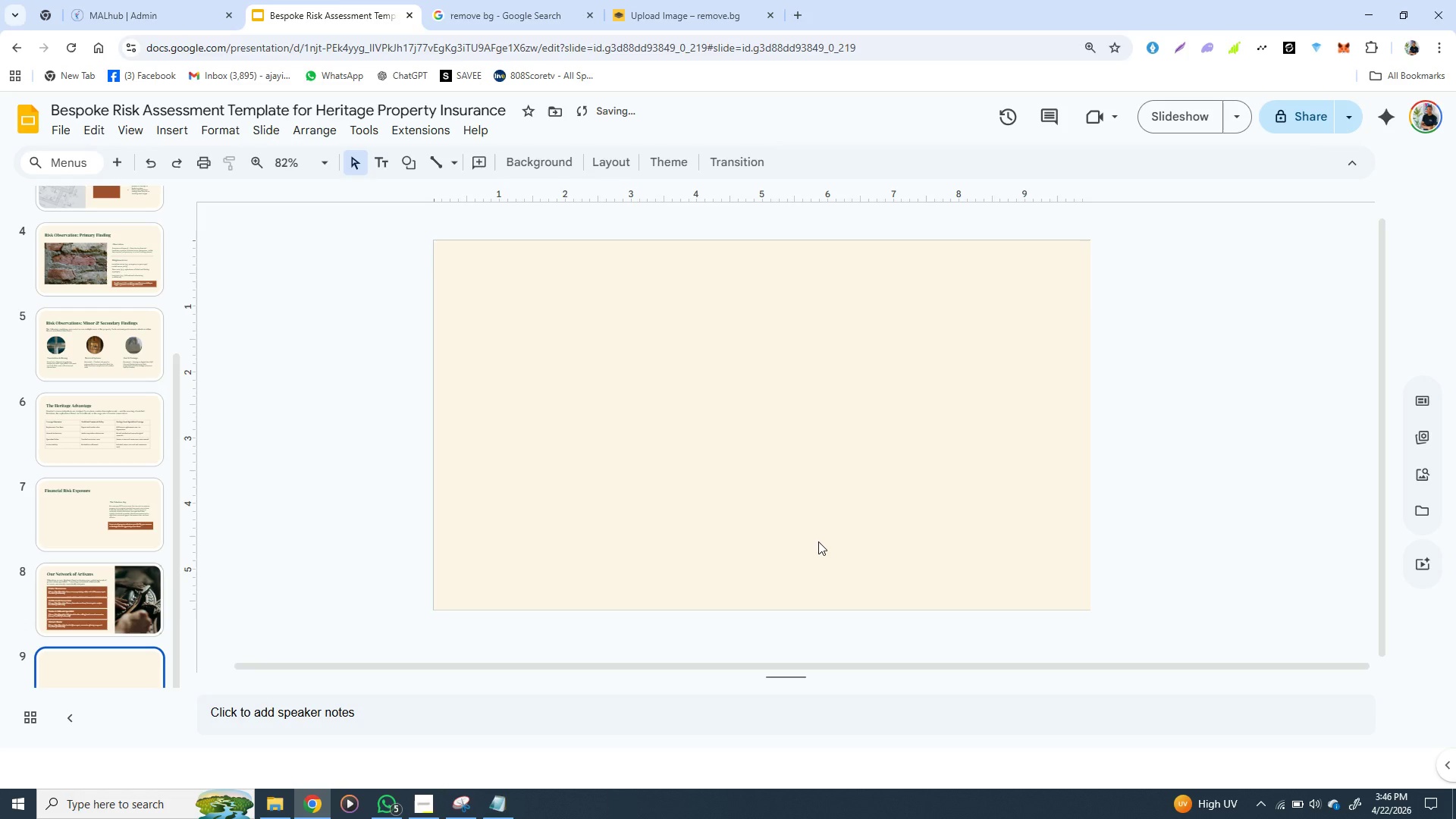 
left_click([818, 541])
 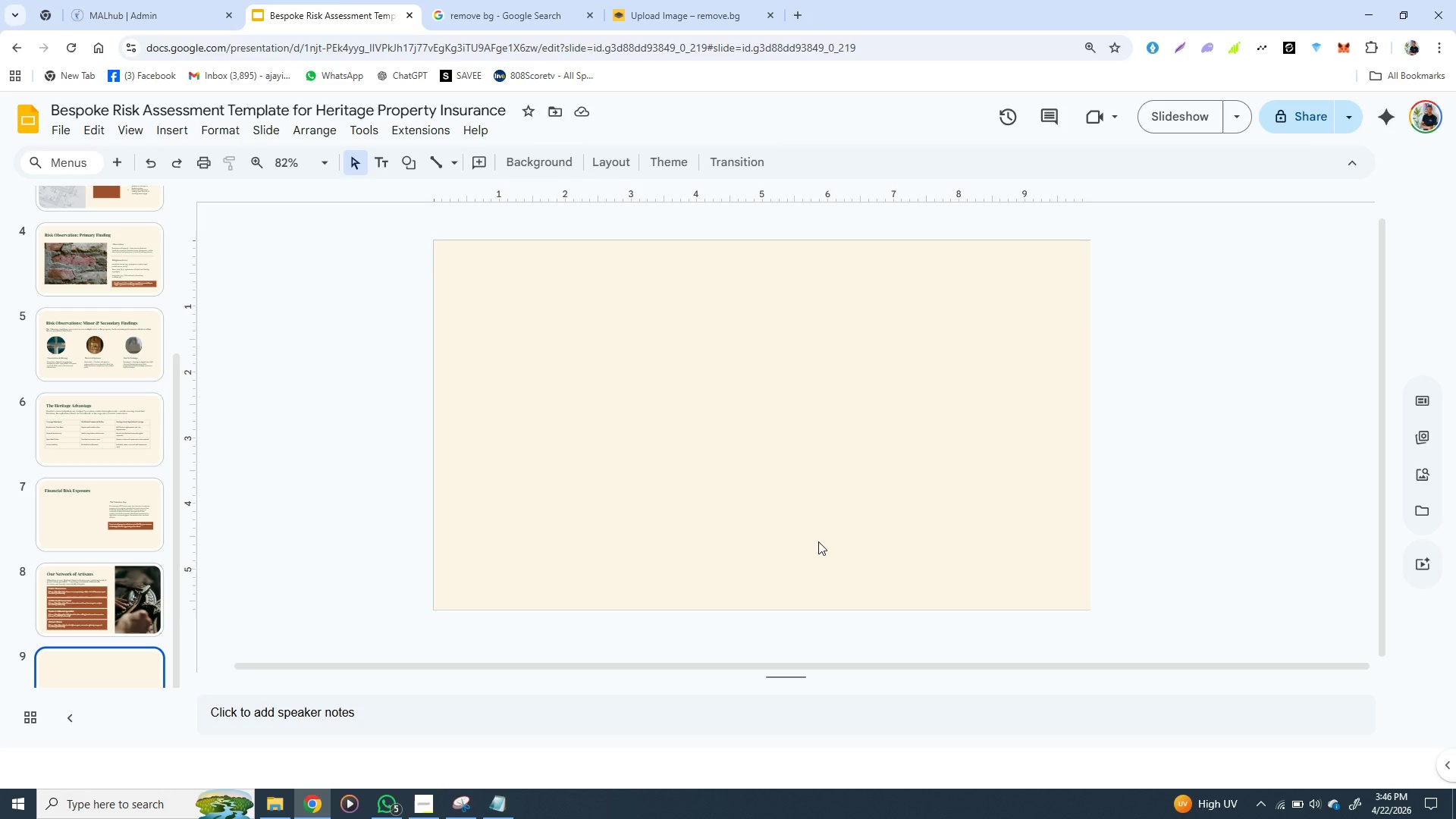 
wait(13.41)
 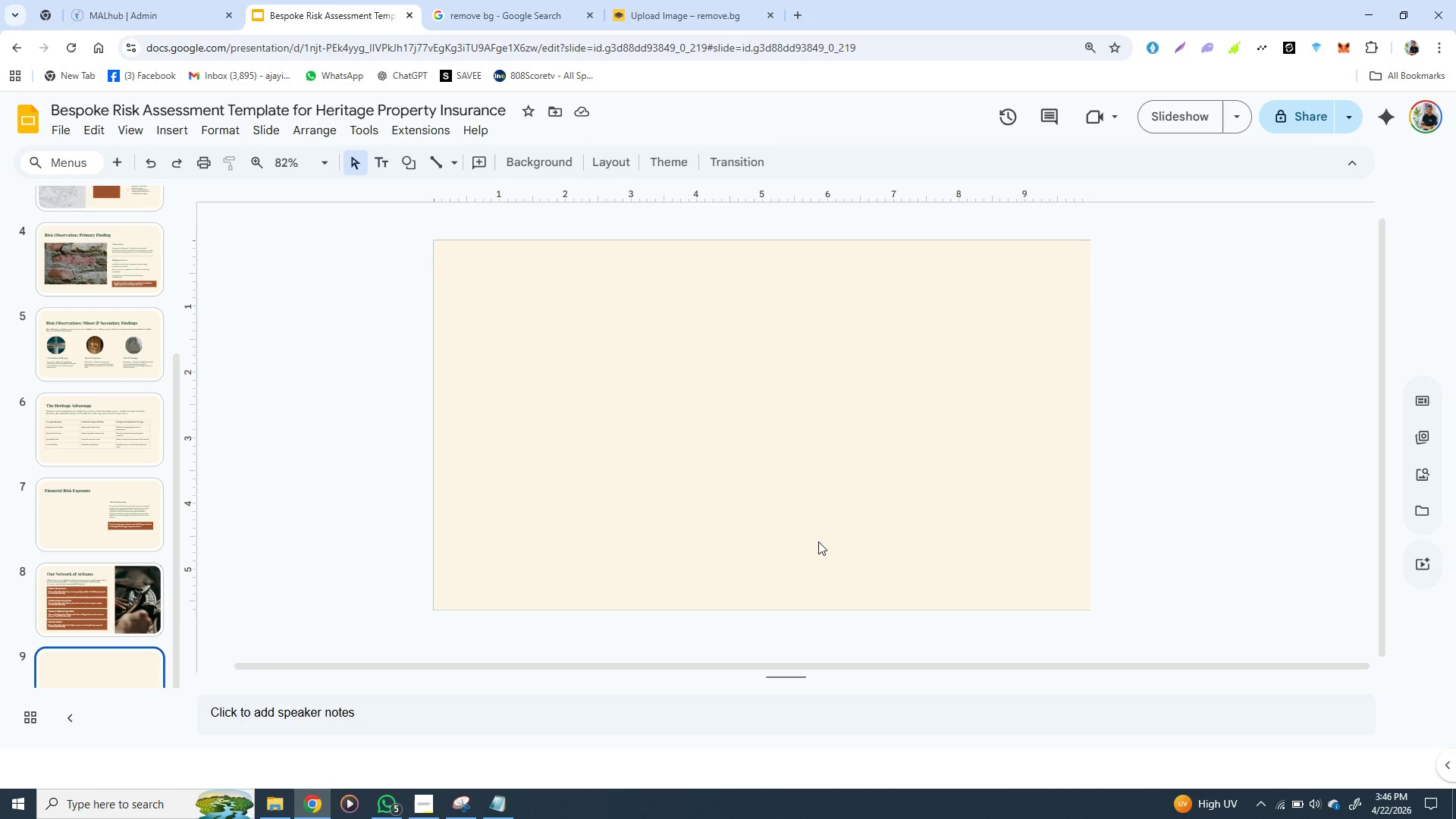 
left_click([406, 164])
 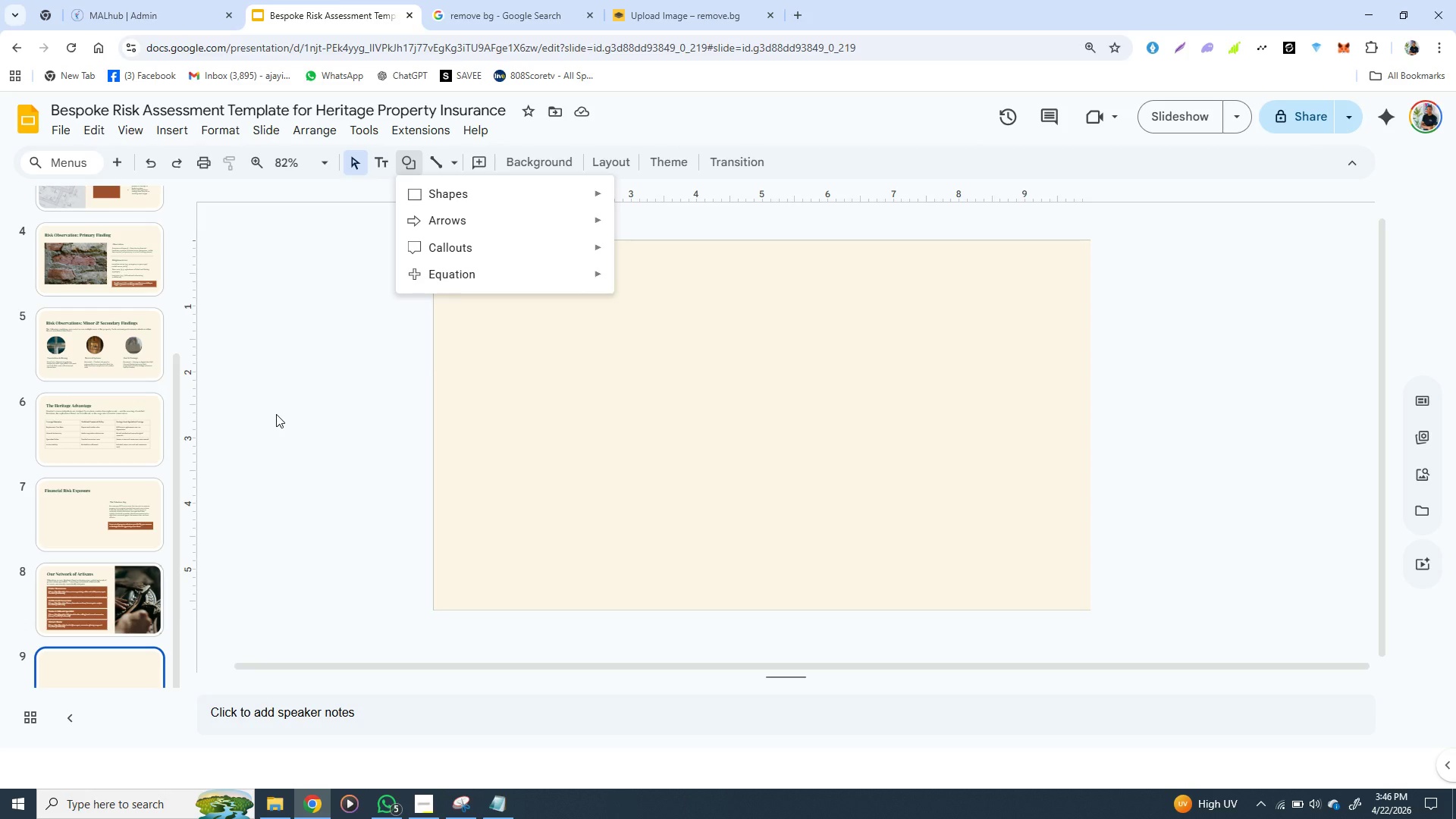 
wait(15.86)
 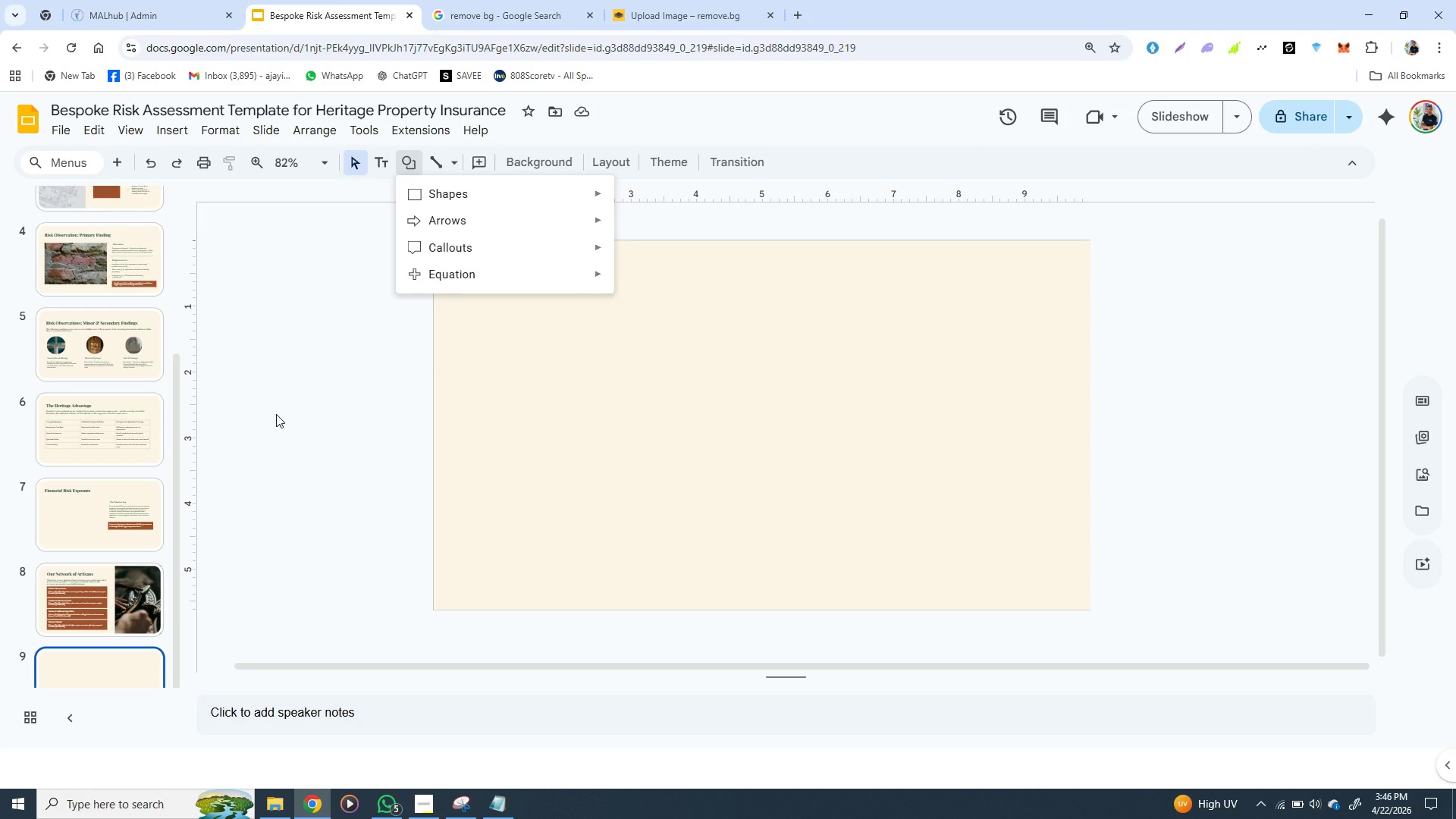 
left_click([454, 187])
 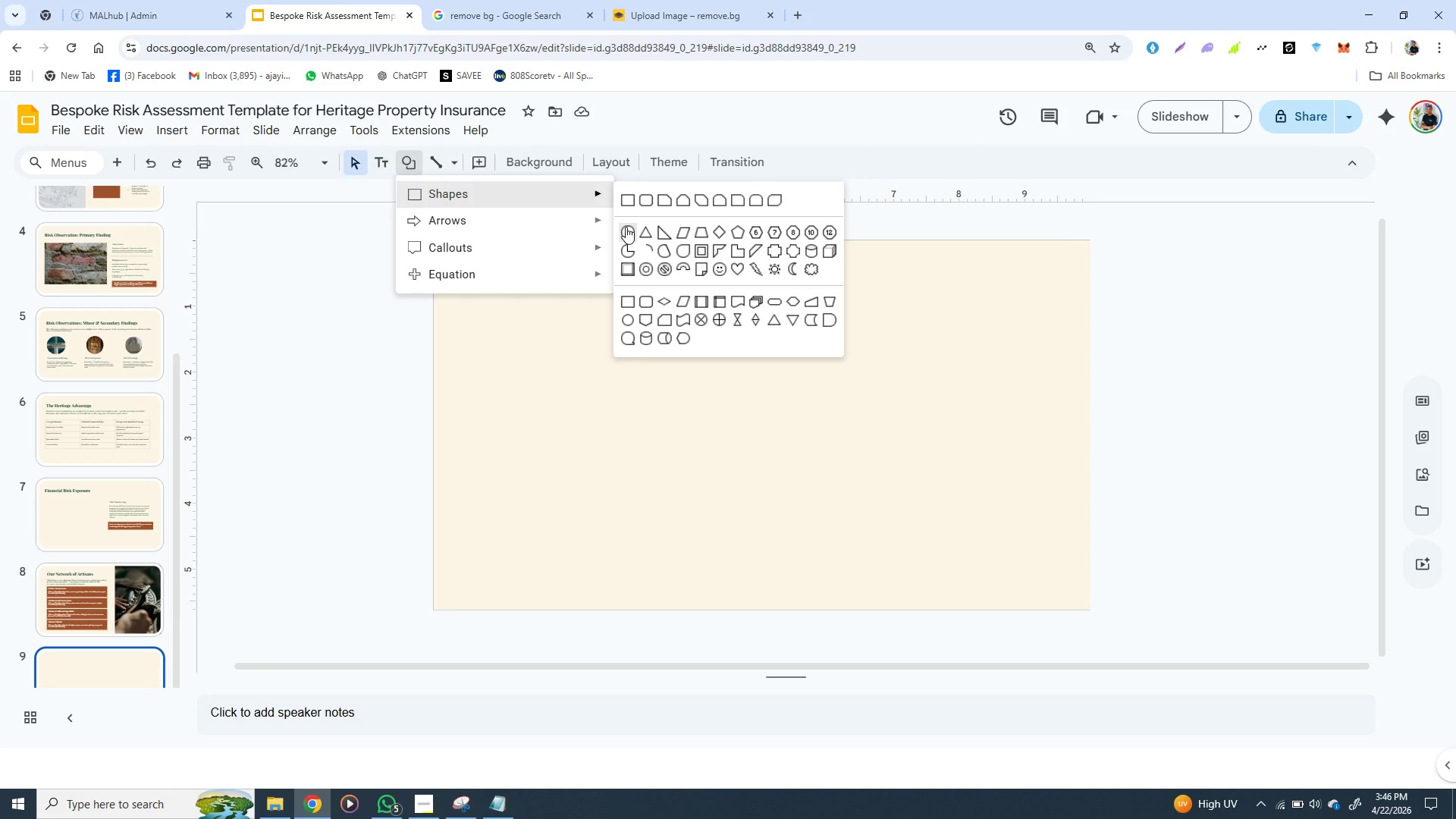 
left_click([626, 227])
 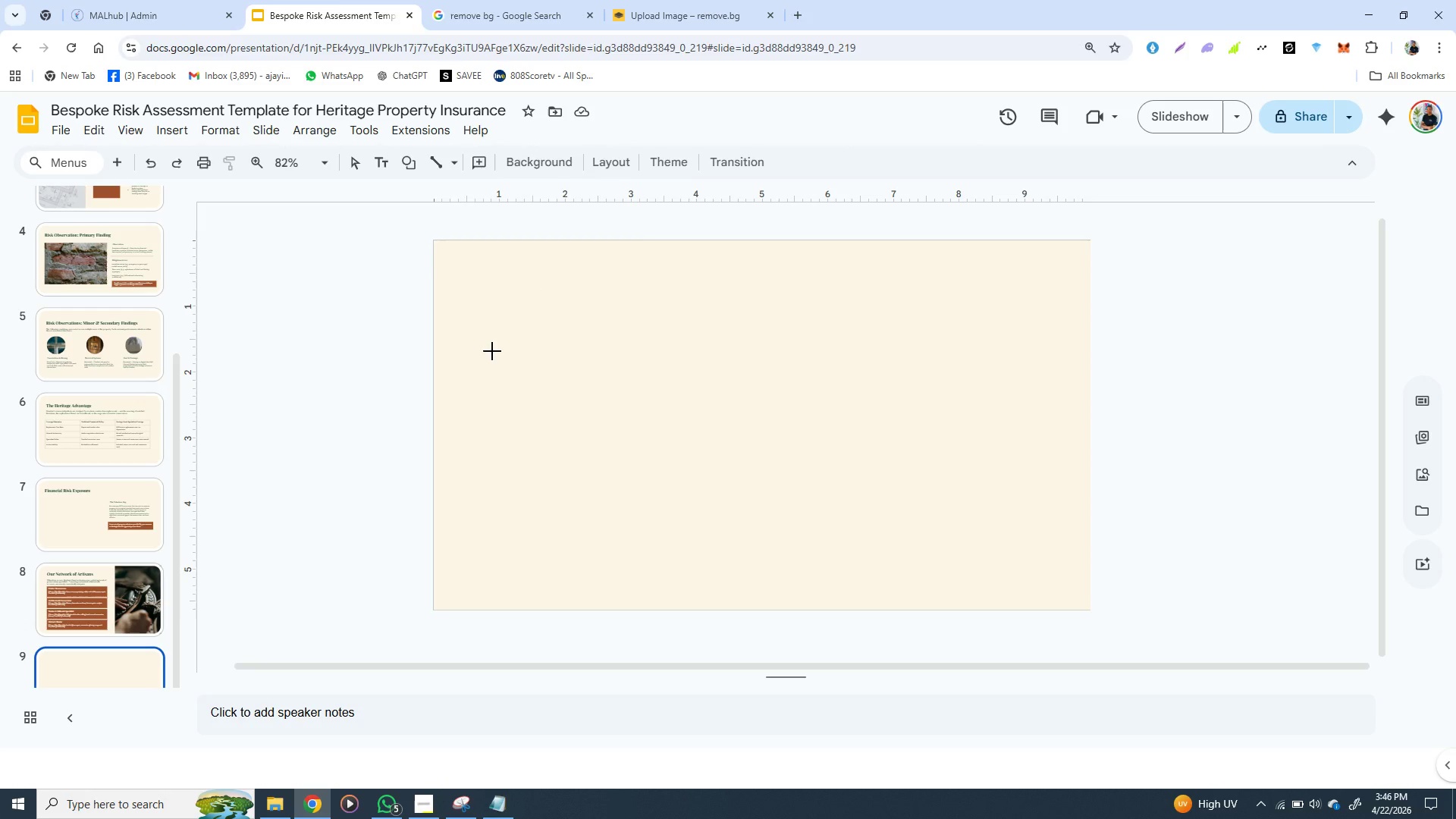 
hold_key(key=ShiftLeft, duration=1.53)
left_click_drag(start_coordinate=[492, 351], to_coordinate=[601, 413])
 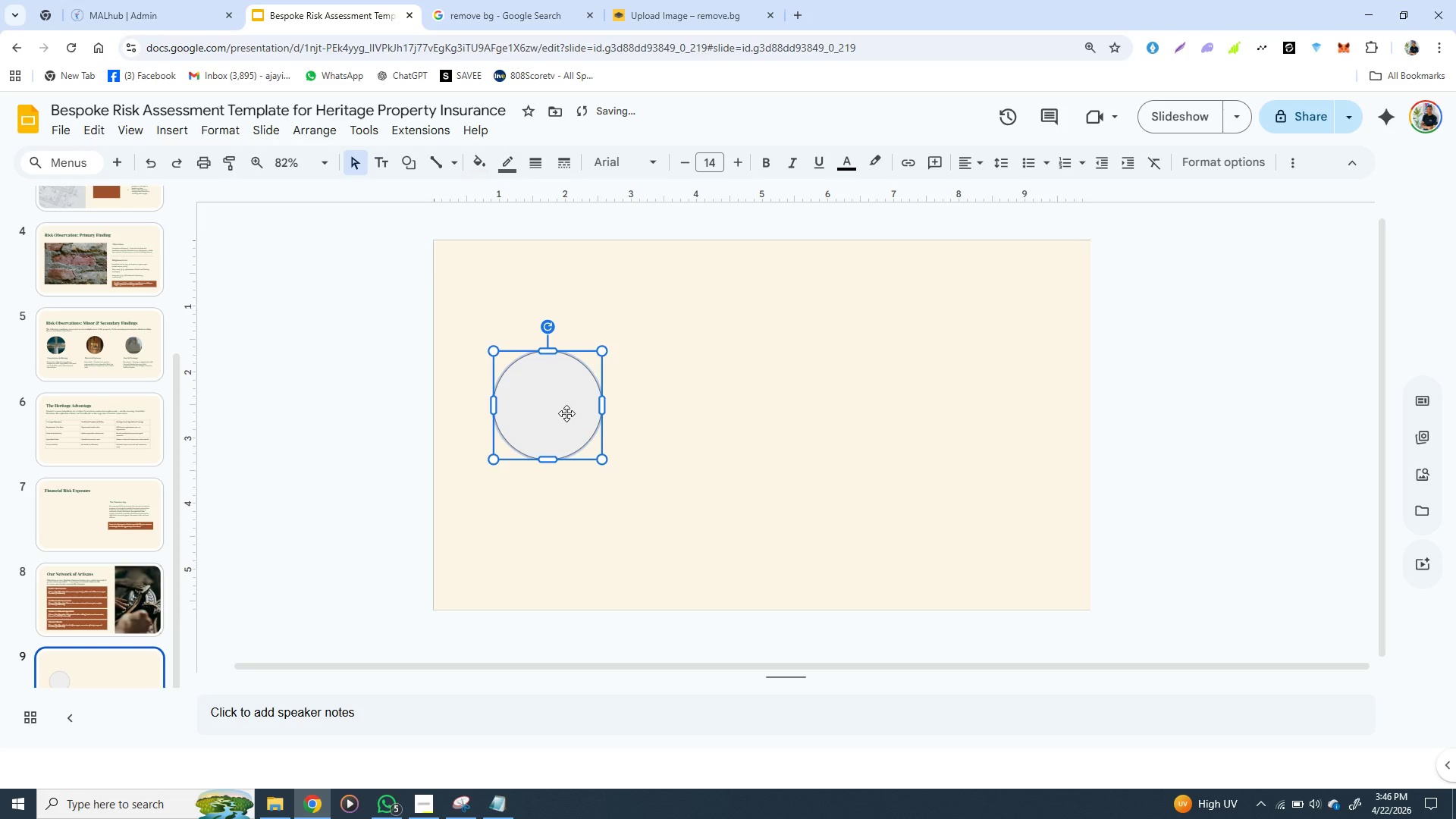 
hold_key(key=ShiftLeft, duration=1.5)
 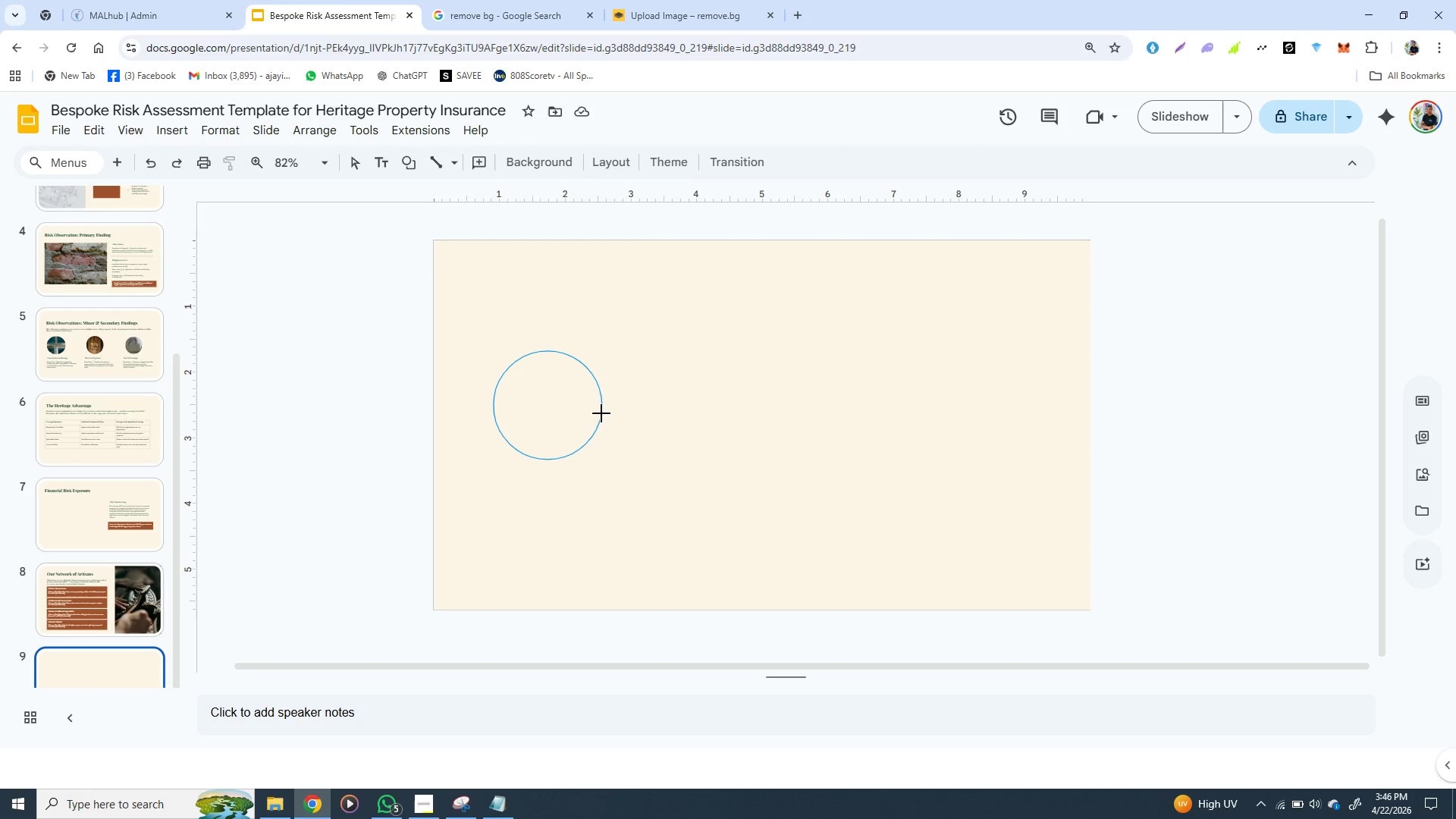 
hold_key(key=ShiftLeft, duration=1.5)
 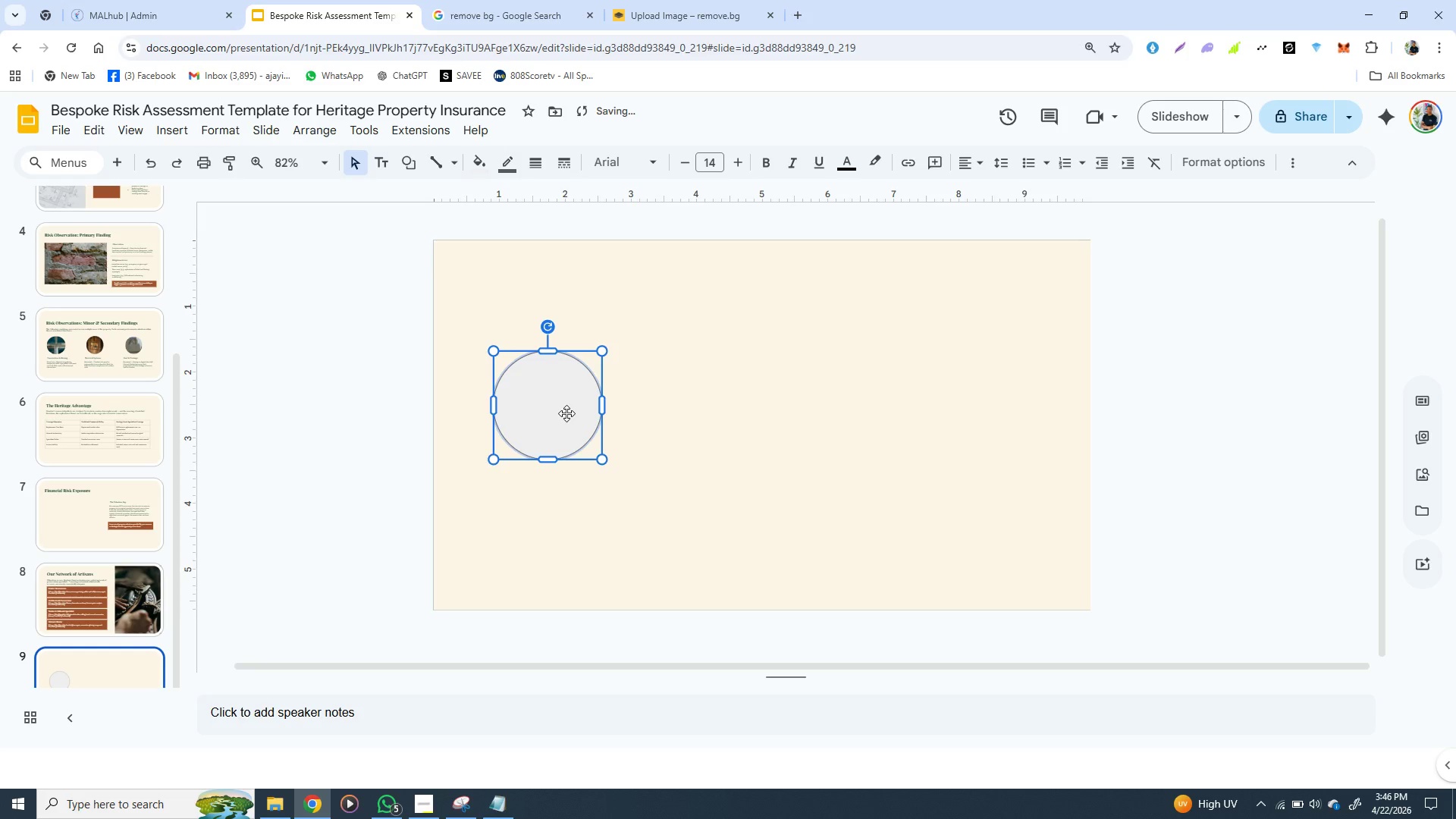 
hold_key(key=ShiftLeft, duration=0.38)
 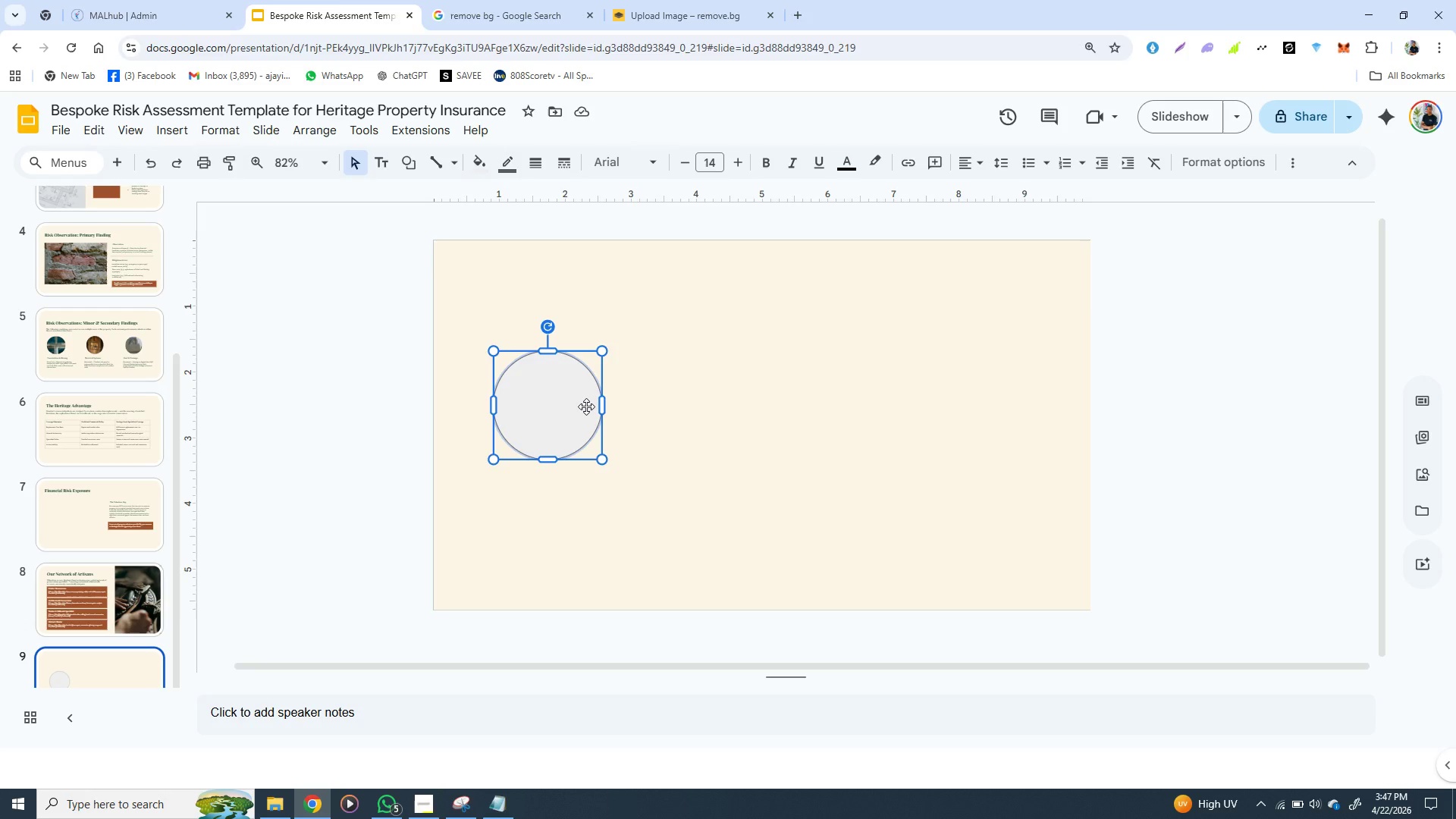 
wait(52.23)
 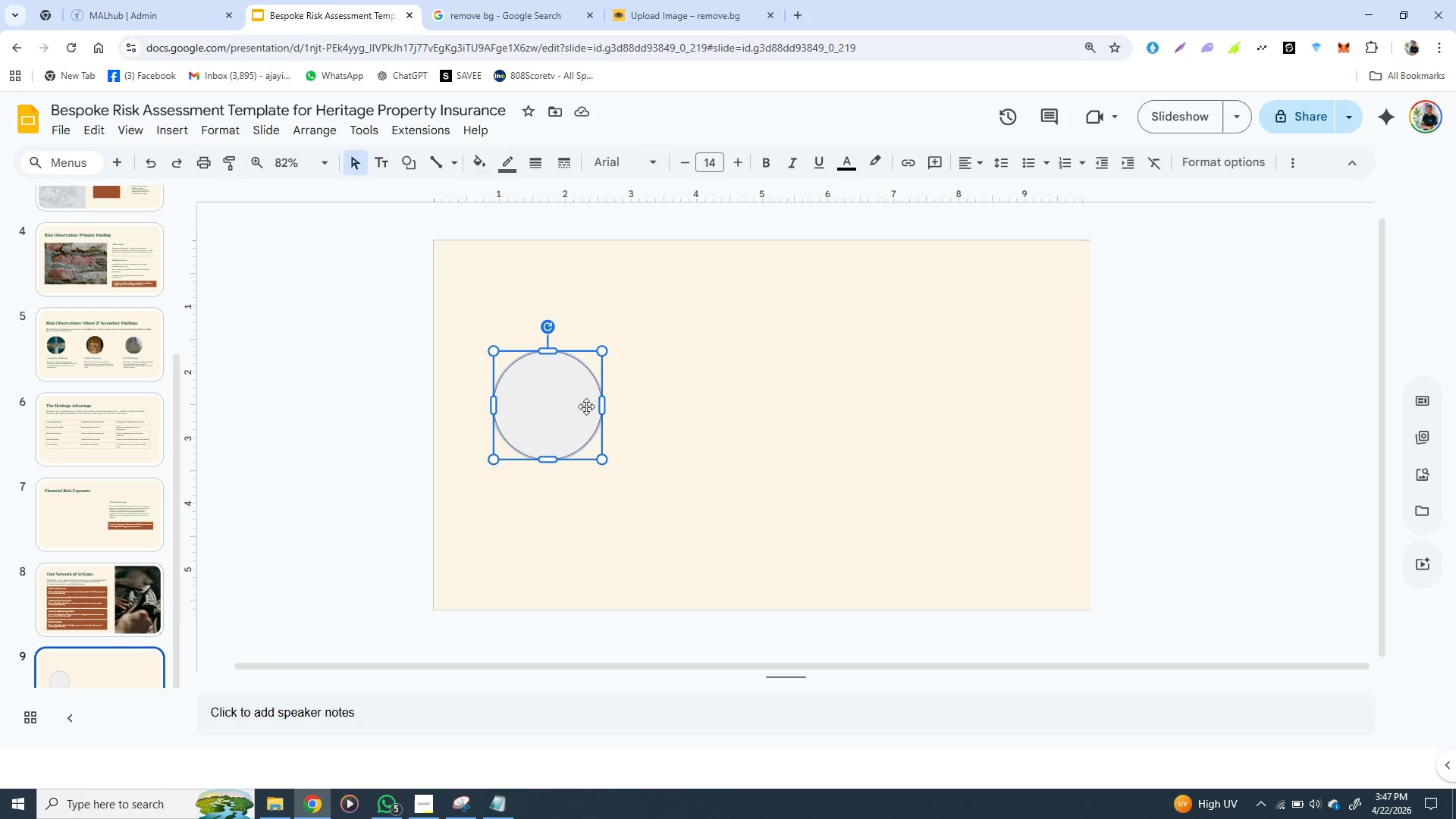 
left_click([98, 512])
 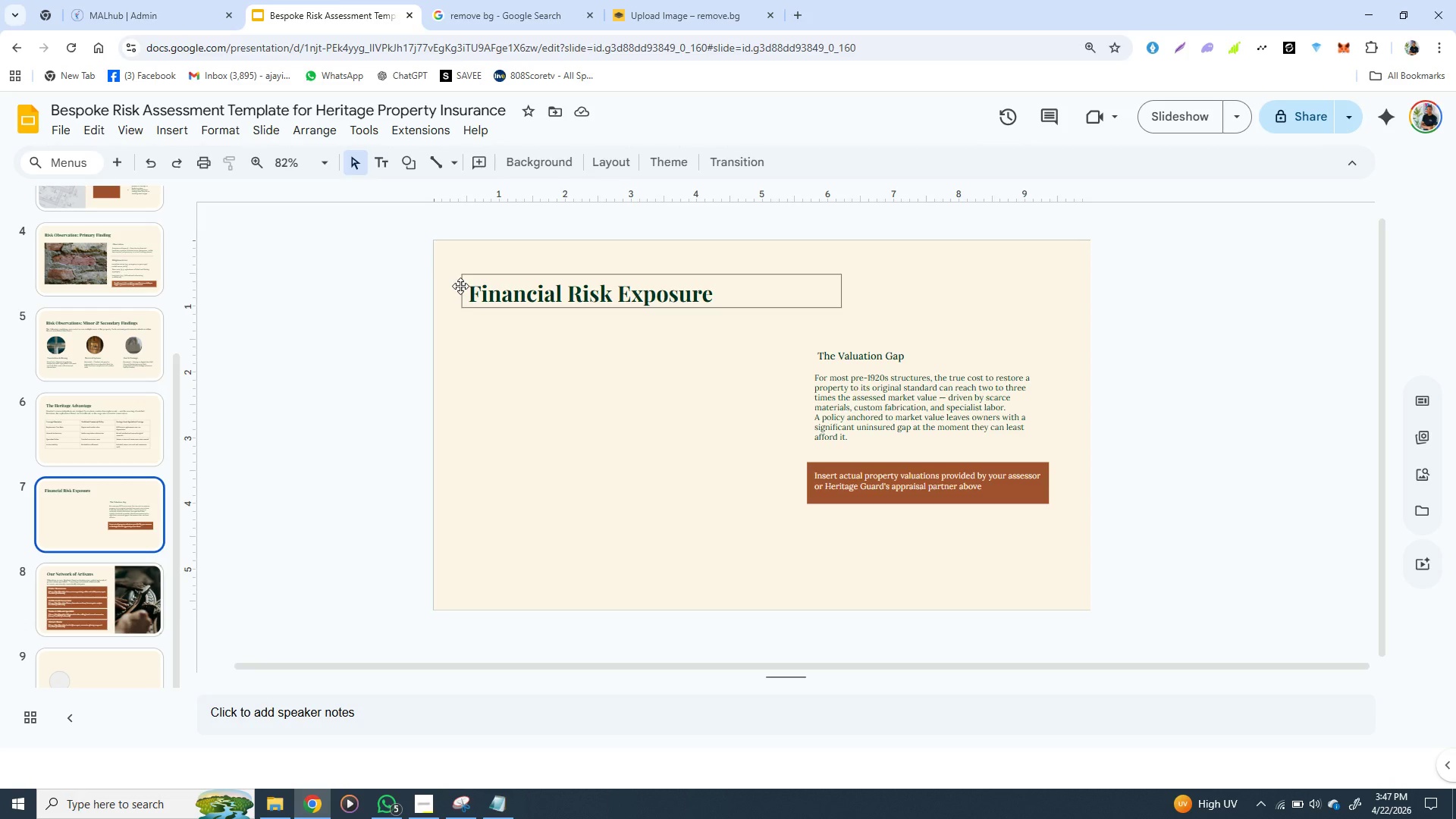 
left_click([460, 286])
 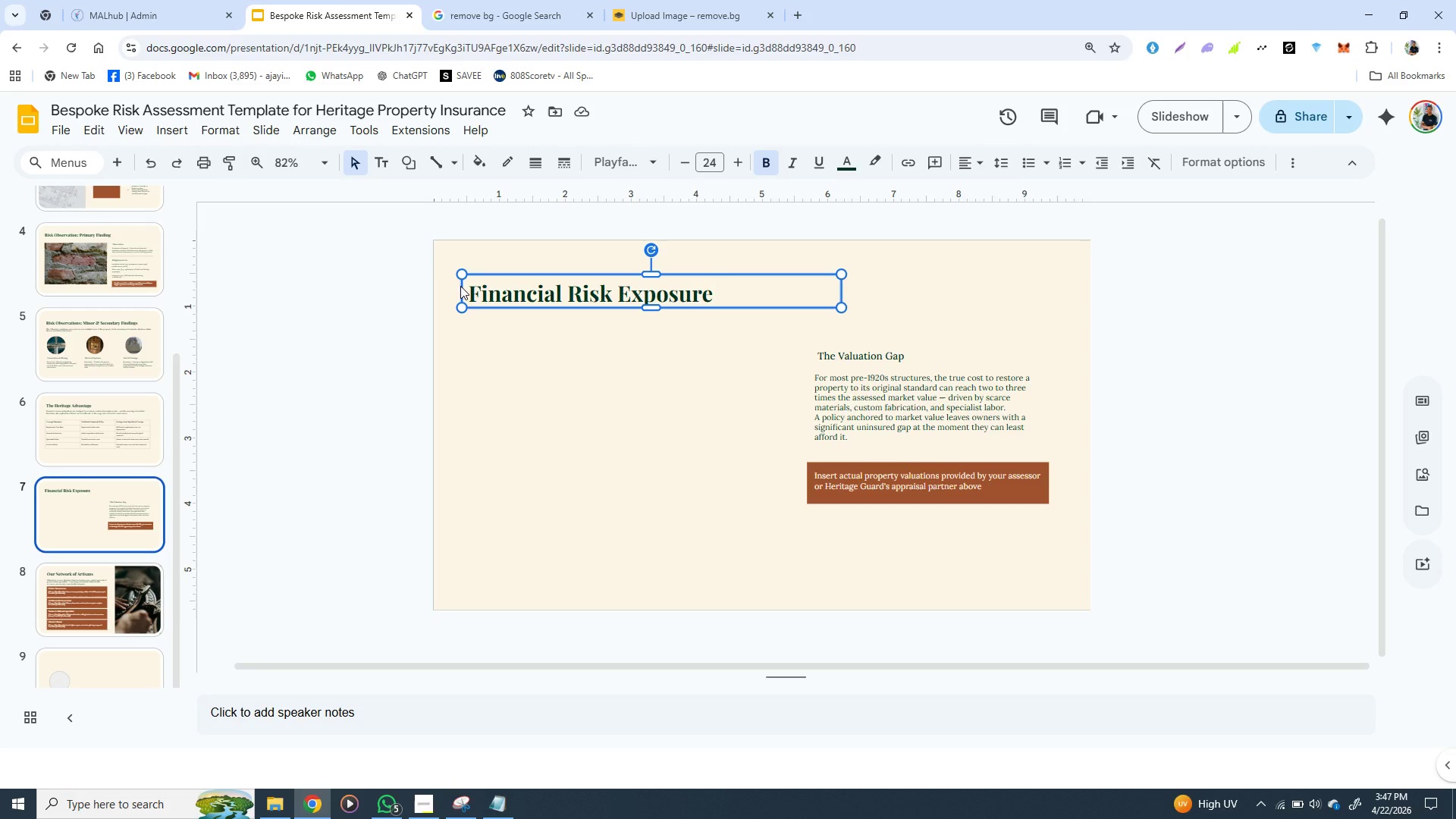 
key(Control+C)
 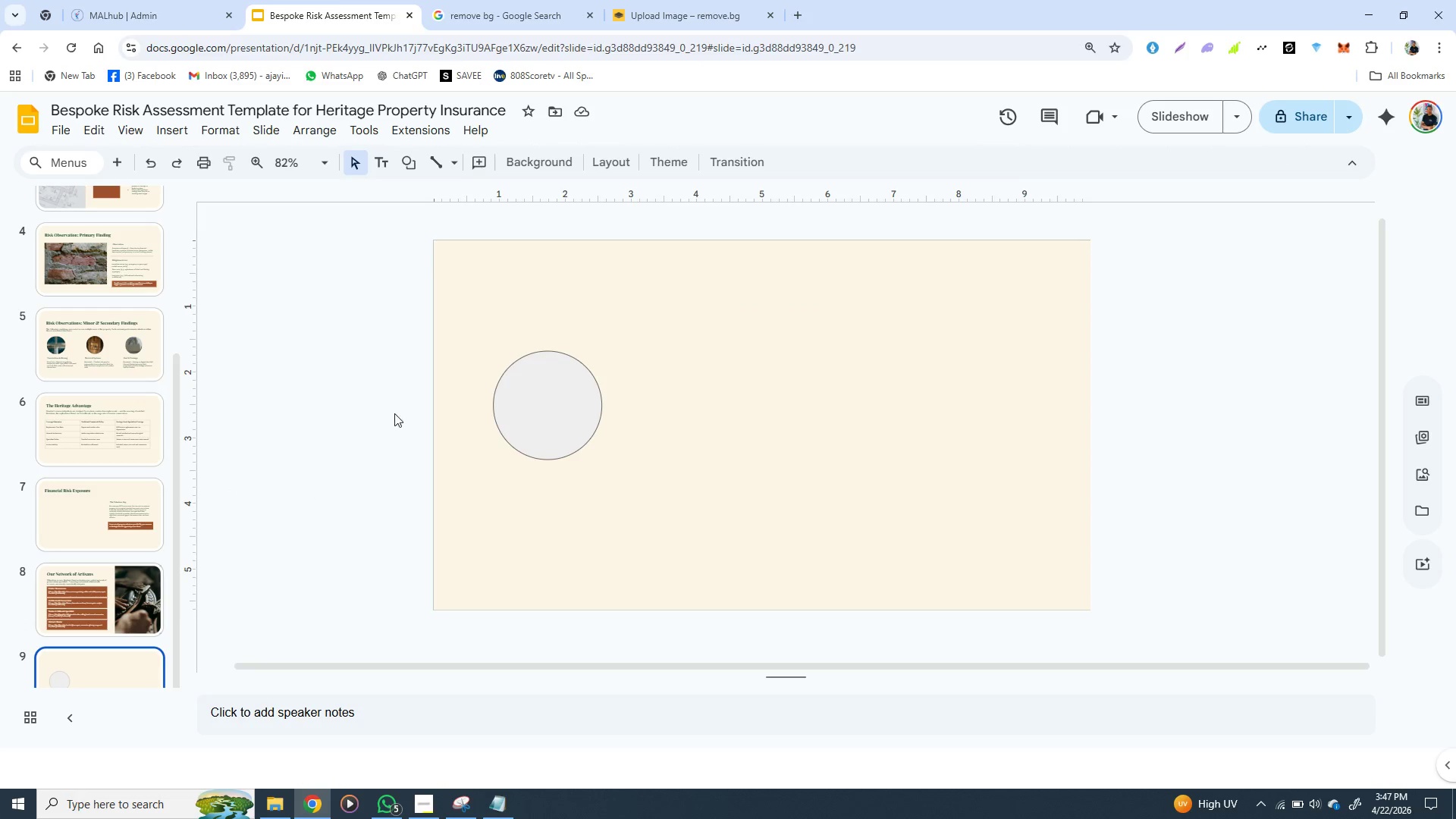 
left_click([128, 661])
 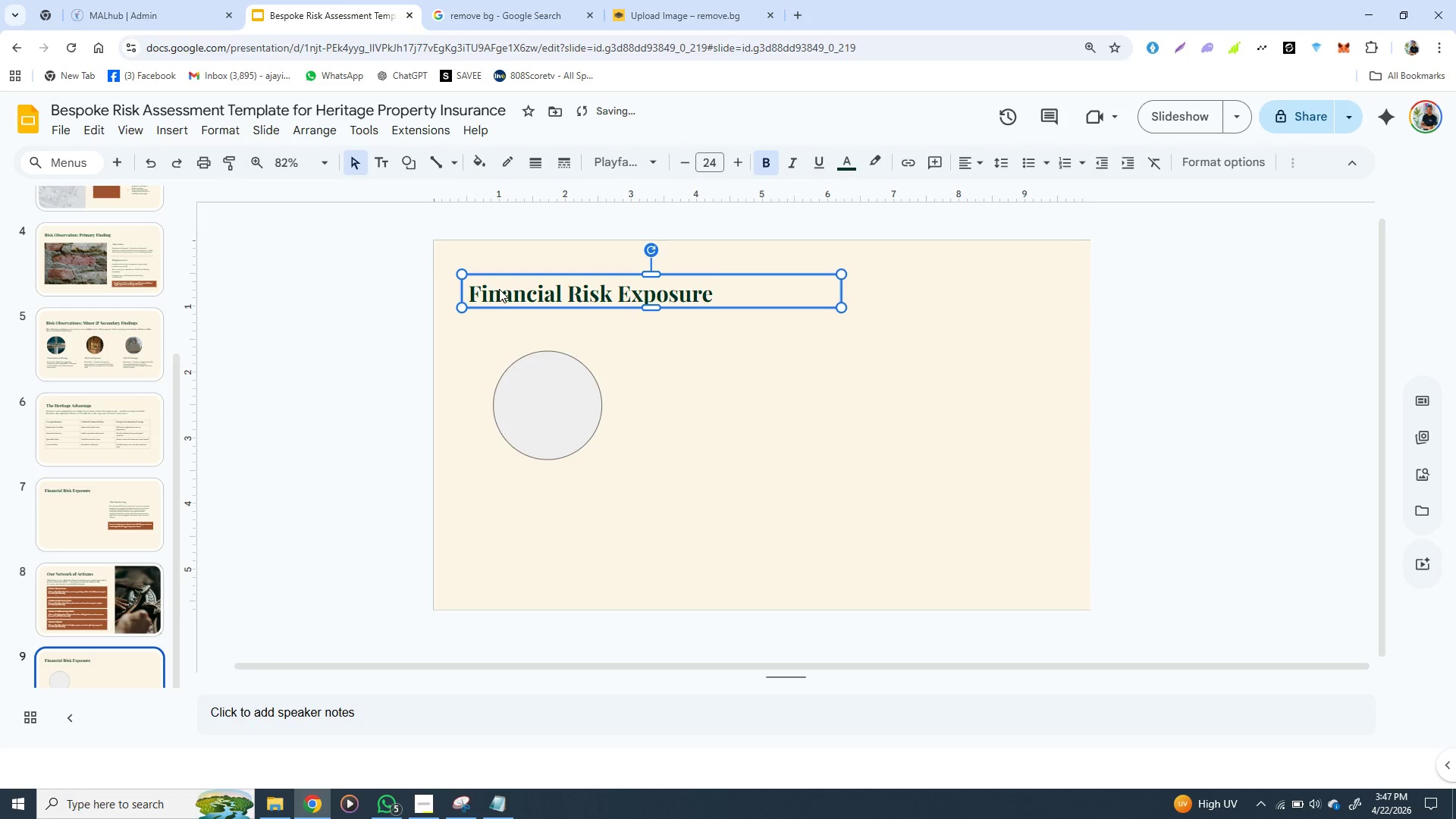 
key(Control+V)
 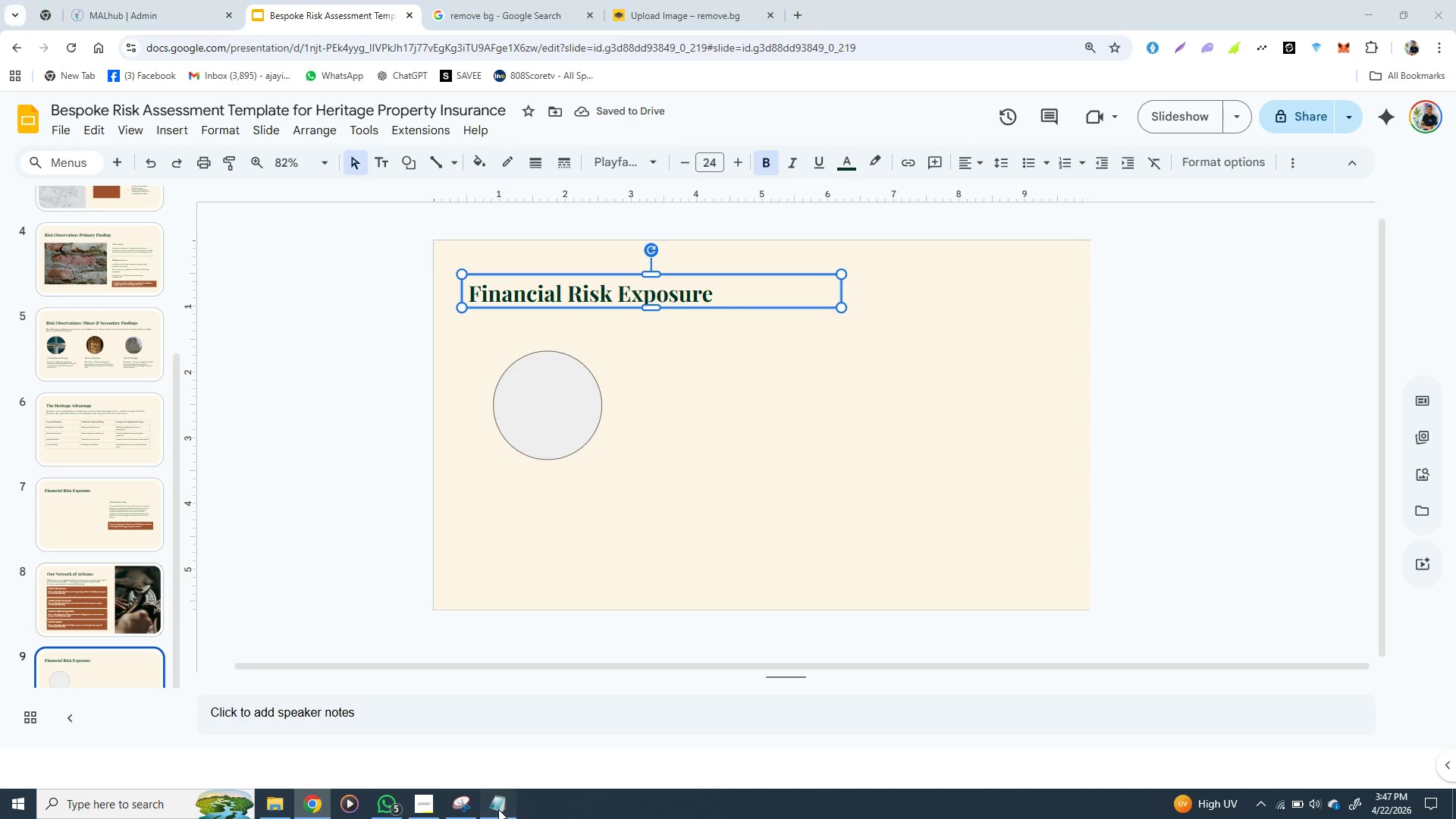 
left_click([498, 809])
 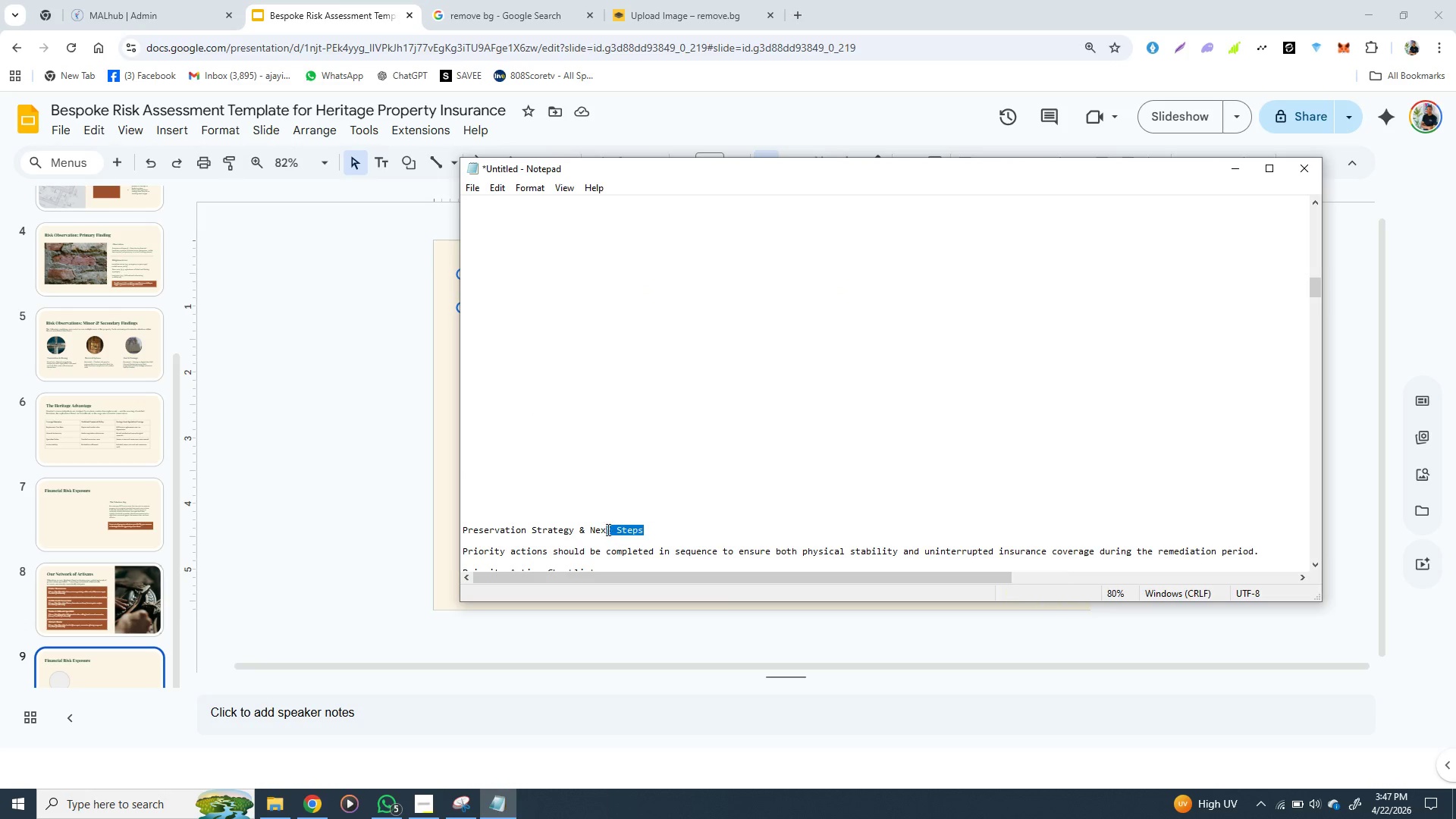 
left_click_drag(start_coordinate=[644, 529], to_coordinate=[461, 528])
 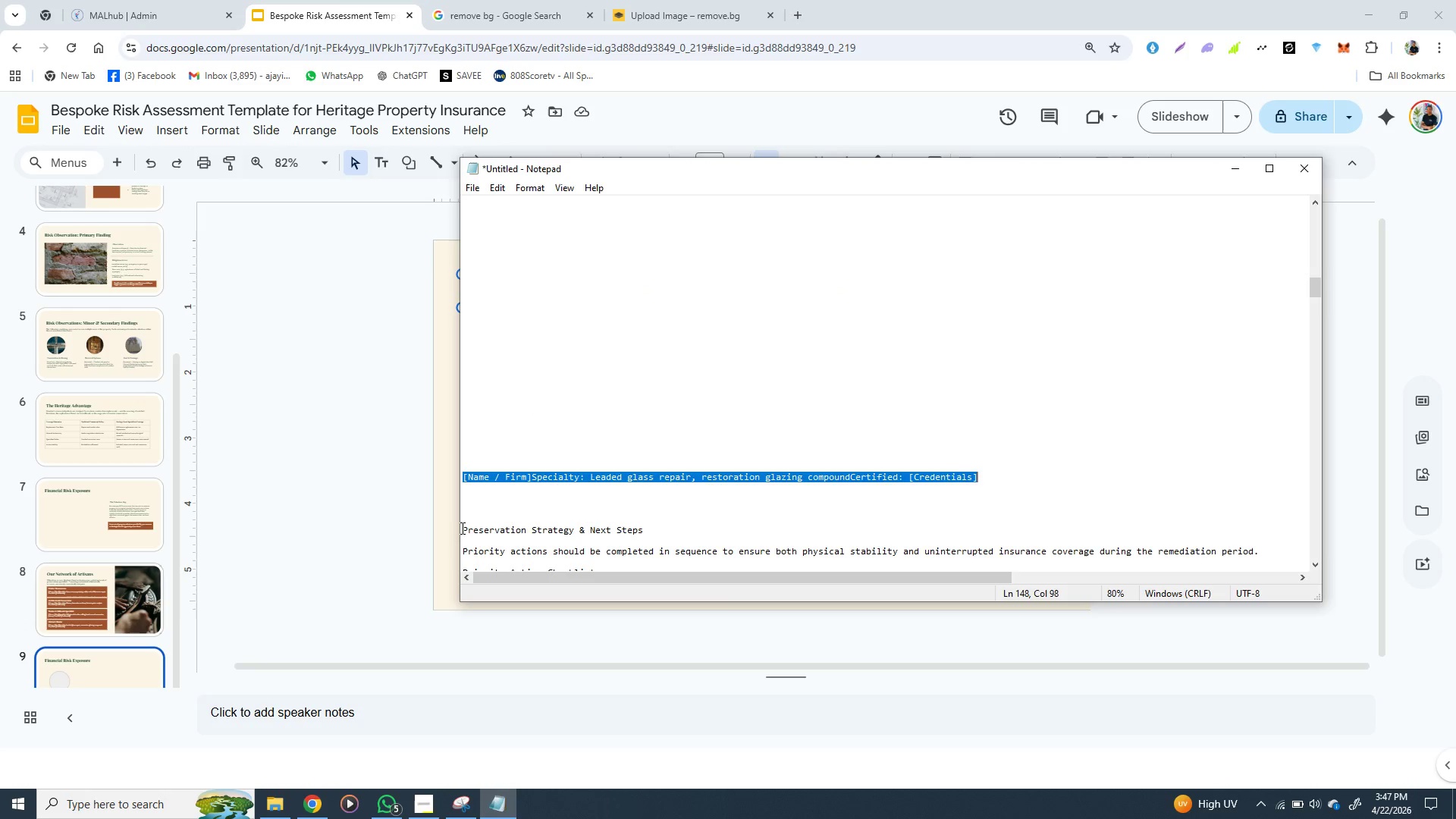 
key(Control+Z)
 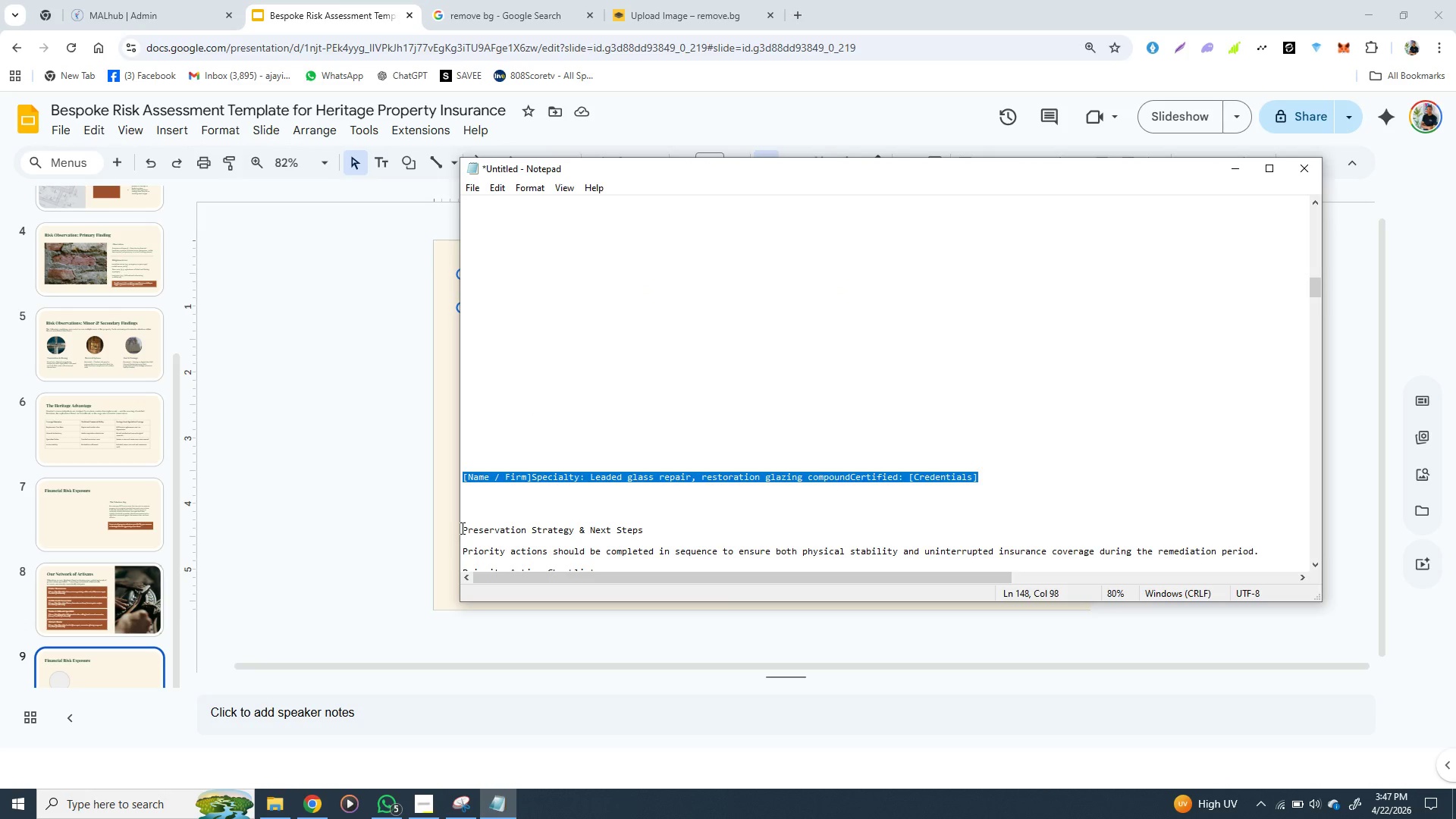 
hold_key(key=ControlLeft, duration=1.52)
 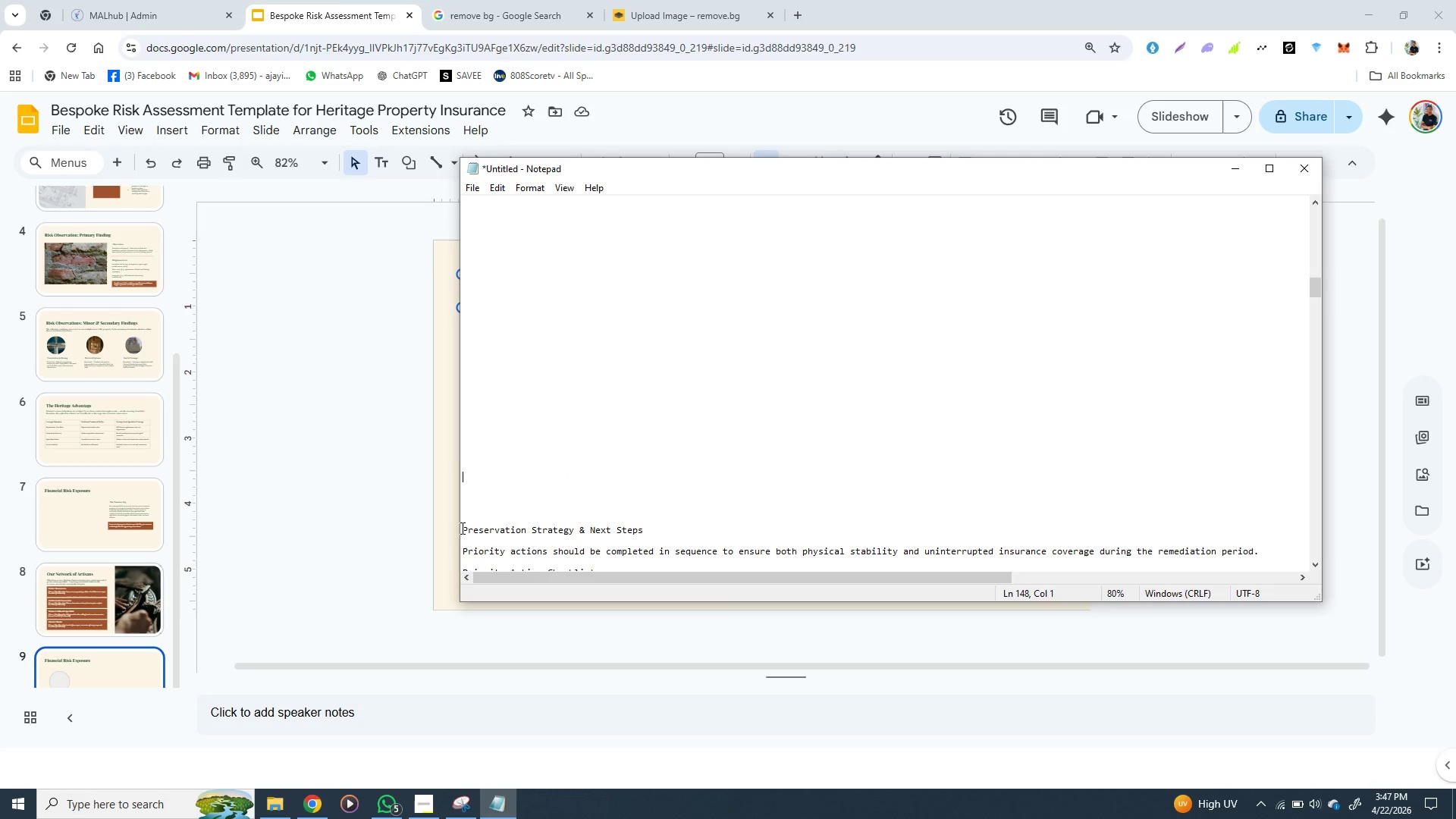 
key(Control+Z)
 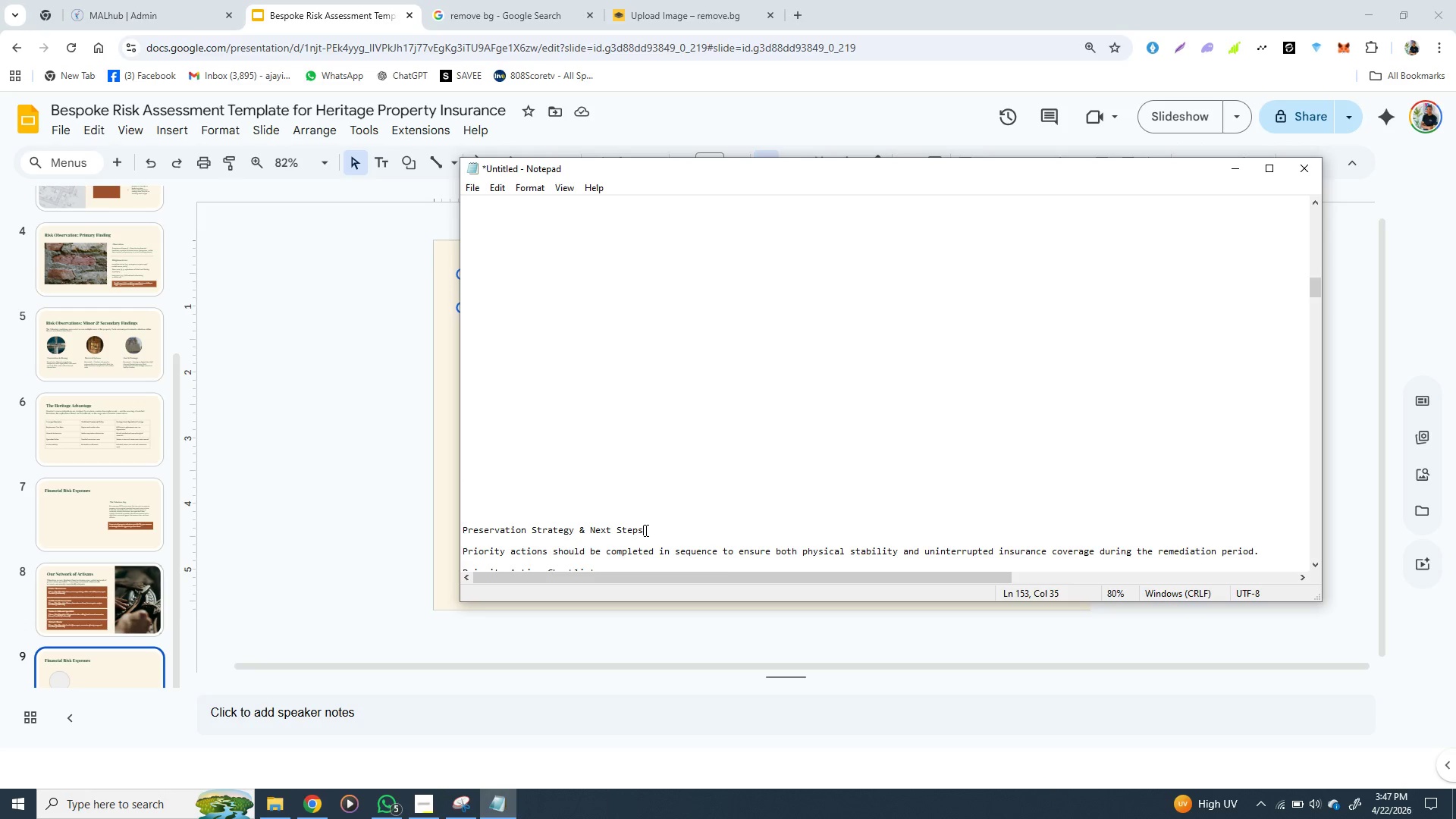 
left_click_drag(start_coordinate=[645, 530], to_coordinate=[463, 526])
 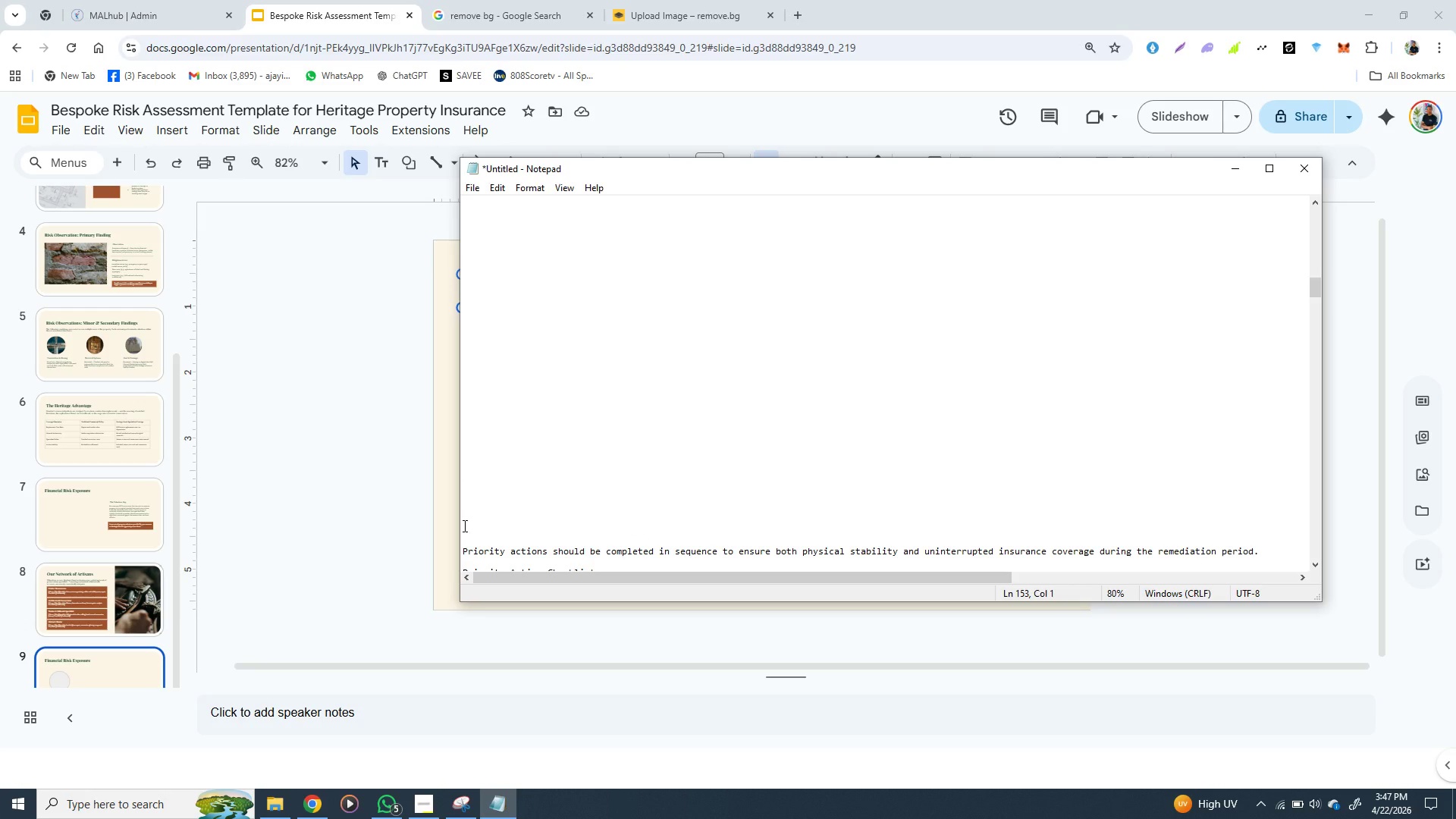 
key(Control+X)
 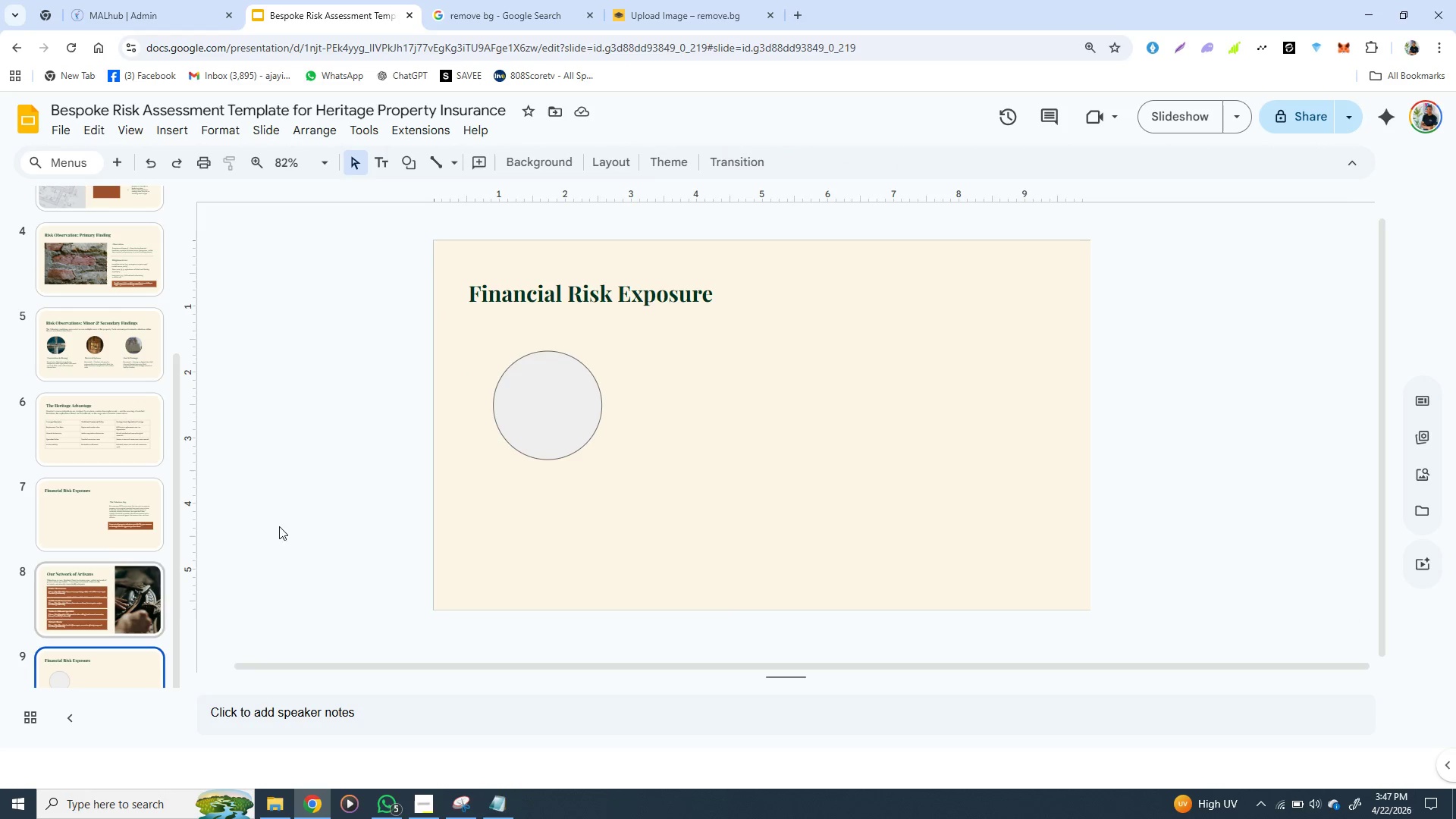 
left_click([108, 655])
 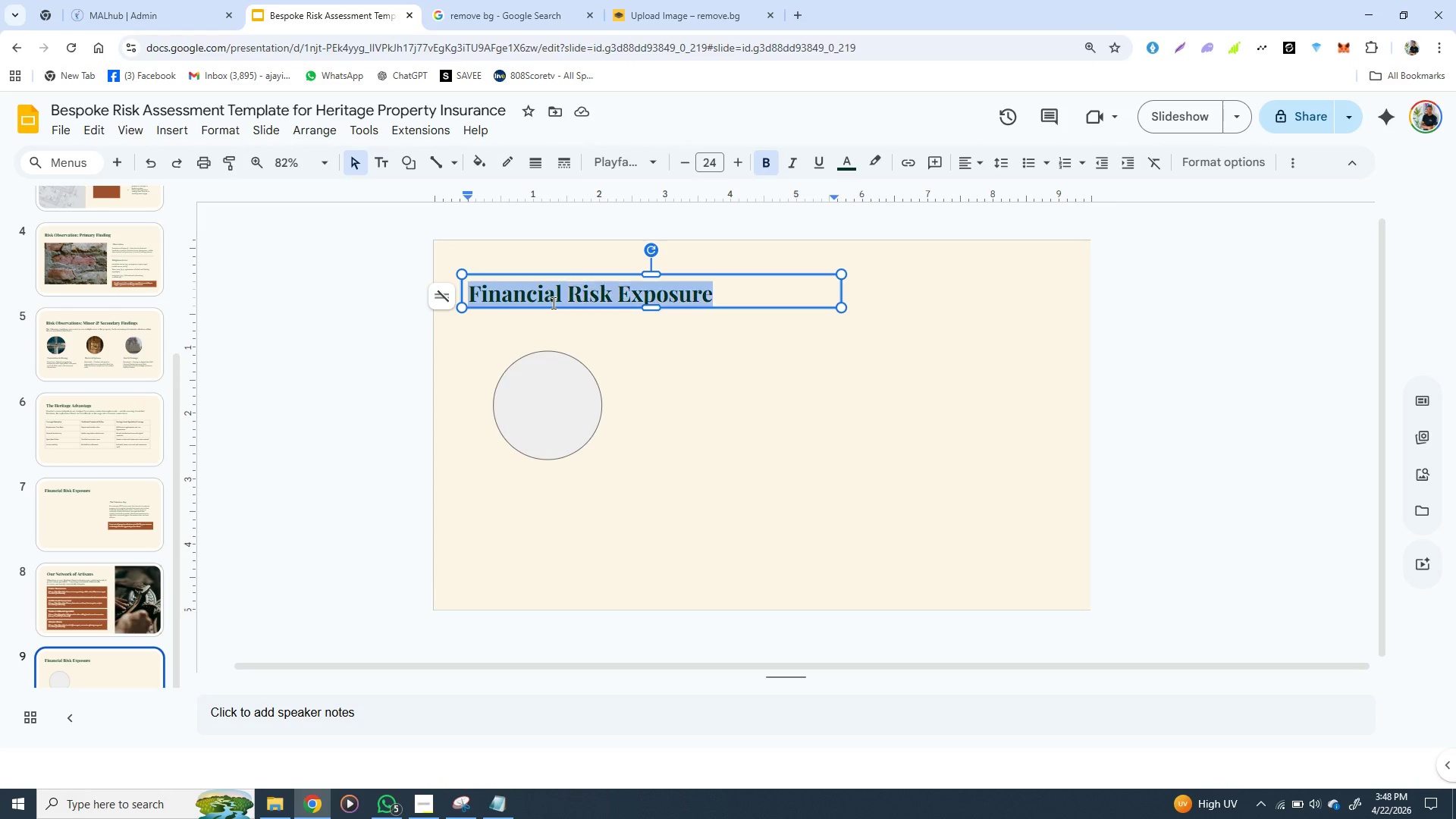 
double_click([552, 303])
 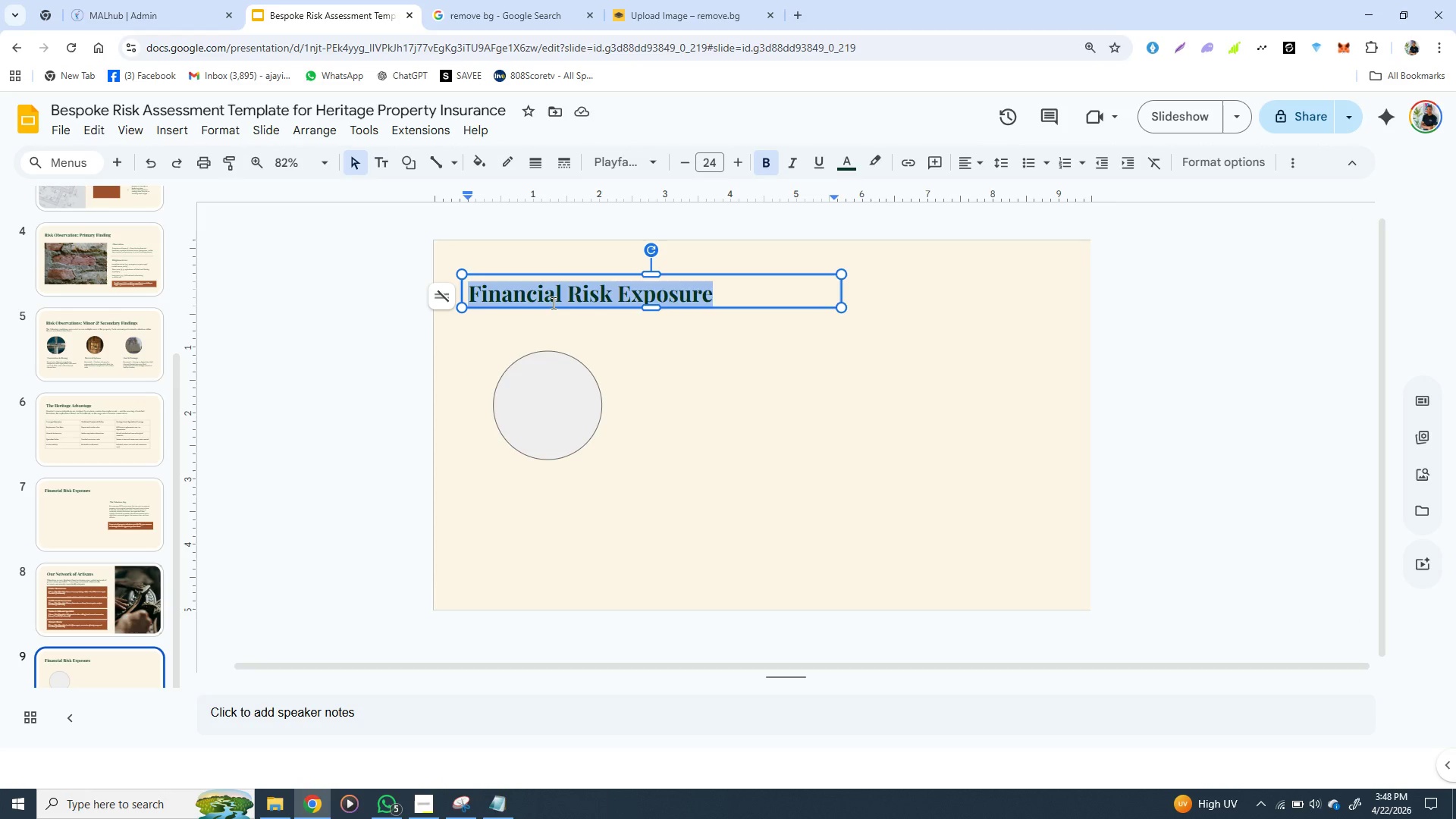 
triple_click([552, 303])
 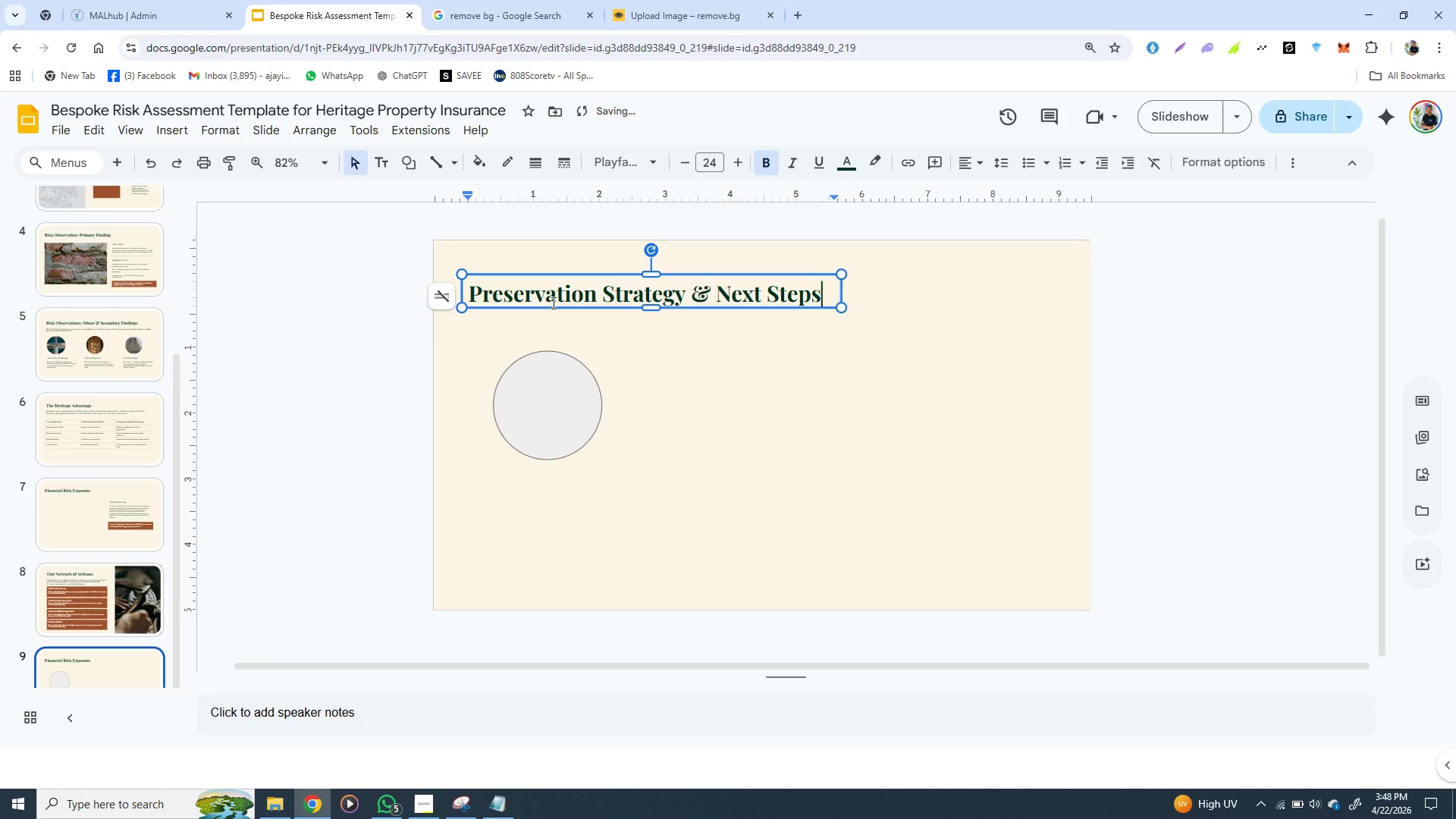 
key(Control+V)
 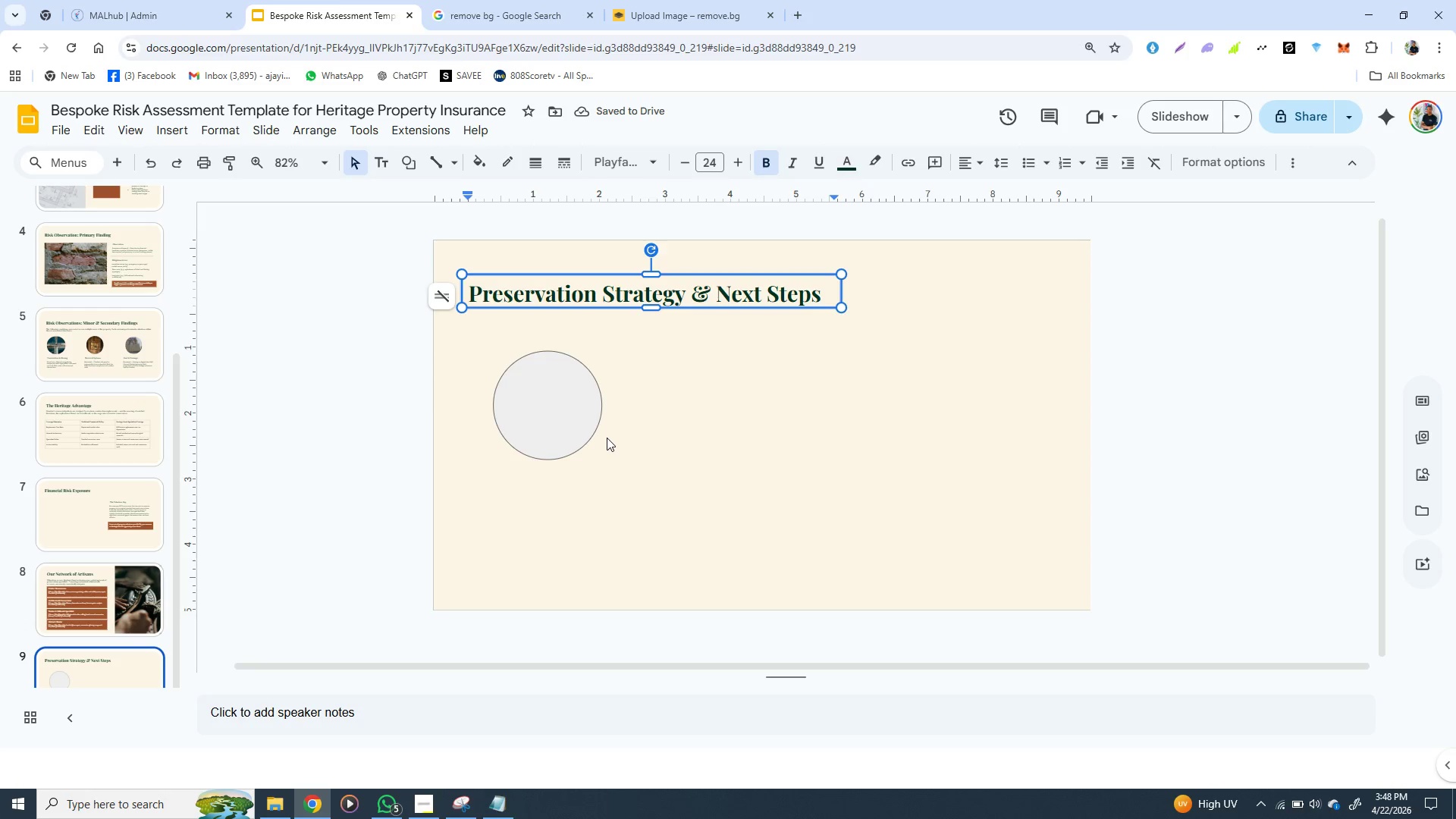 
left_click([607, 438])
 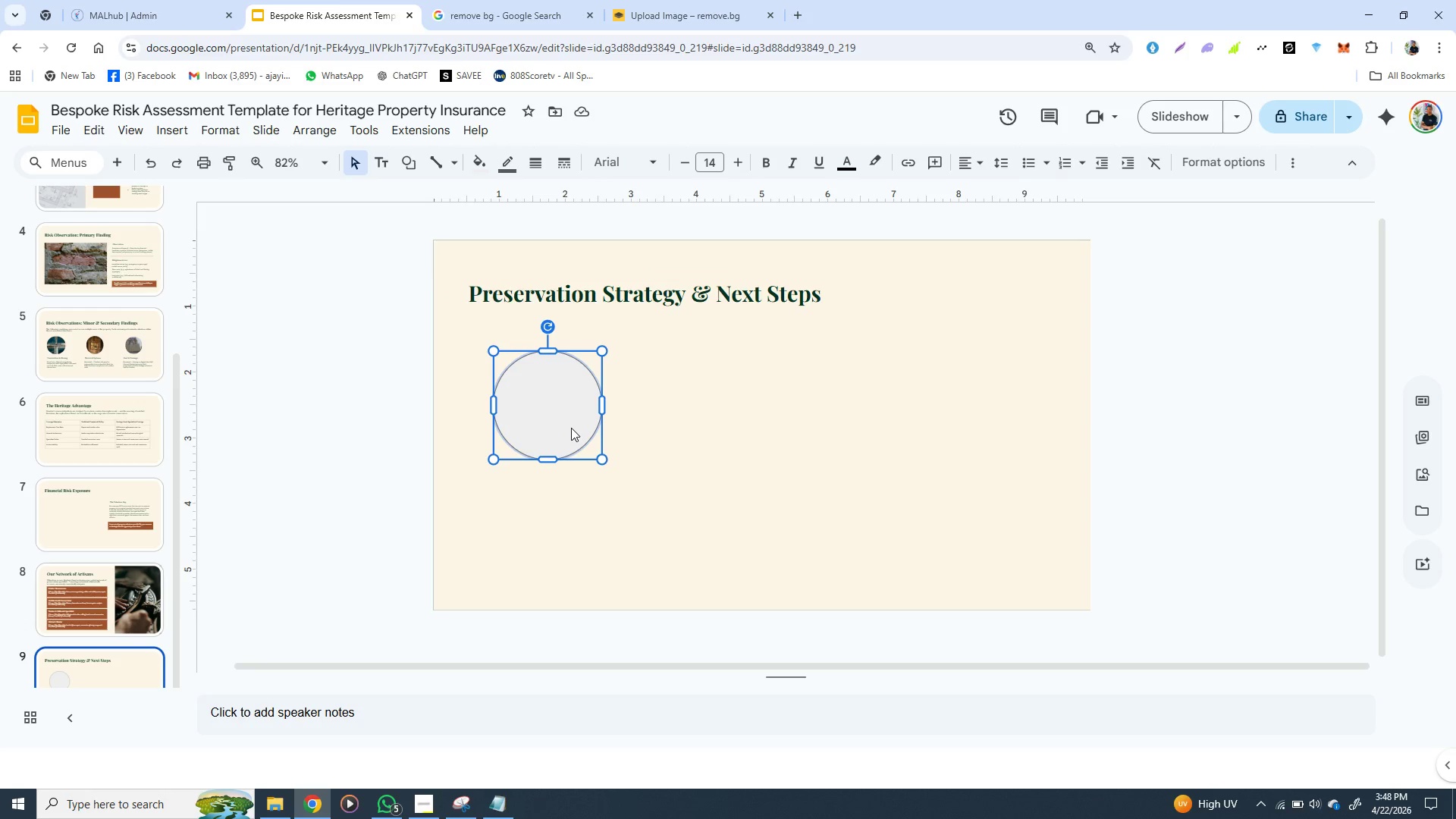 
left_click([571, 428])
 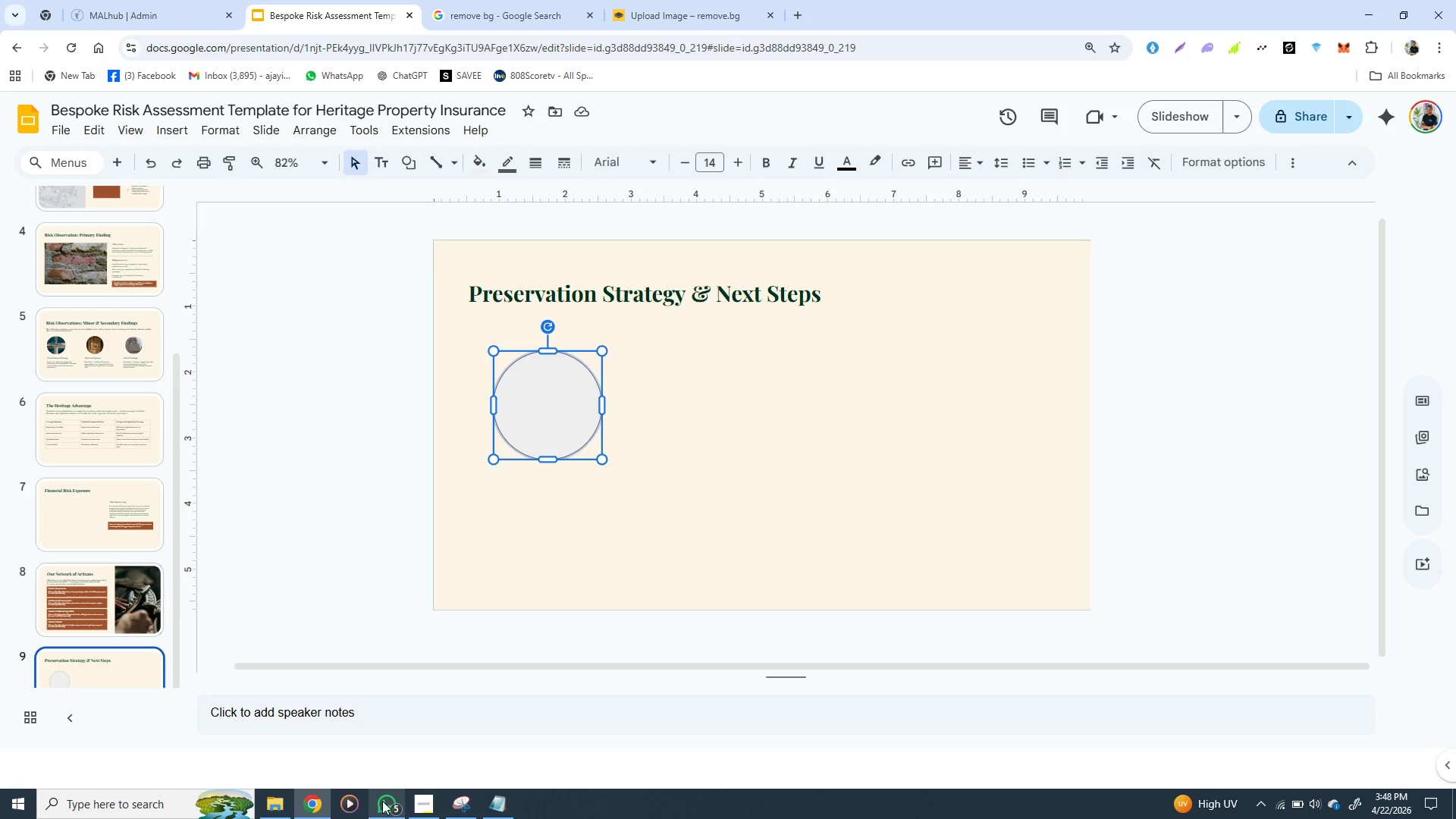 
left_click([382, 801])
 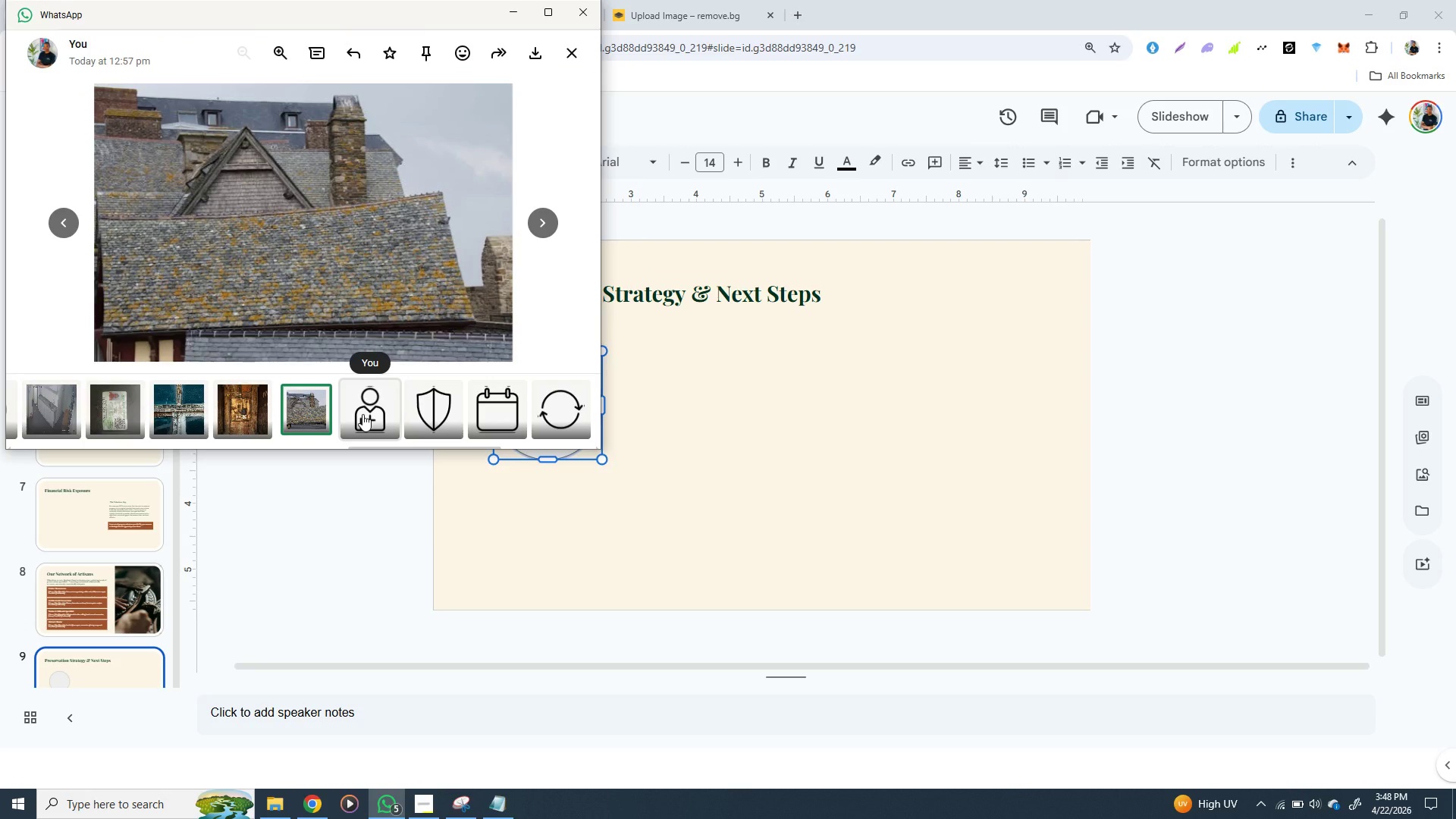 
left_click([362, 414])
 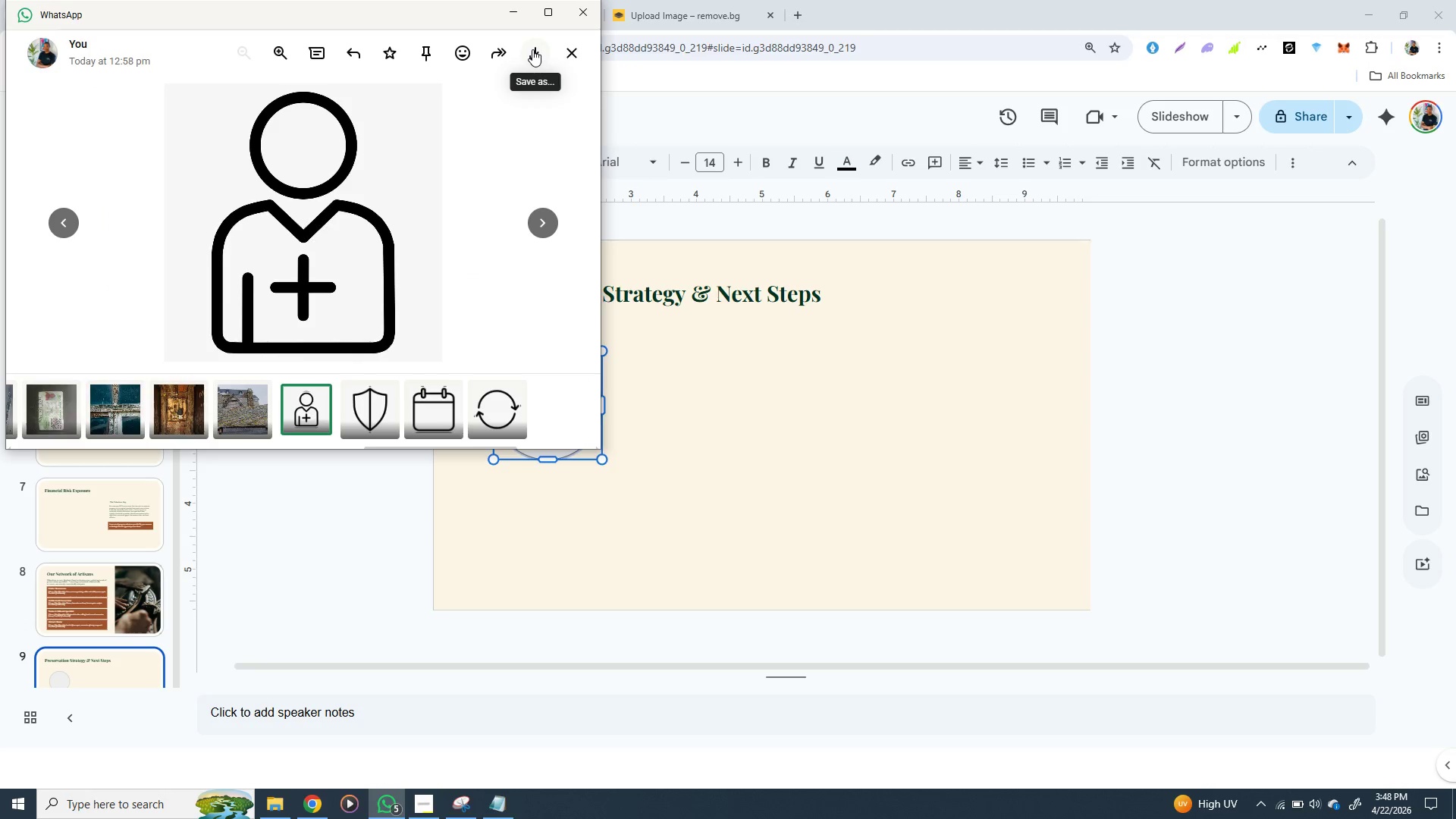 
left_click([532, 49])
 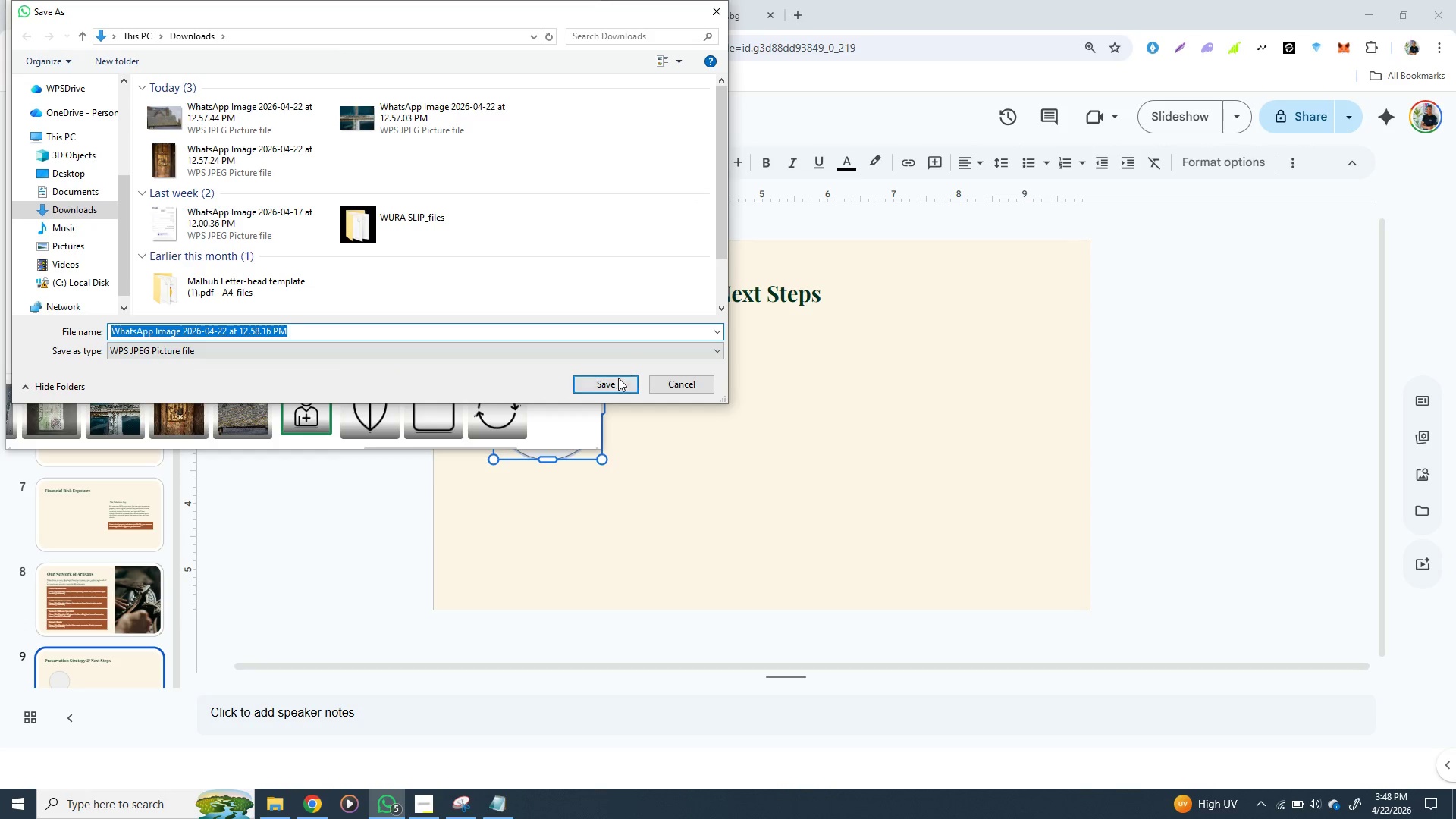 
wait(5.01)
 